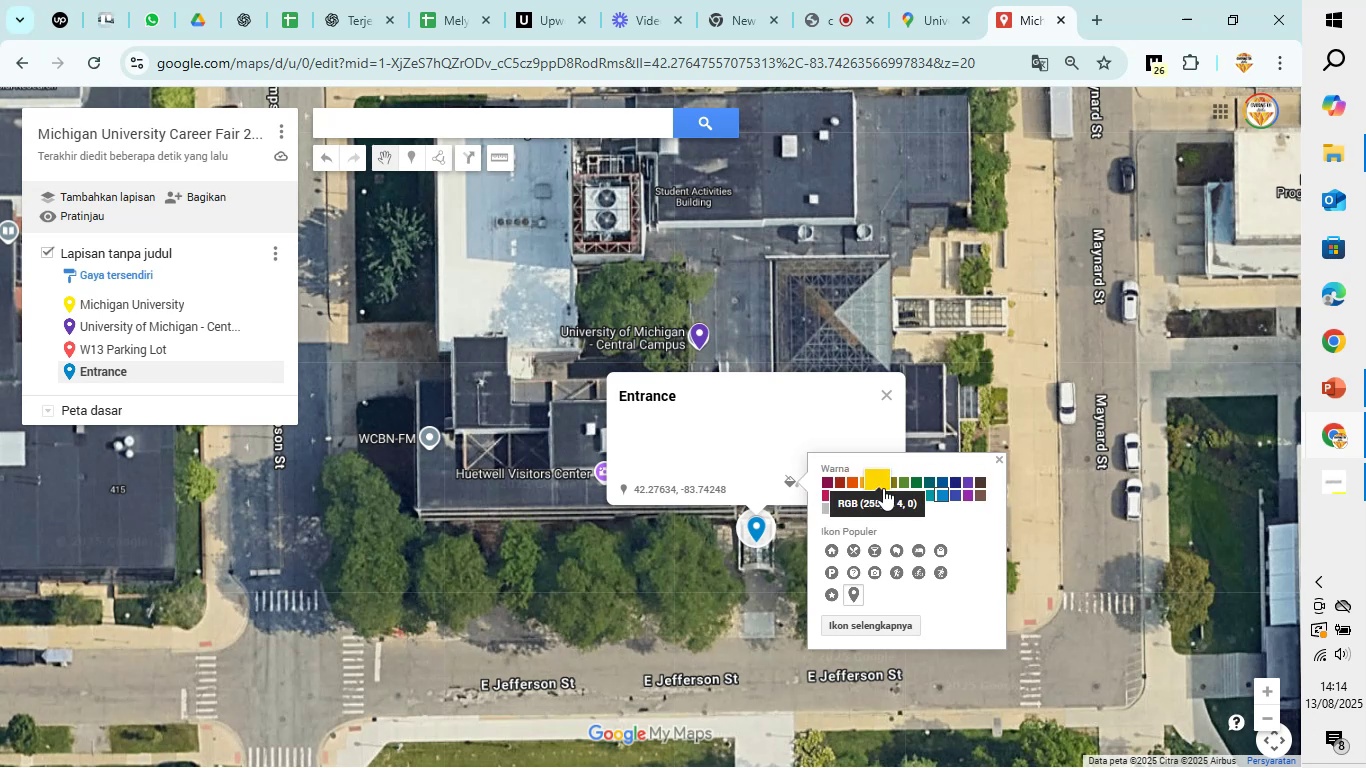 
left_click([881, 487])
 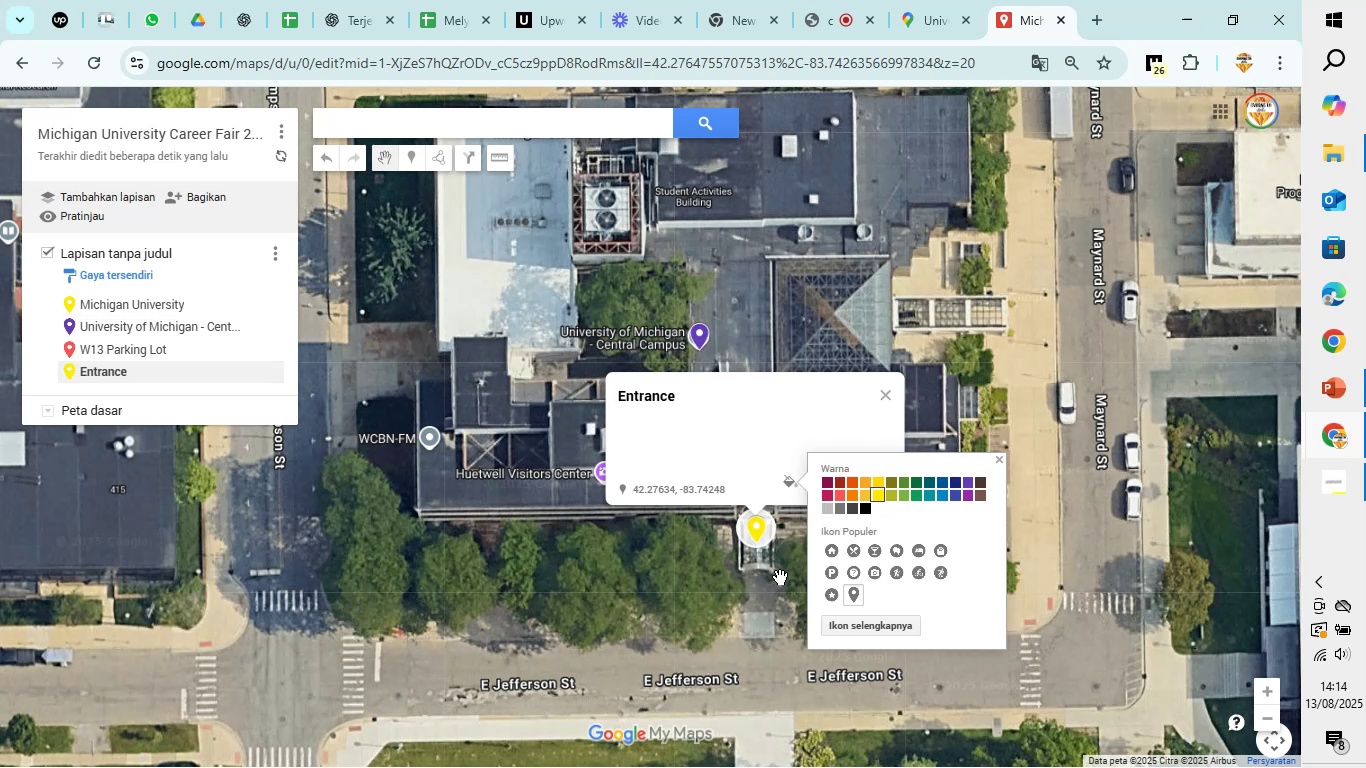 
left_click([779, 577])
 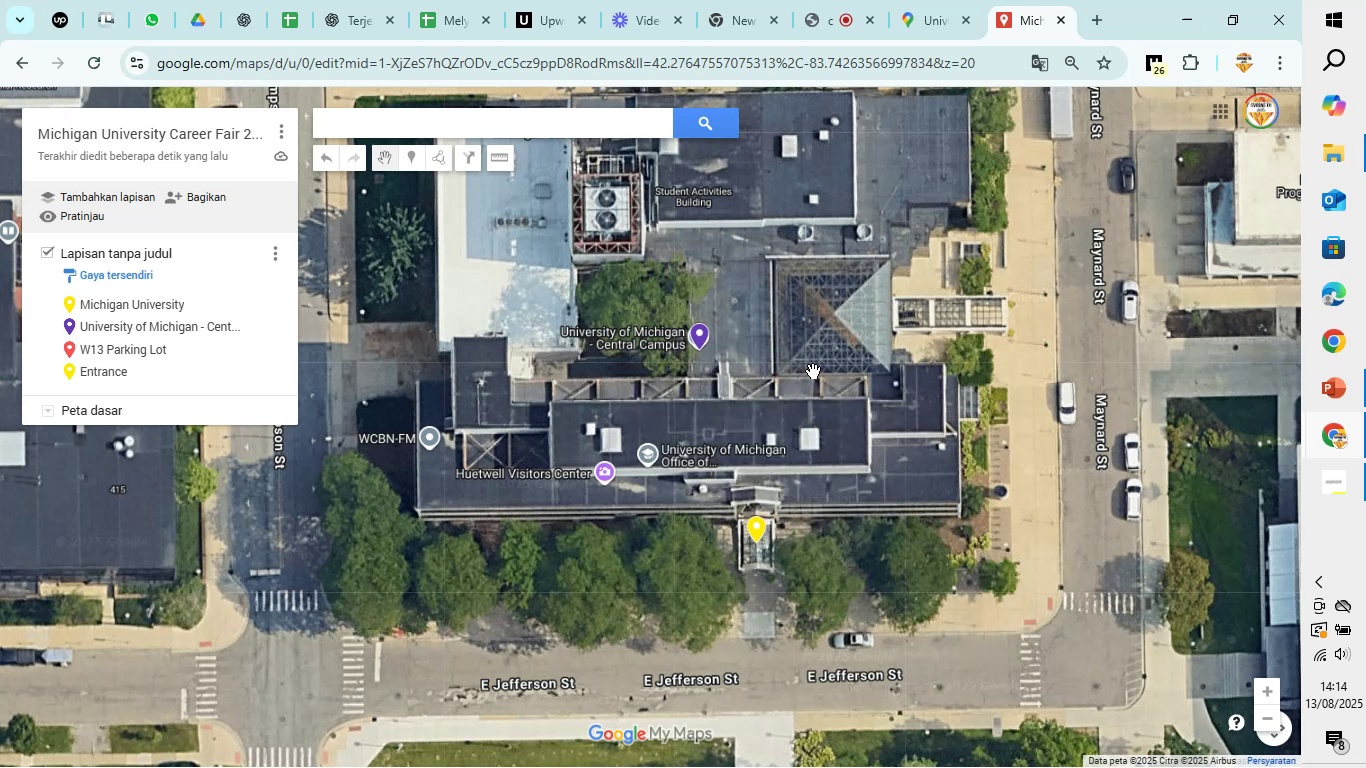 
left_click_drag(start_coordinate=[813, 371], to_coordinate=[820, 767])
 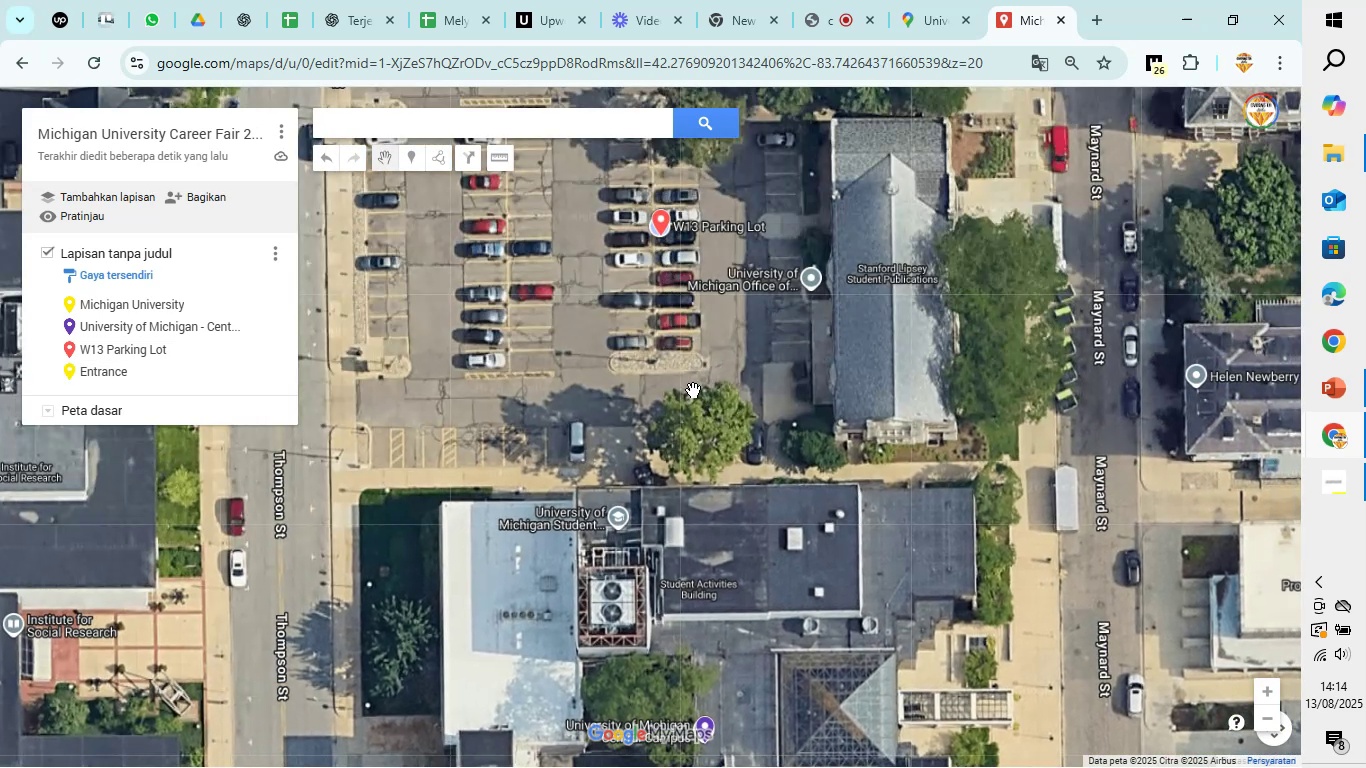 
scroll: coordinate [692, 373], scroll_direction: down, amount: 9.0
 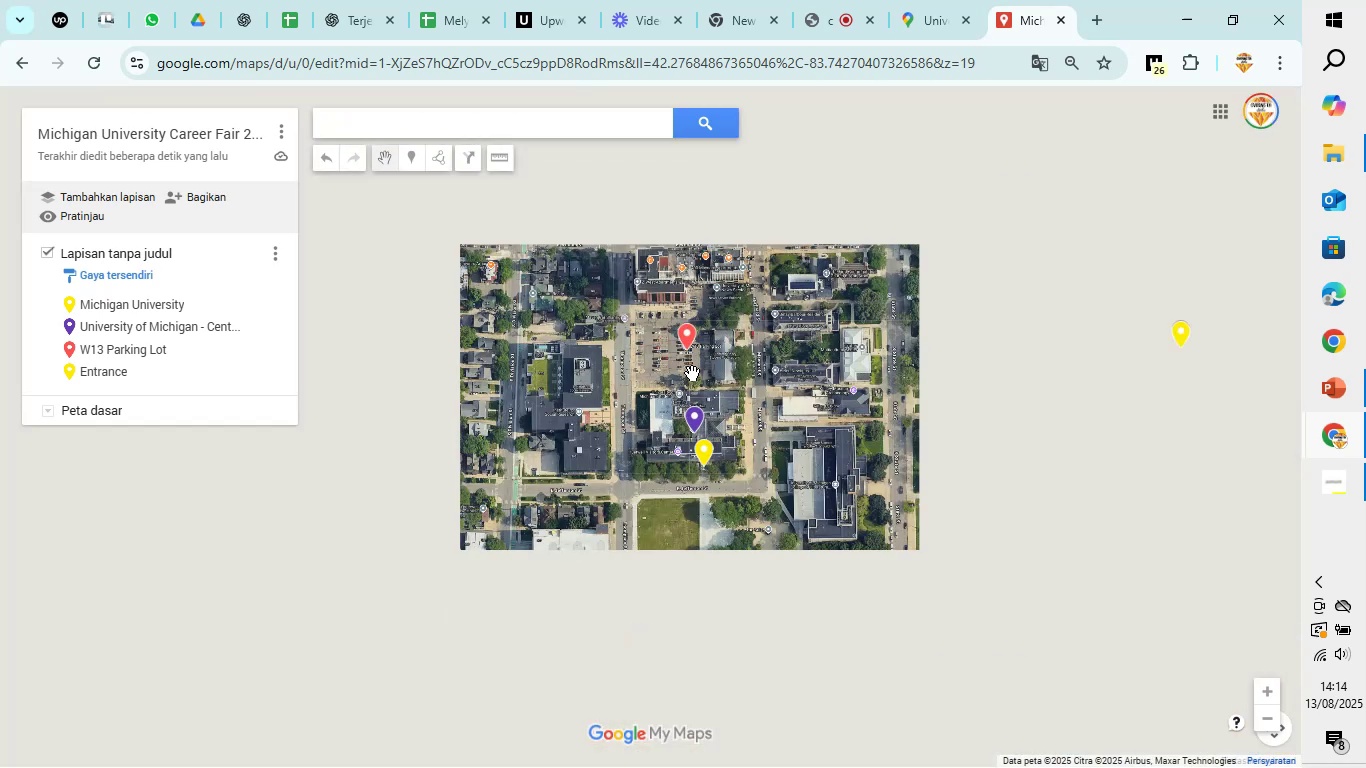 
scroll: coordinate [690, 367], scroll_direction: up, amount: 6.0
 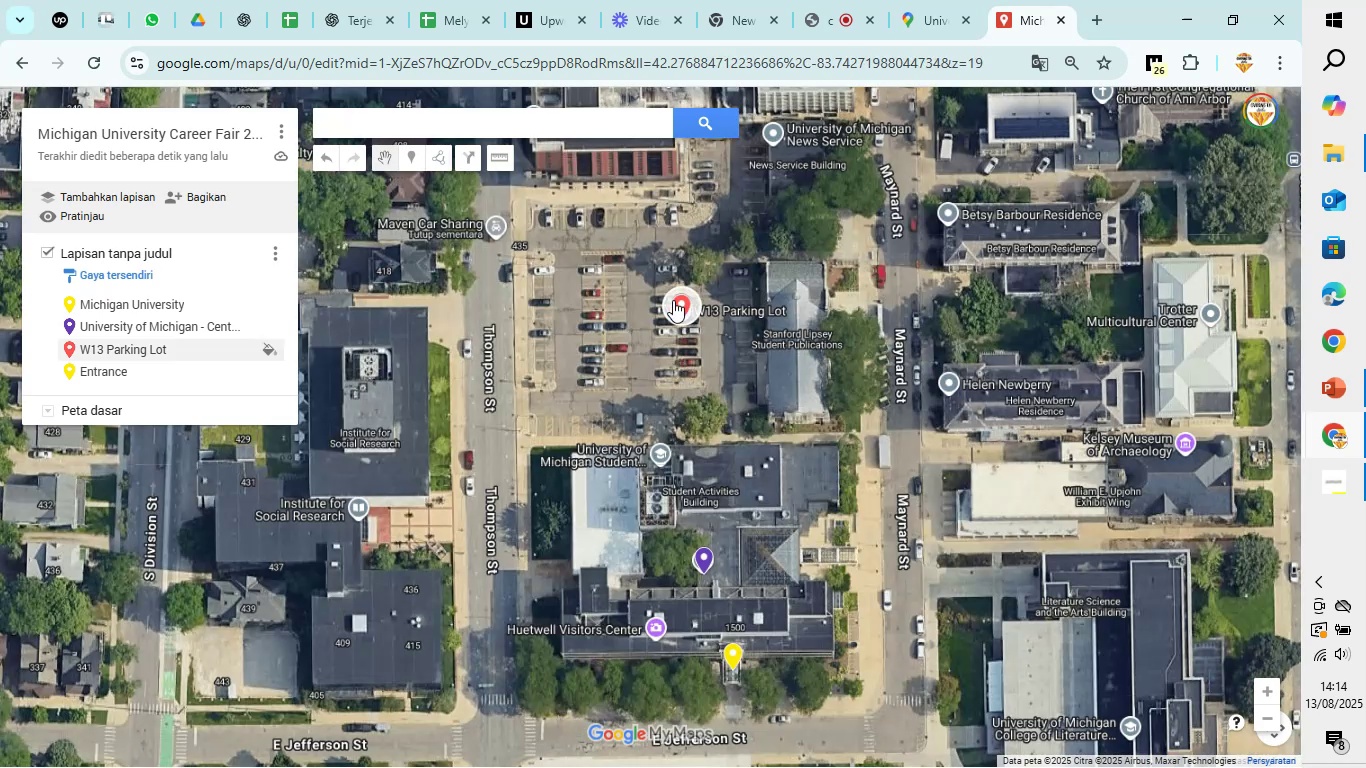 
left_click_drag(start_coordinate=[575, 263], to_coordinate=[745, 380])
 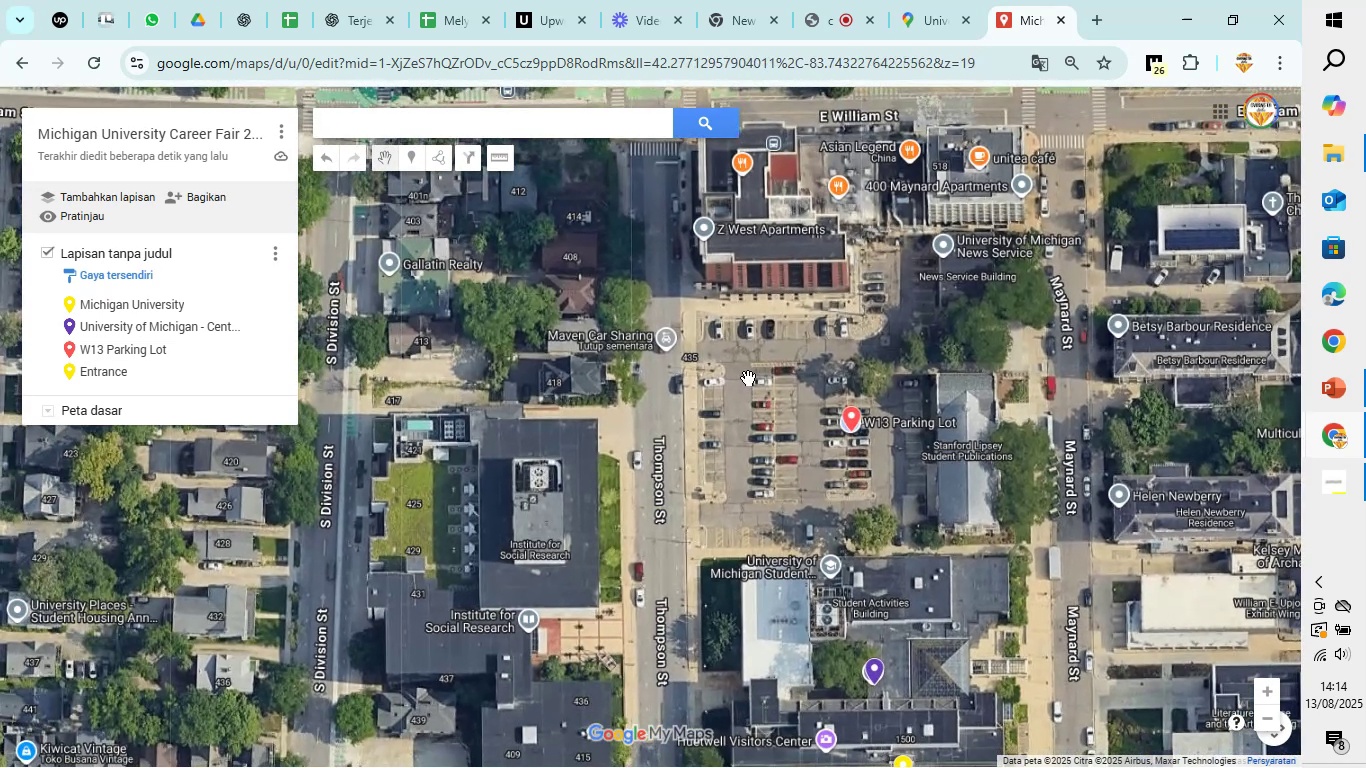 
scroll: coordinate [748, 378], scroll_direction: down, amount: 2.0
 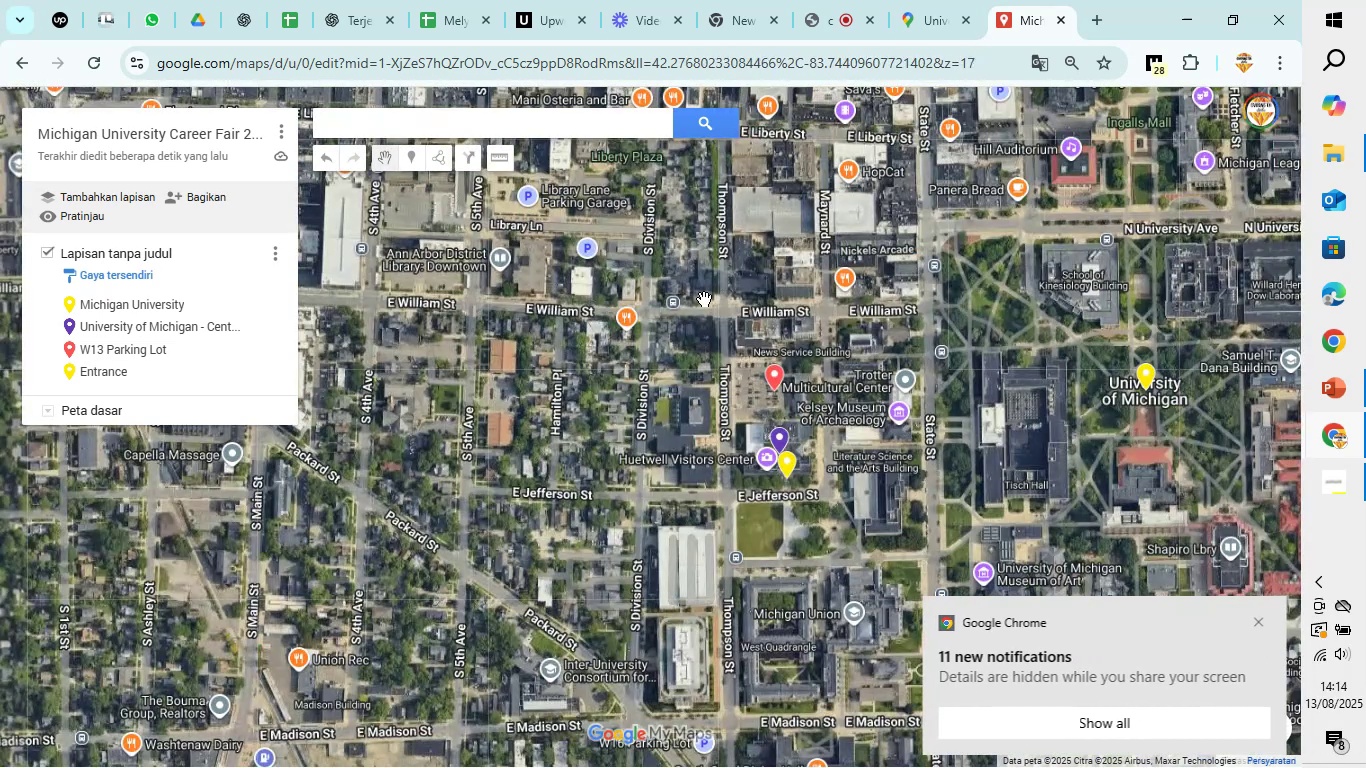 
scroll: coordinate [721, 407], scroll_direction: up, amount: 6.0
 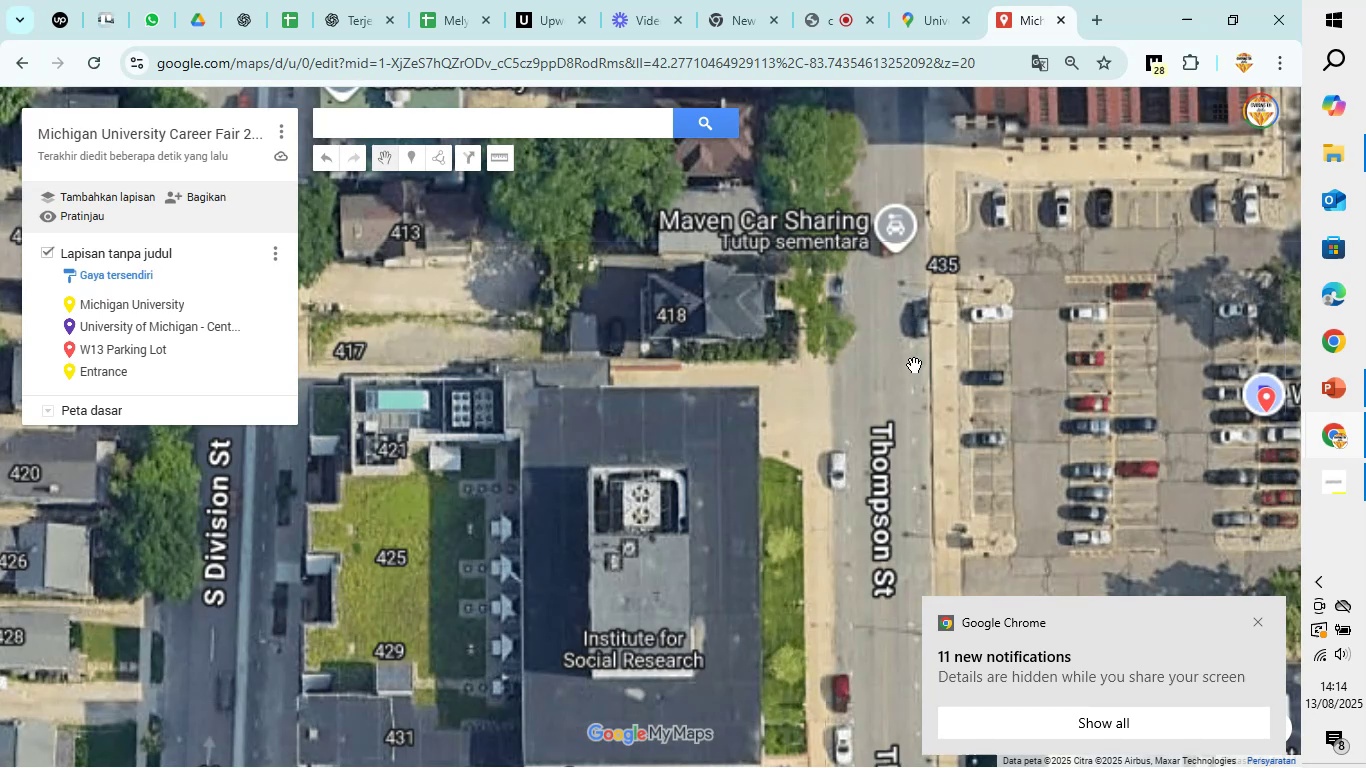 
left_click_drag(start_coordinate=[1032, 353], to_coordinate=[443, 268])
 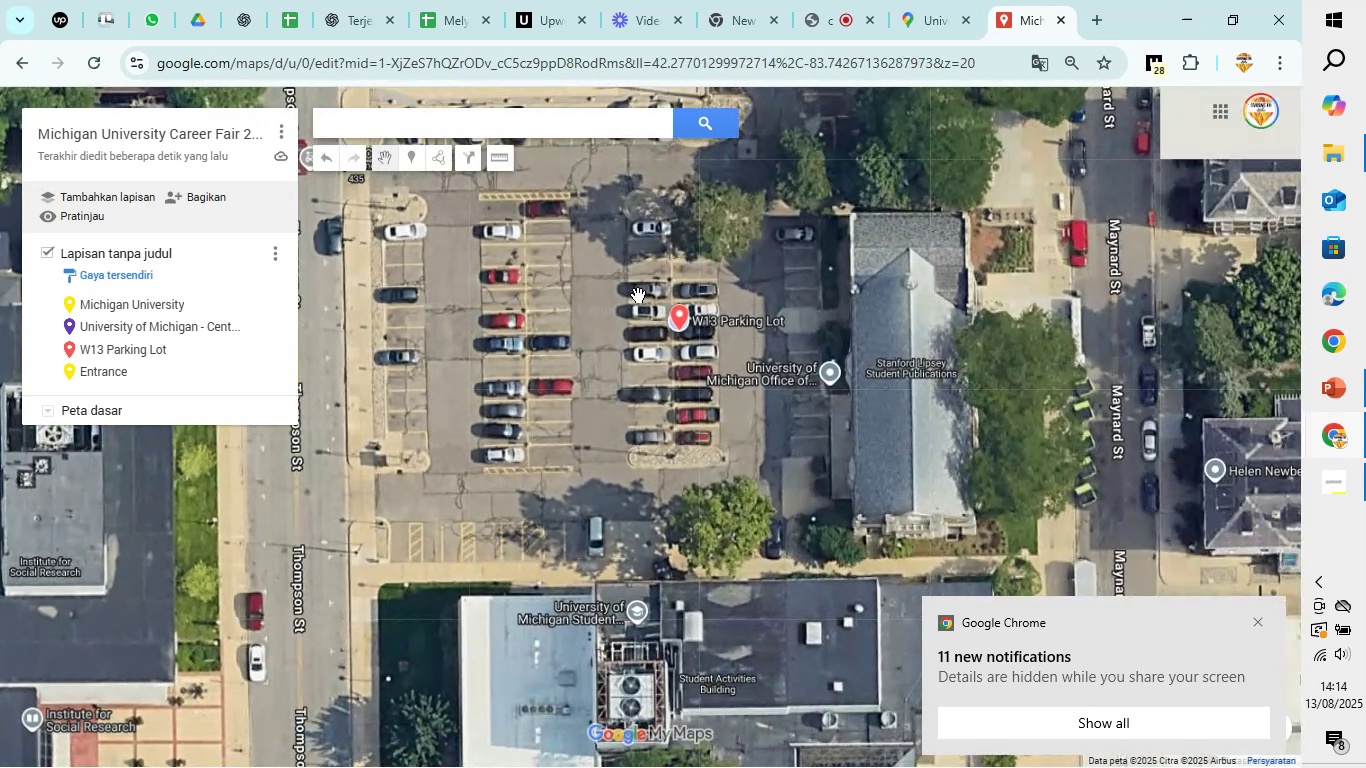 
scroll: coordinate [644, 294], scroll_direction: down, amount: 3.0
 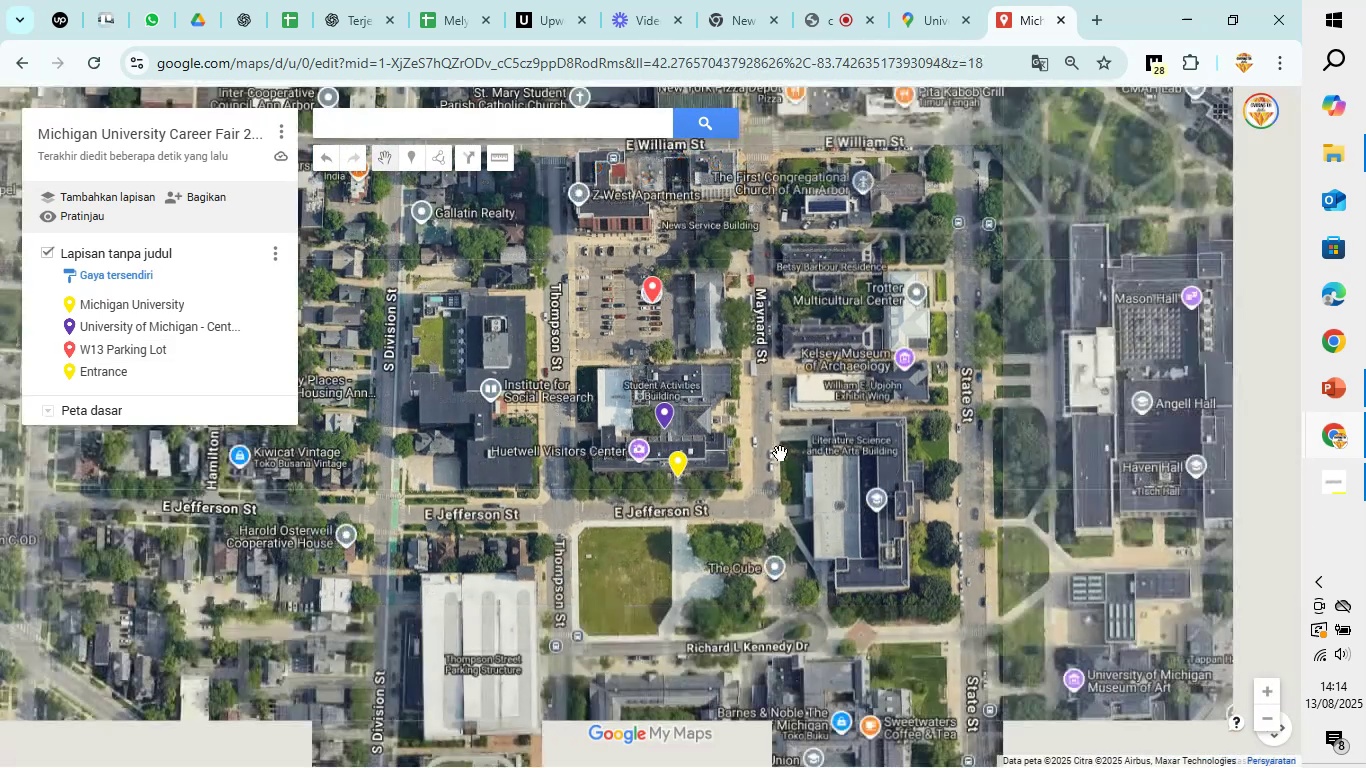 
left_click_drag(start_coordinate=[723, 441], to_coordinate=[735, 392])
 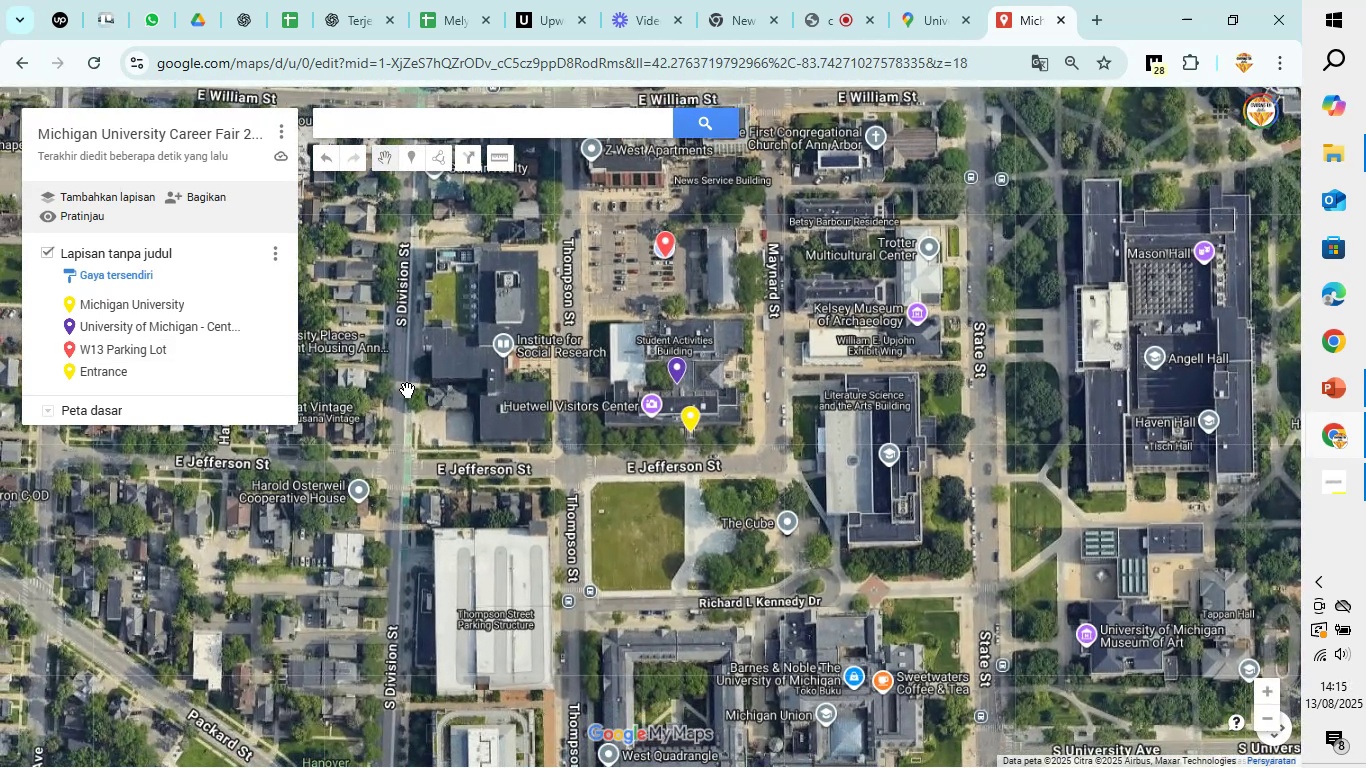 
scroll: coordinate [616, 391], scroll_direction: up, amount: 8.0
 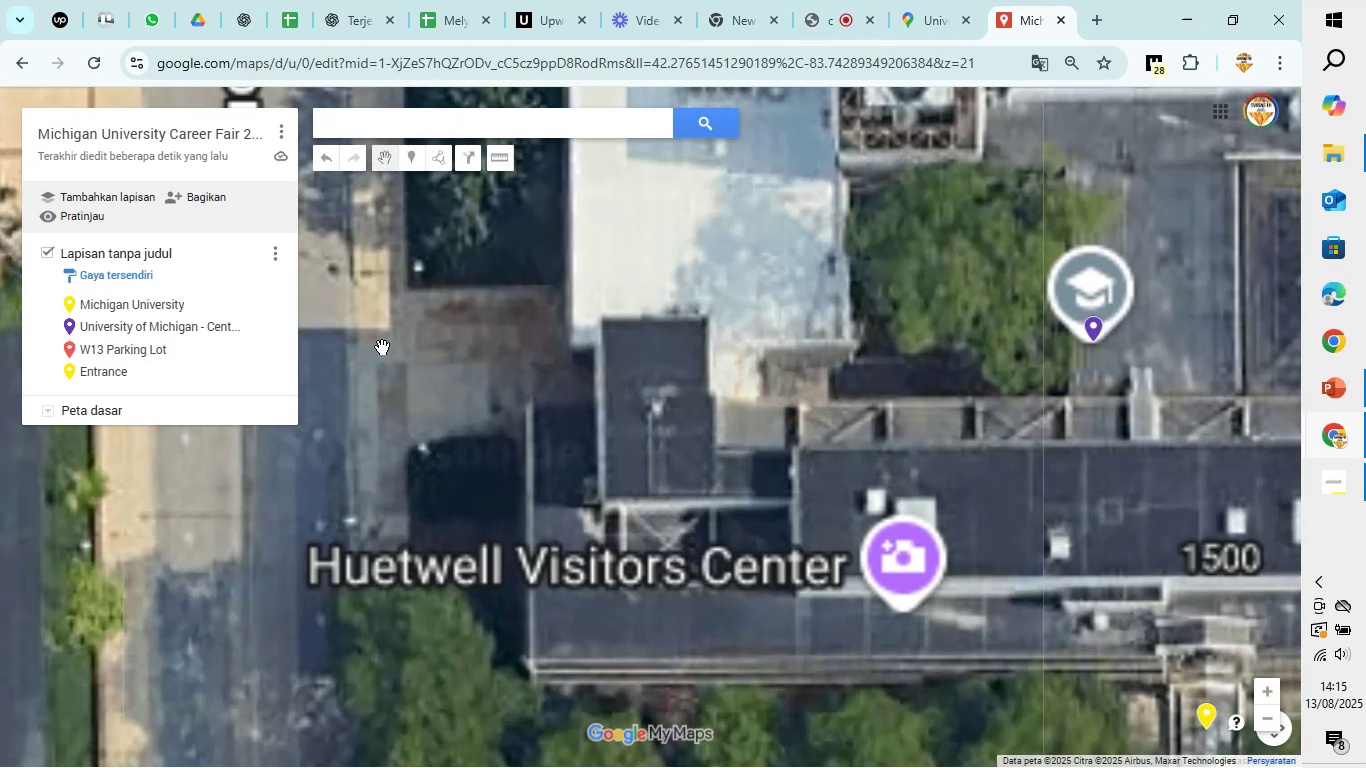 
left_click_drag(start_coordinate=[379, 334], to_coordinate=[559, 457])
 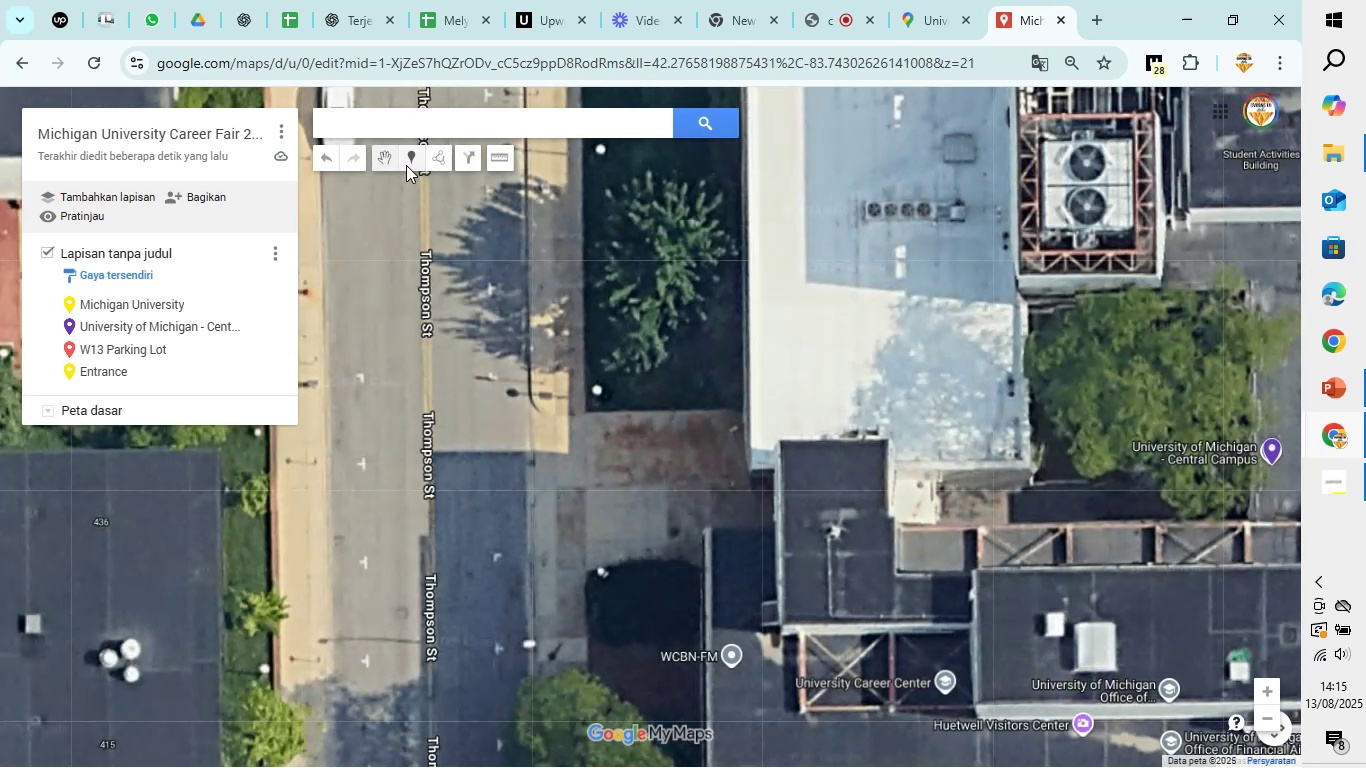 
left_click([408, 160])
 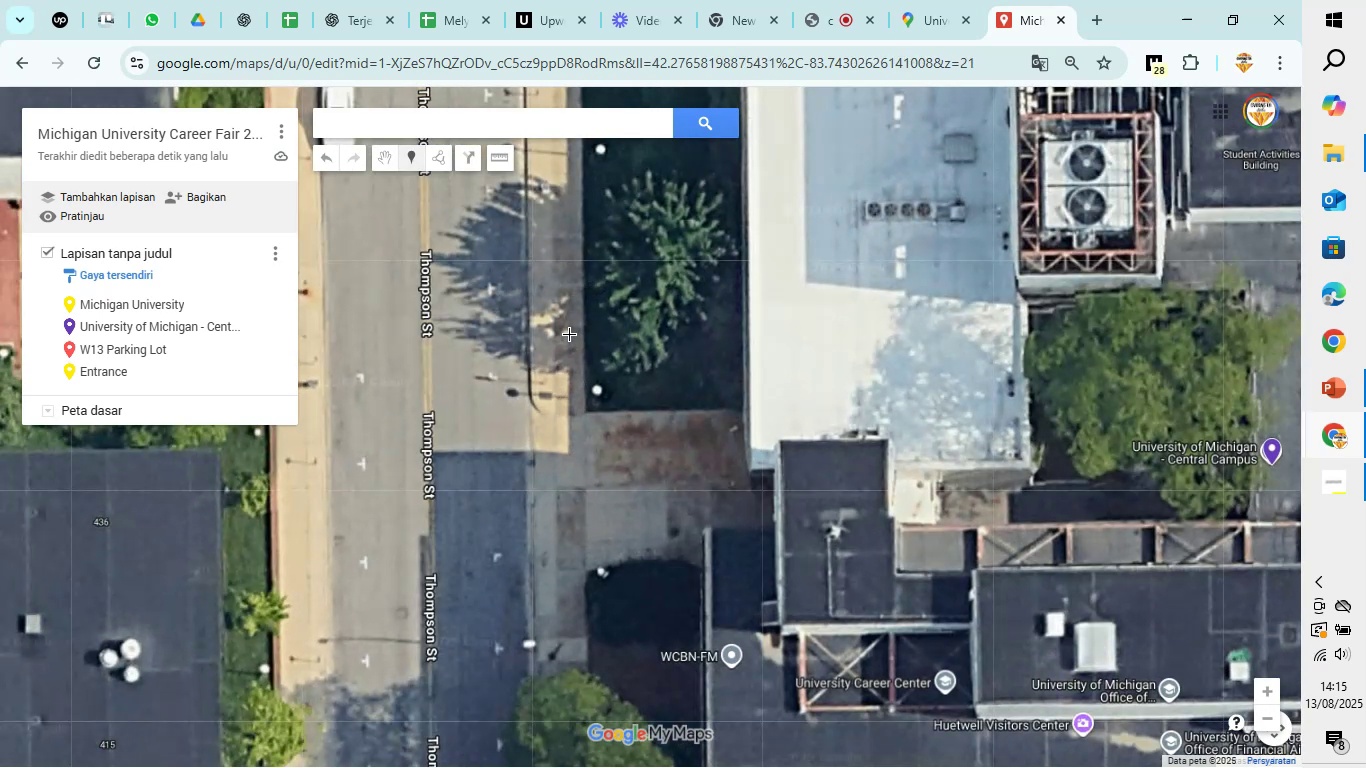 
wait(7.14)
 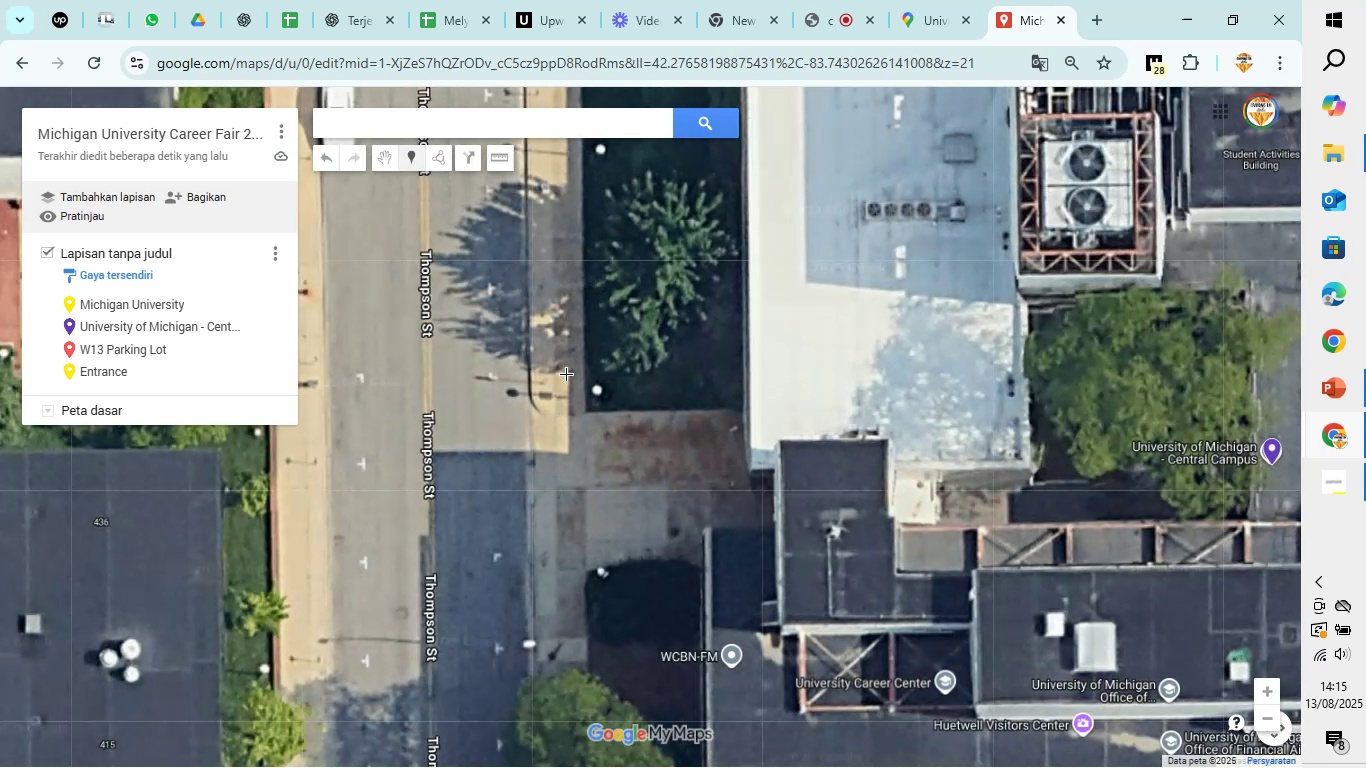 
left_click([561, 315])
 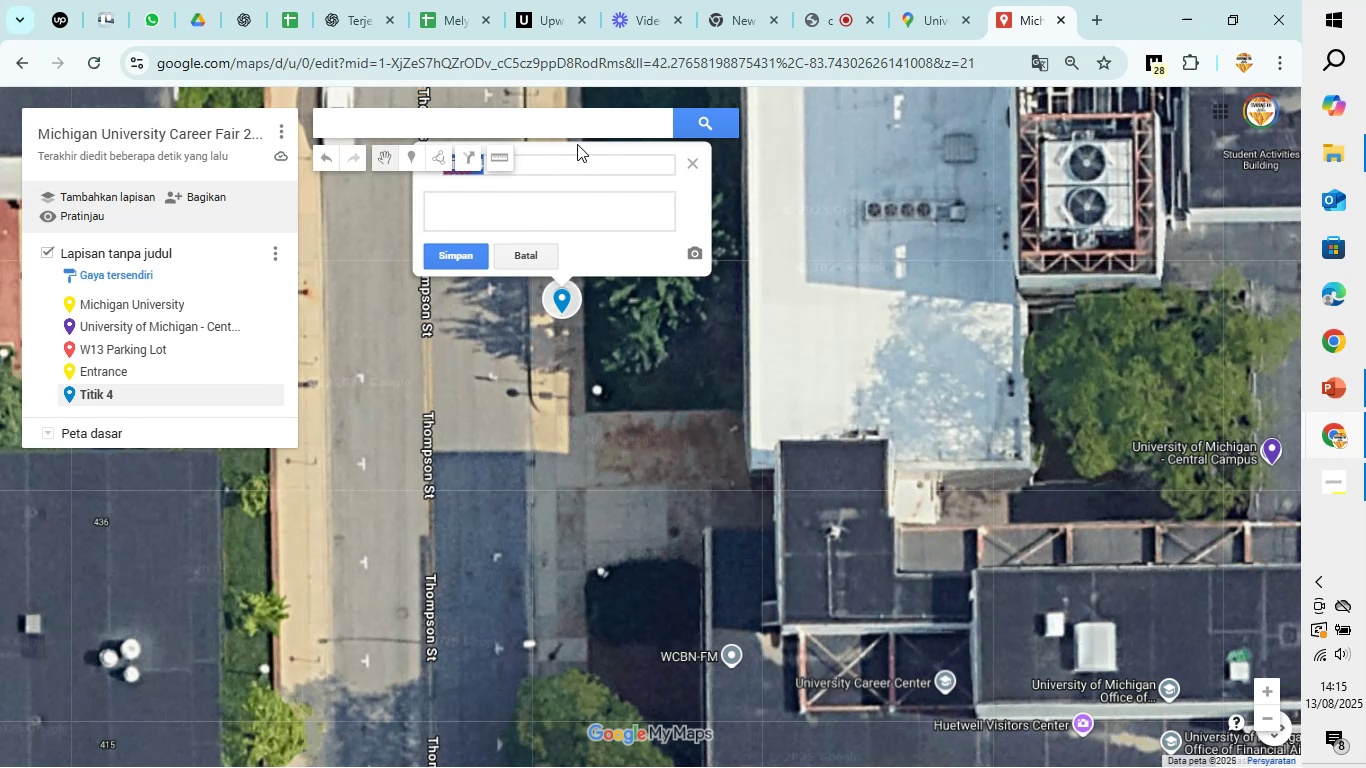 
double_click([570, 166])
 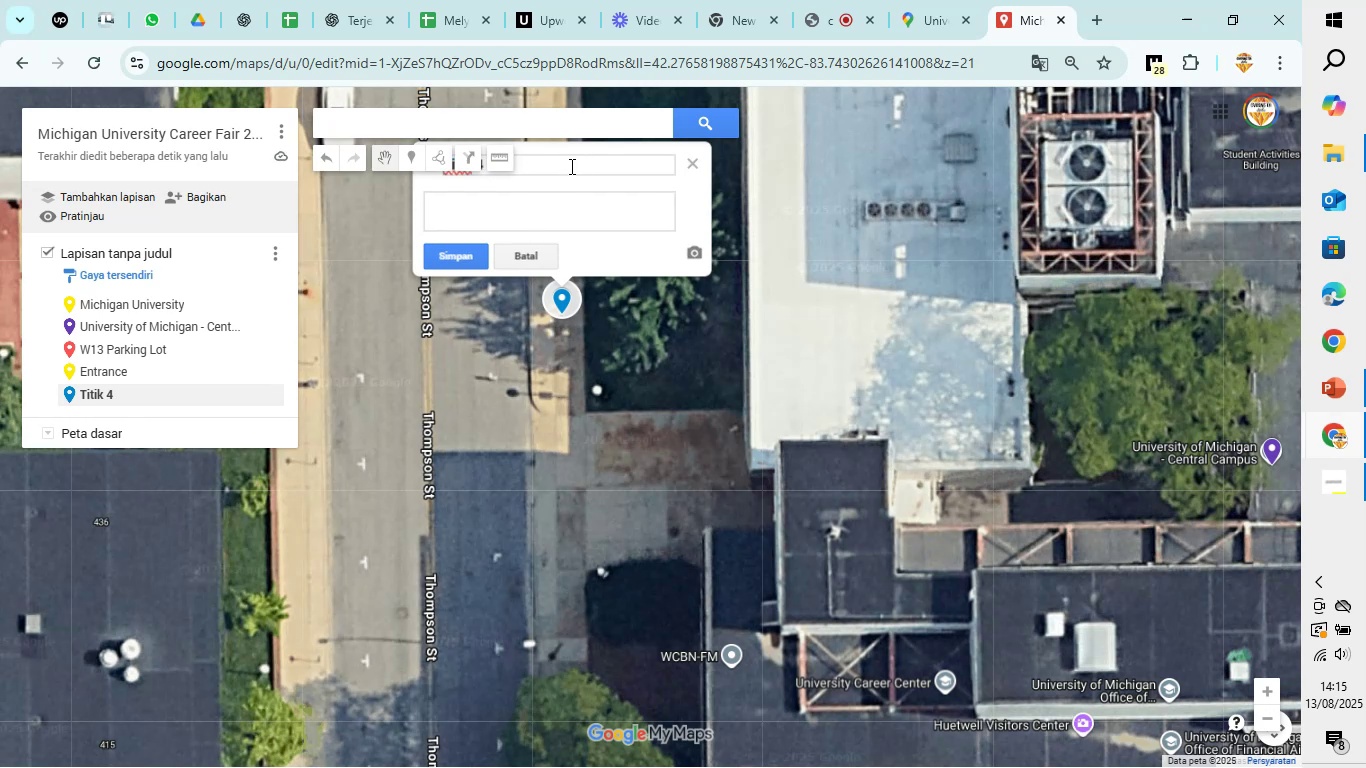 
left_click_drag(start_coordinate=[570, 166], to_coordinate=[503, 179])
 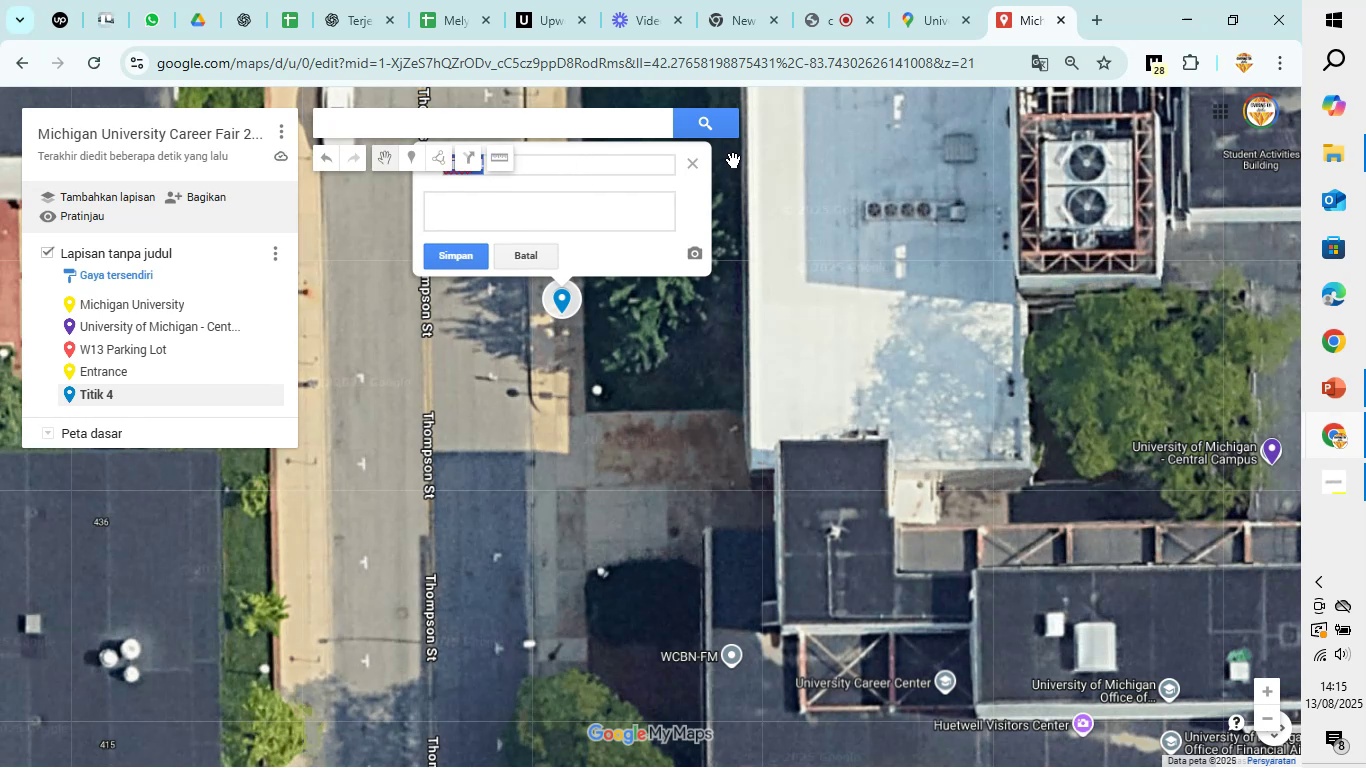 
scroll: coordinate [627, 475], scroll_direction: up, amount: 1.0
 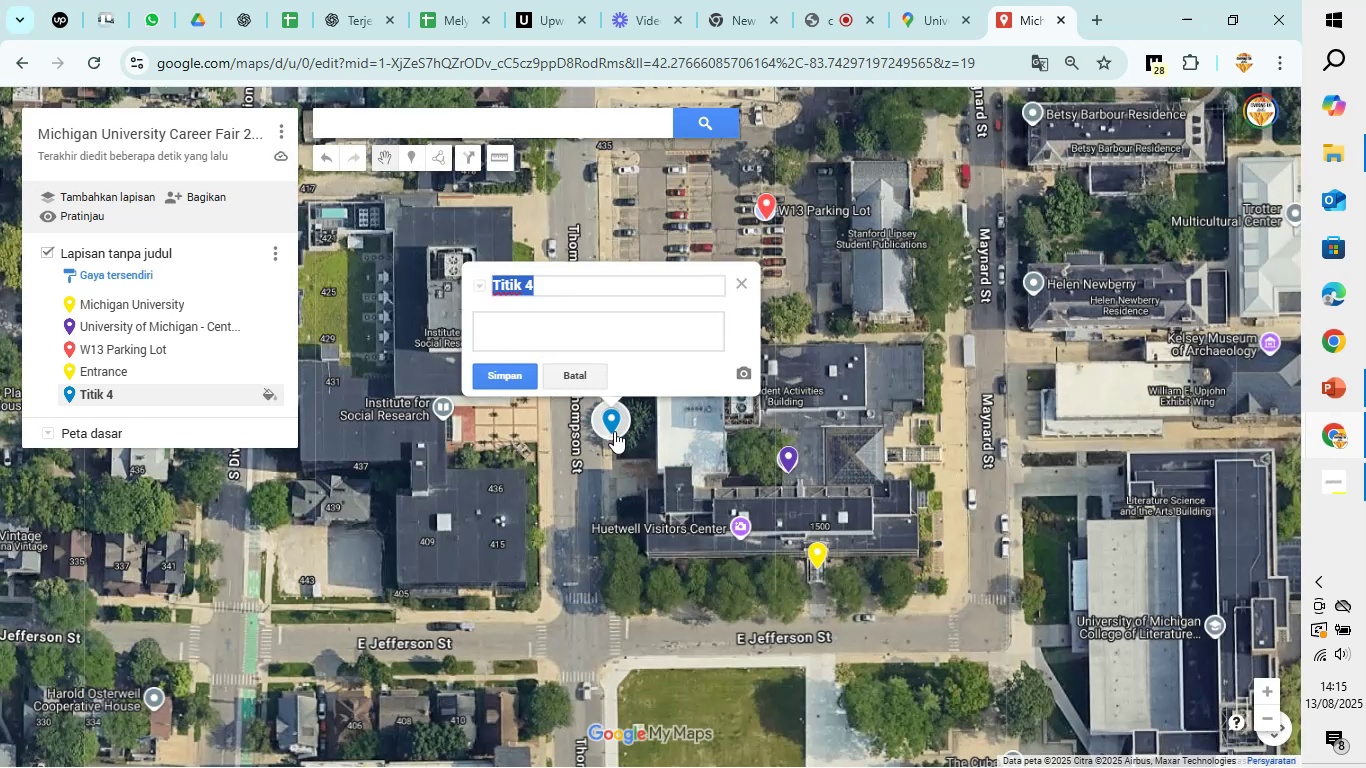 
key(Backspace)
type(pejalan)
key(Backspace)
key(Backspace)
key(Backspace)
key(Backspace)
key(Backspace)
key(Backspace)
key(Backspace)
key(Backspace)
 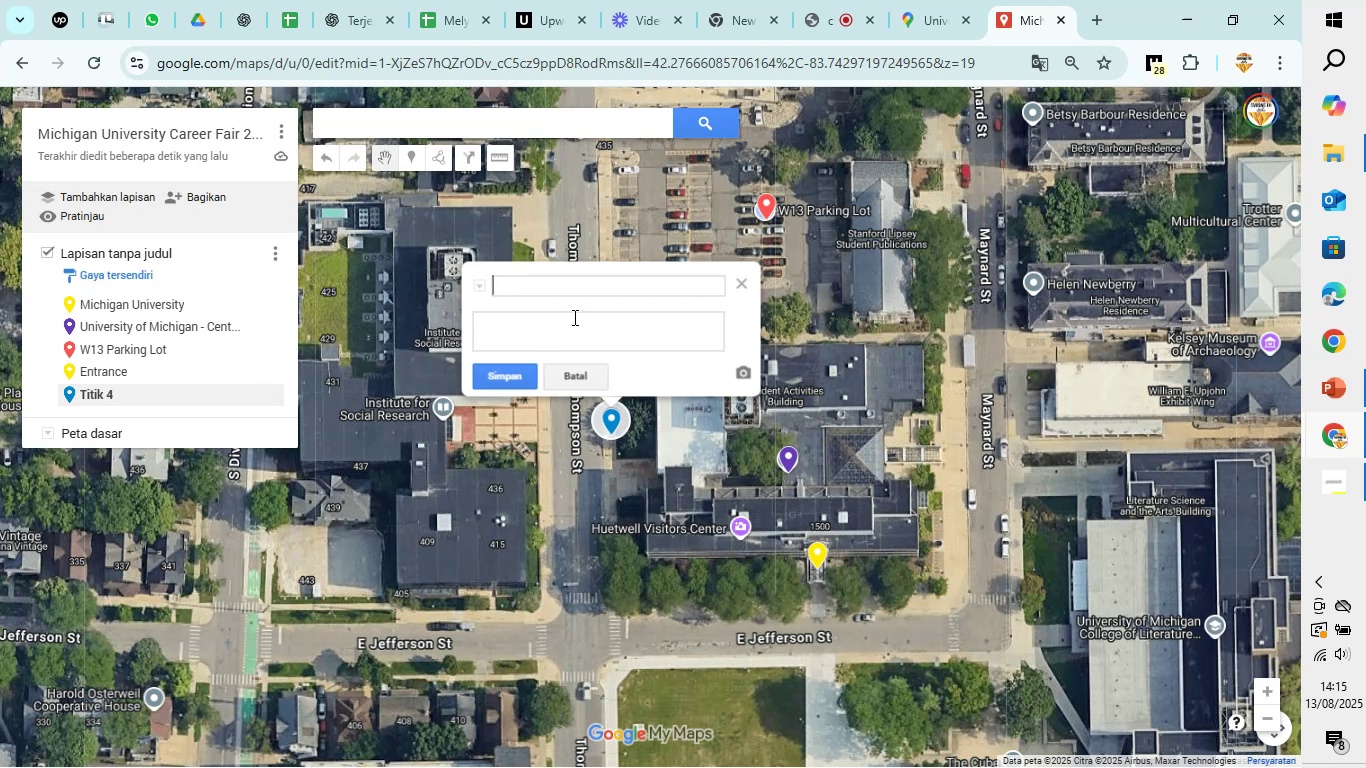 
left_click([604, 284])
 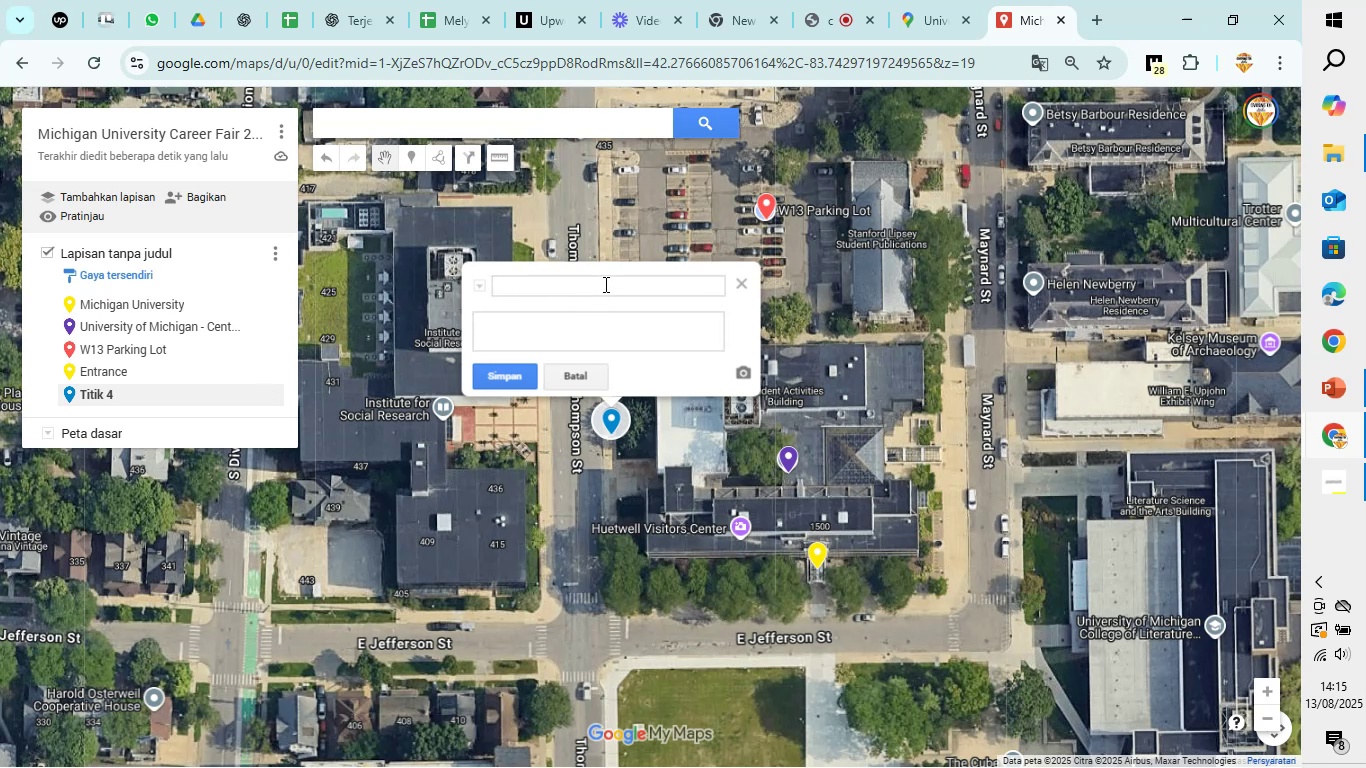 
type(street)
 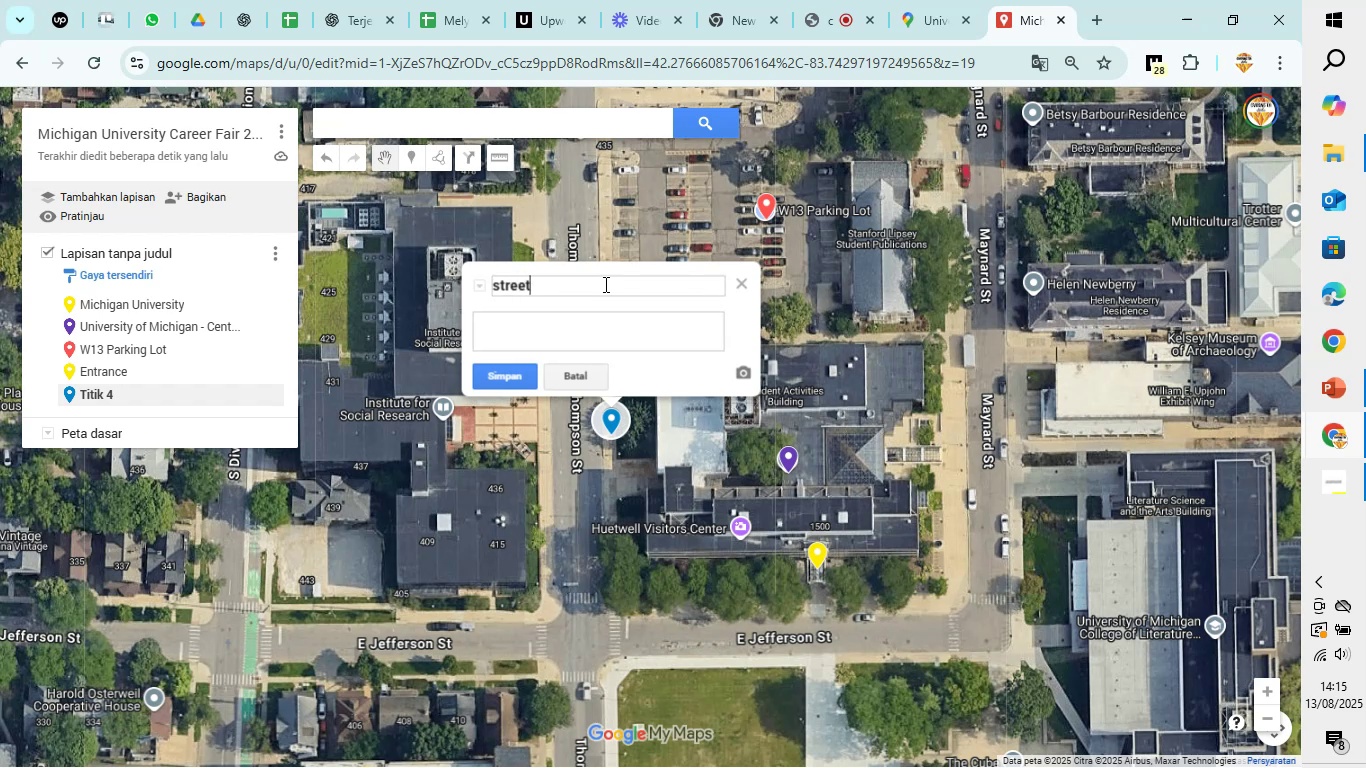 
key(Backspace)
key(Backspace)
key(Backspace)
key(Backspace)
key(Backspace)
key(Backspace)
type(st)
key(Backspace)
key(Backspace)
 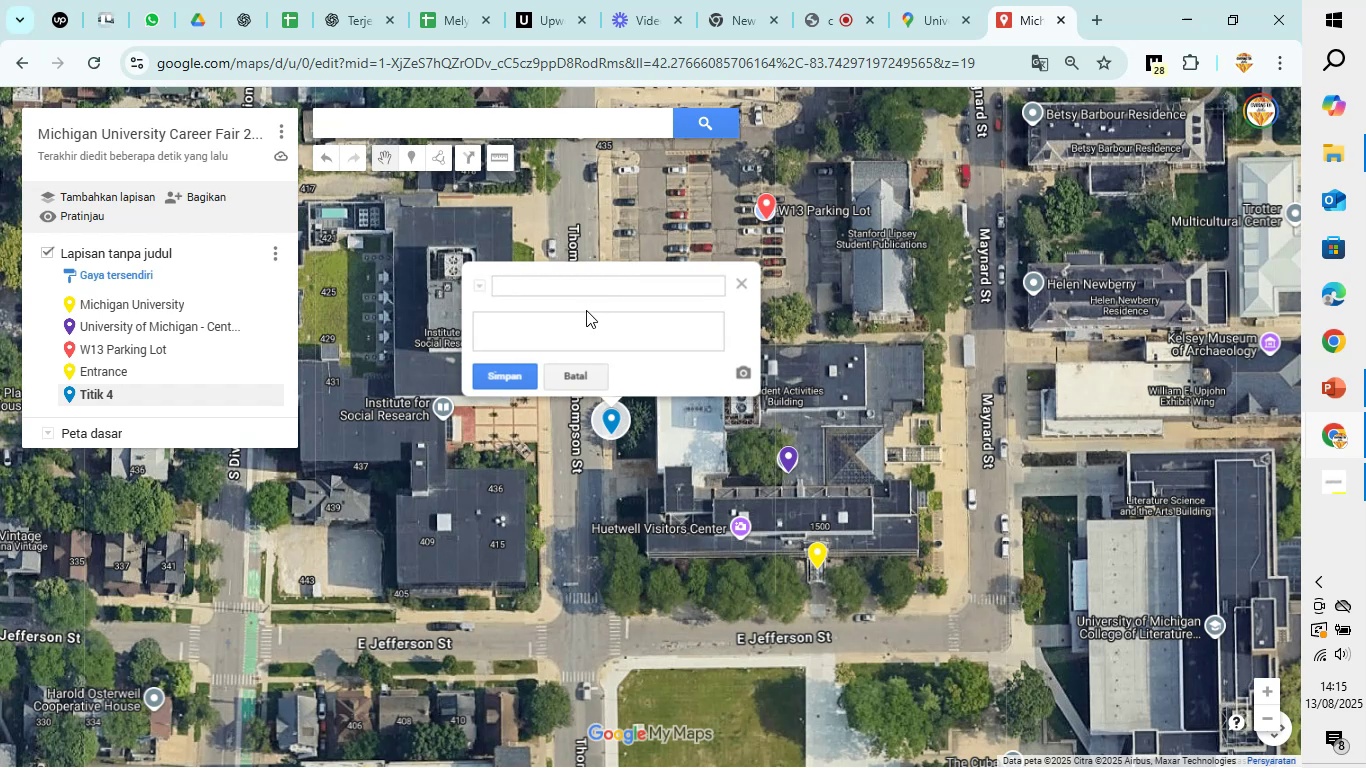 
wait(6.72)
 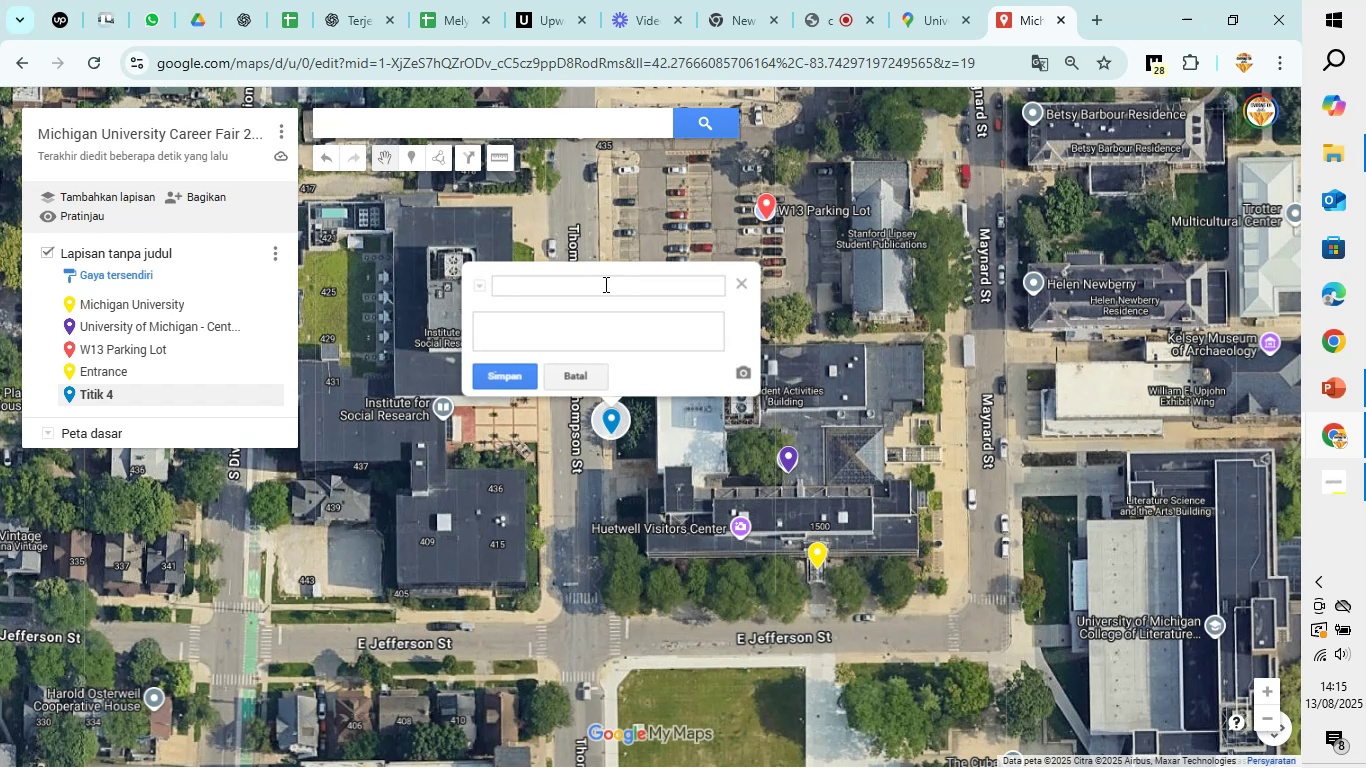 
type(pedestrian area)
 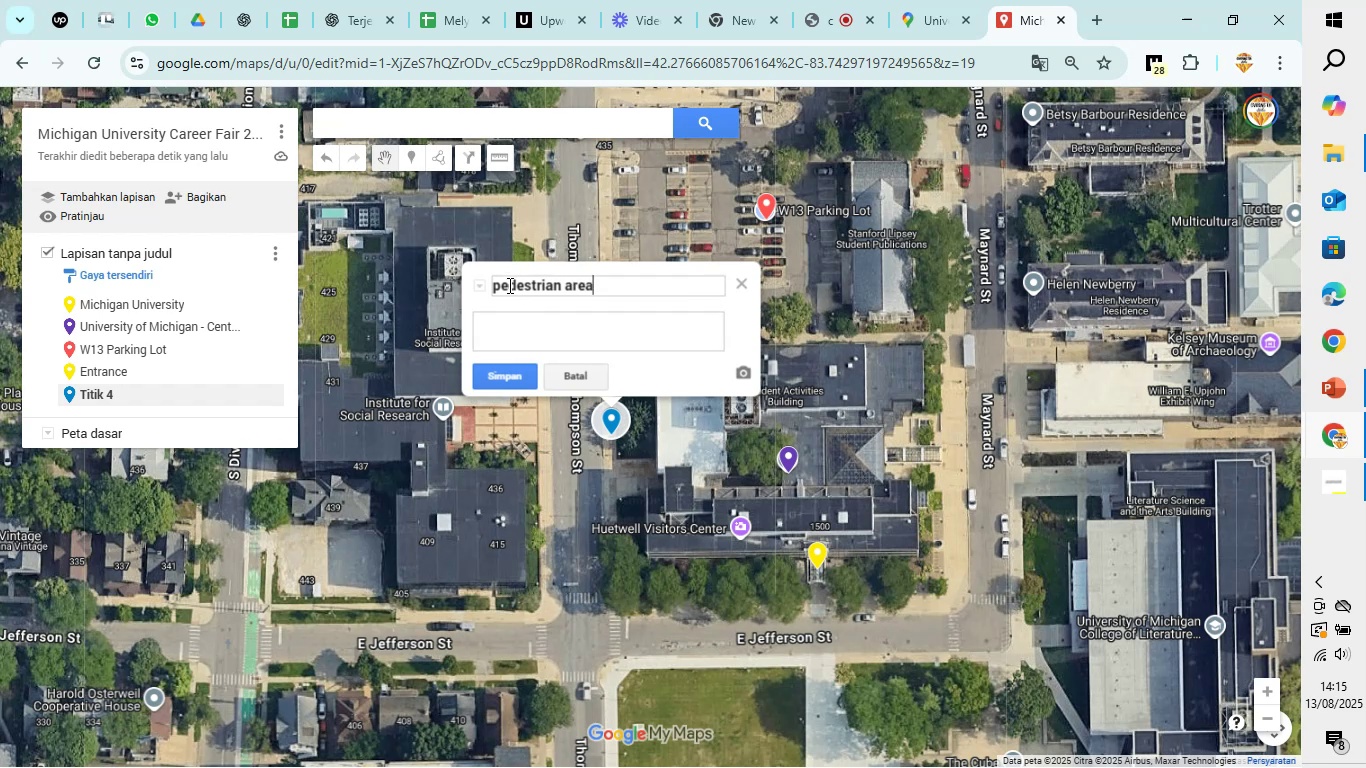 
left_click([505, 282])
 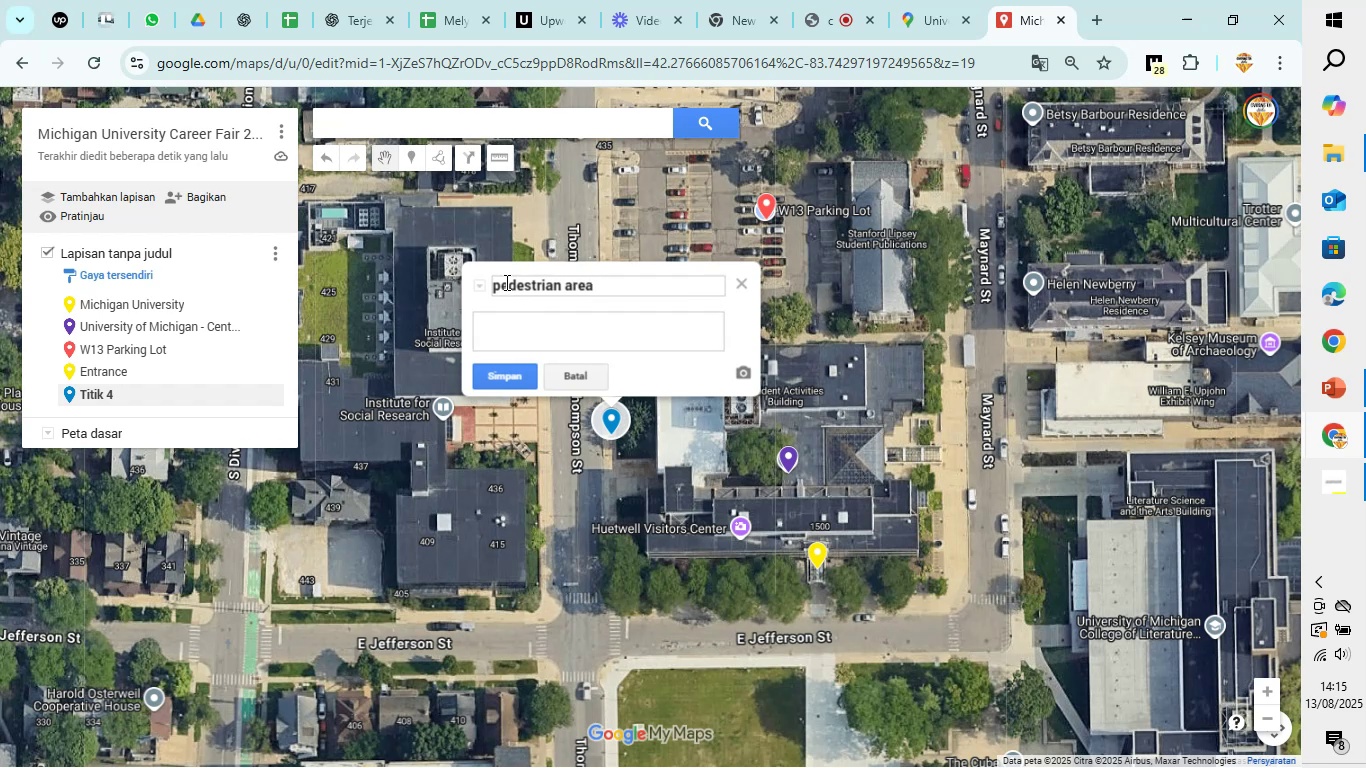 
key(Backspace)
key(Backspace)
type(Pe)
 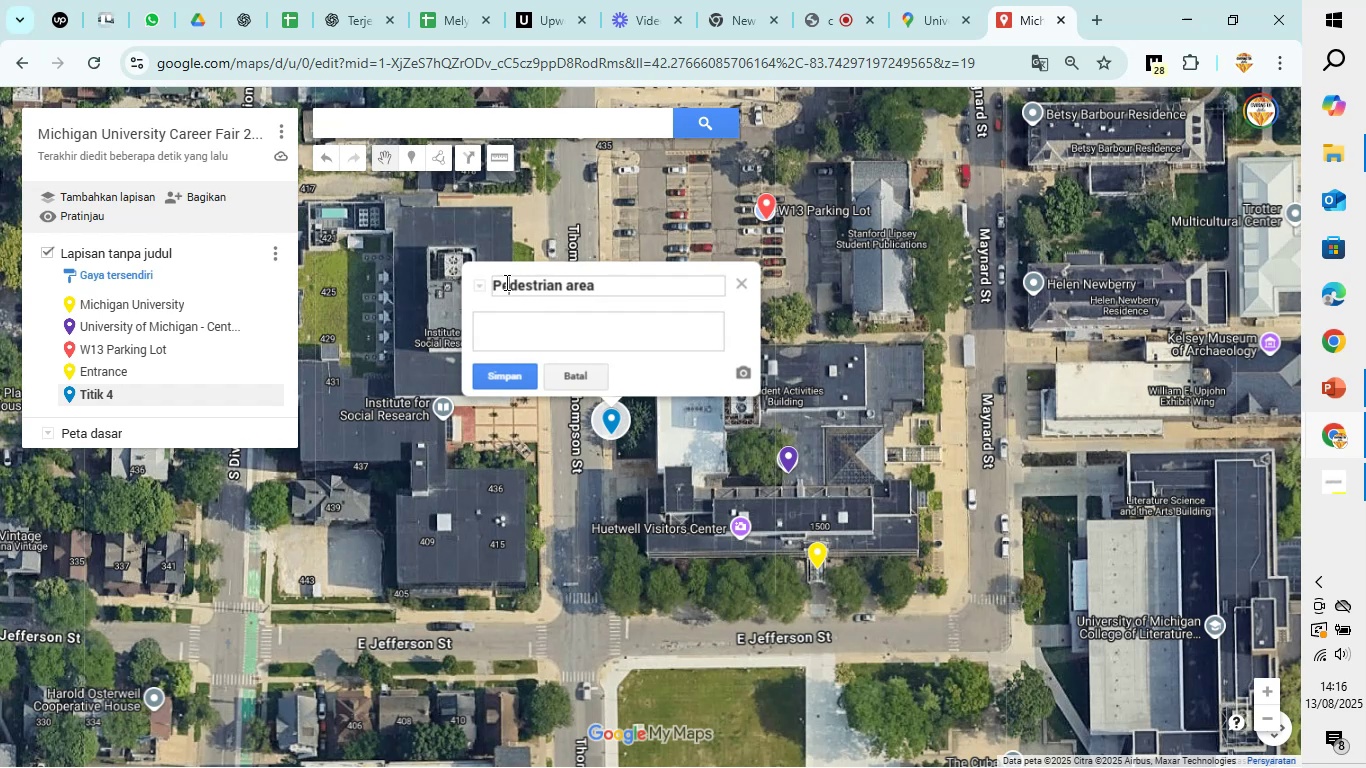 
left_click([574, 279])
 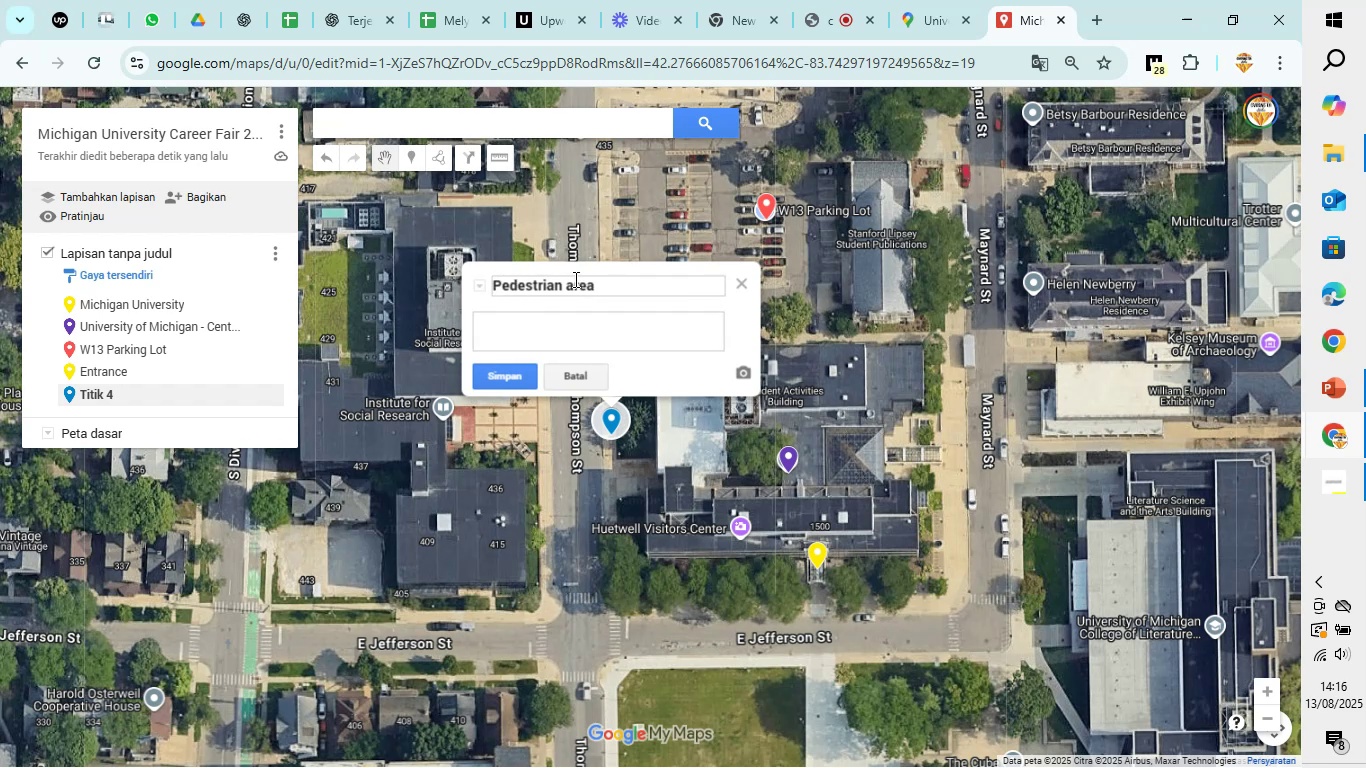 
key(Backspace)
 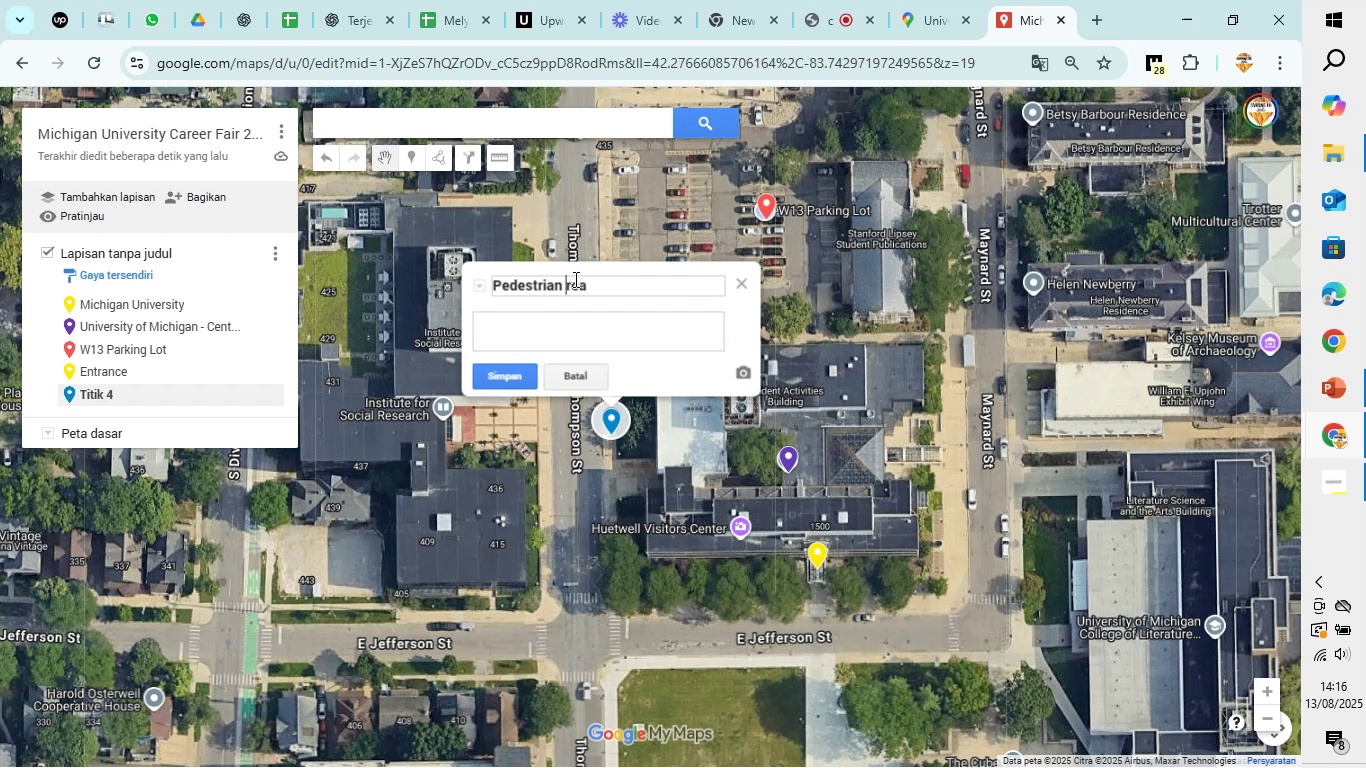 
key(Shift+A)
 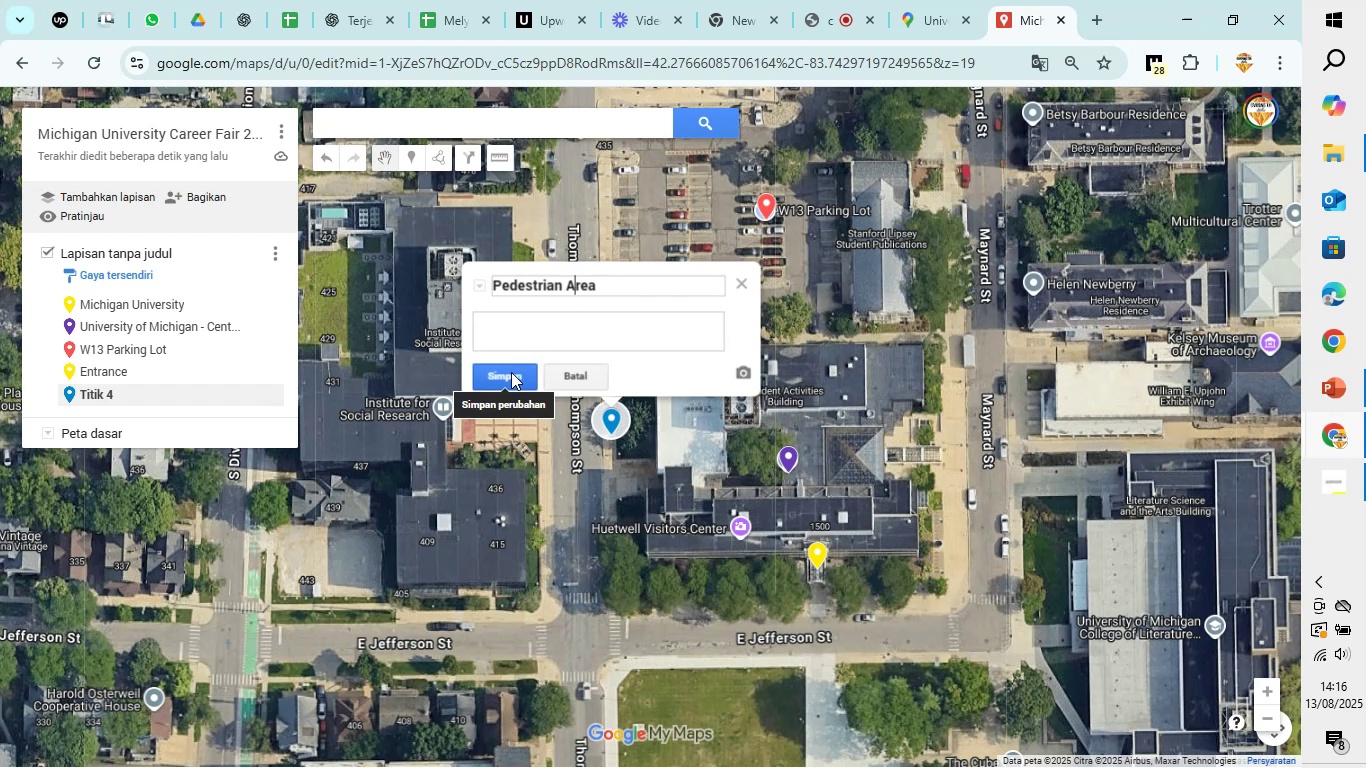 
left_click([511, 372])
 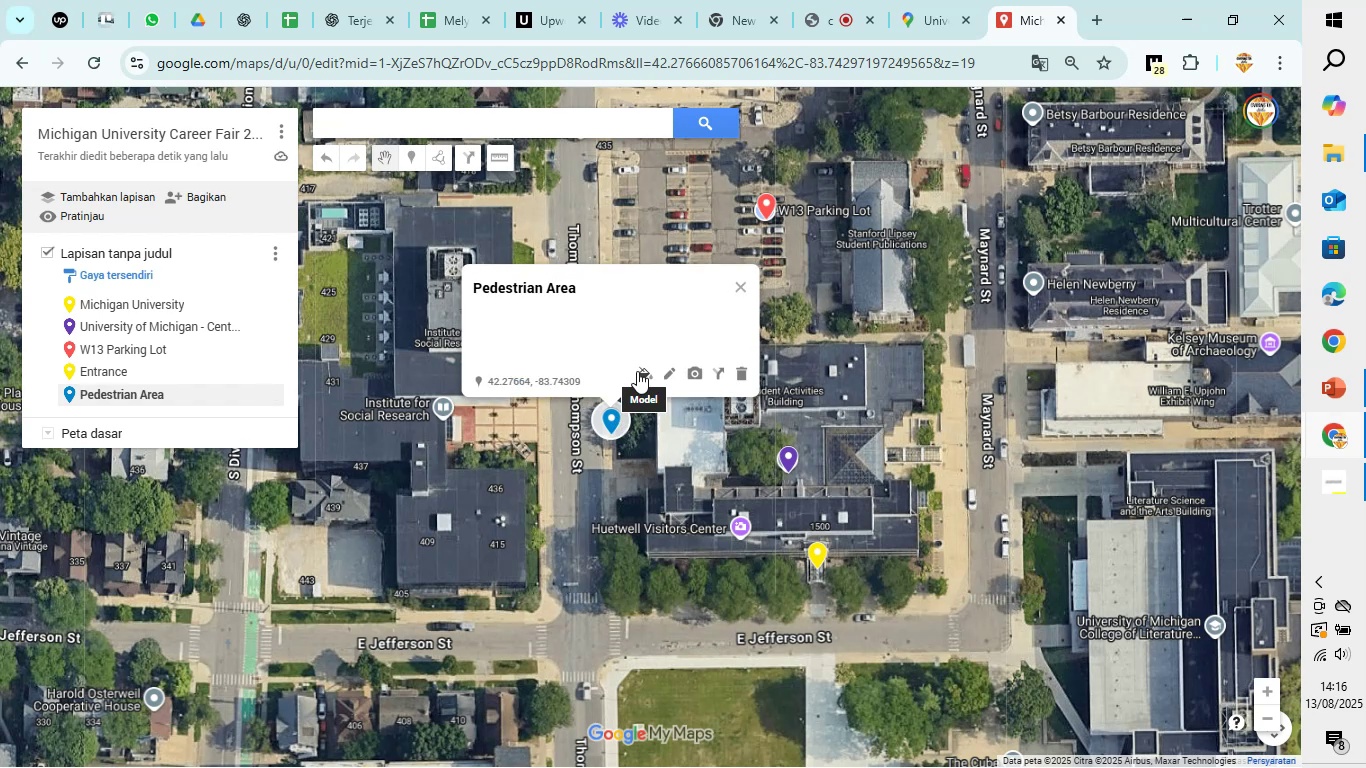 
left_click([639, 375])
 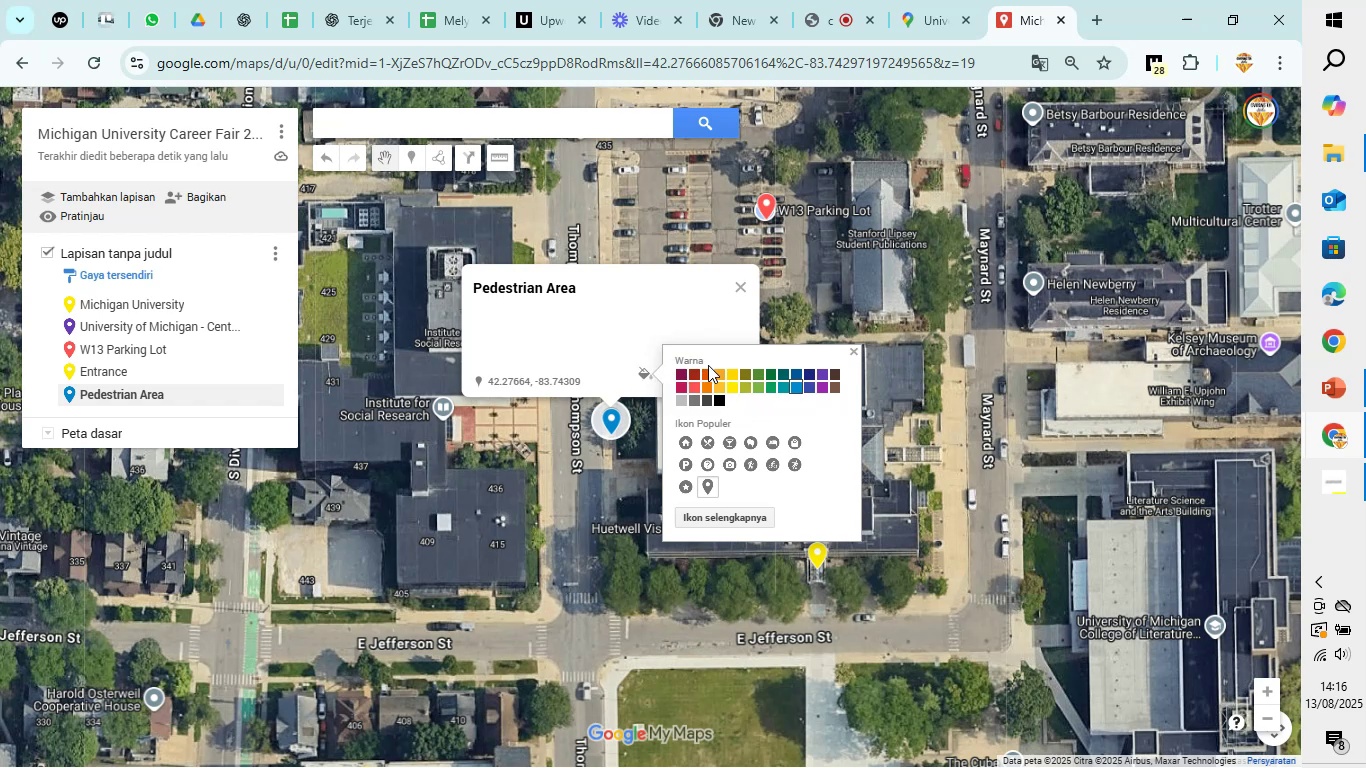 
wait(26.77)
 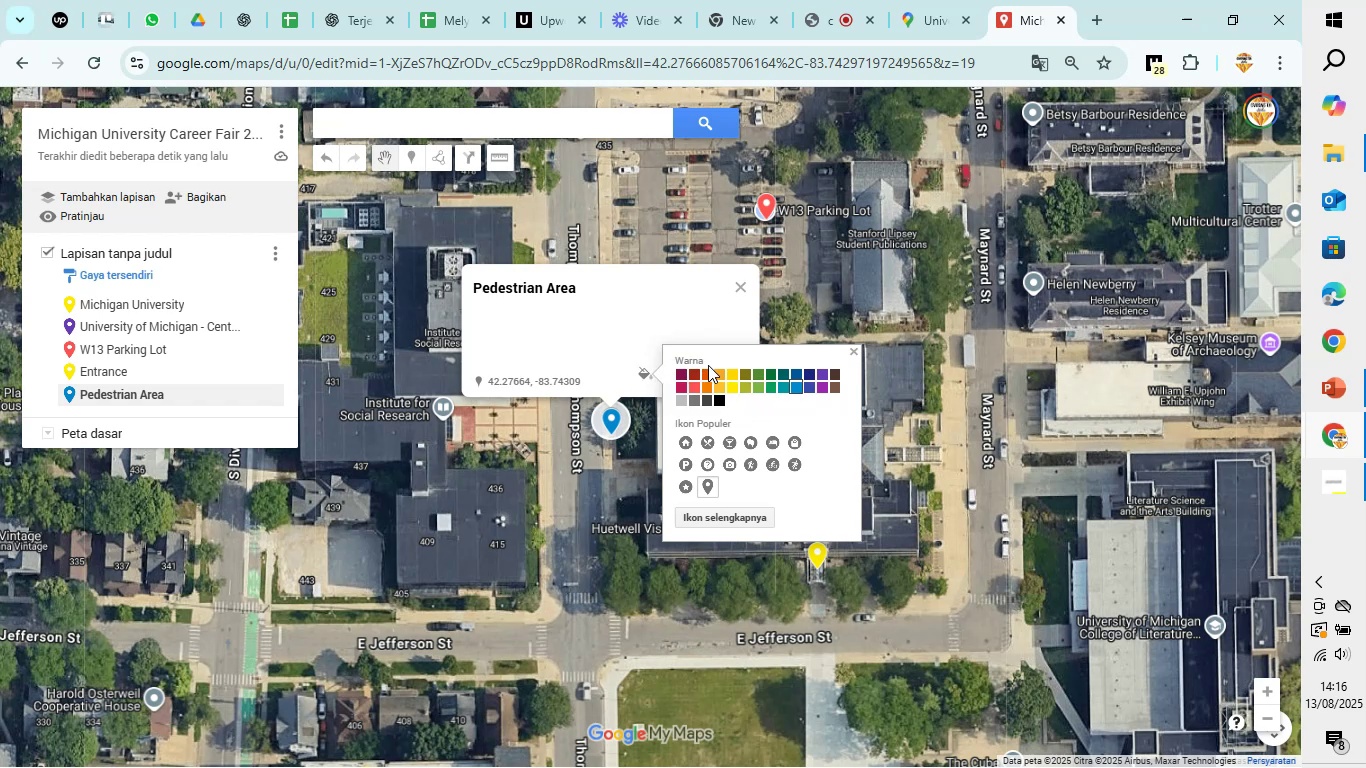 
left_click([771, 380])
 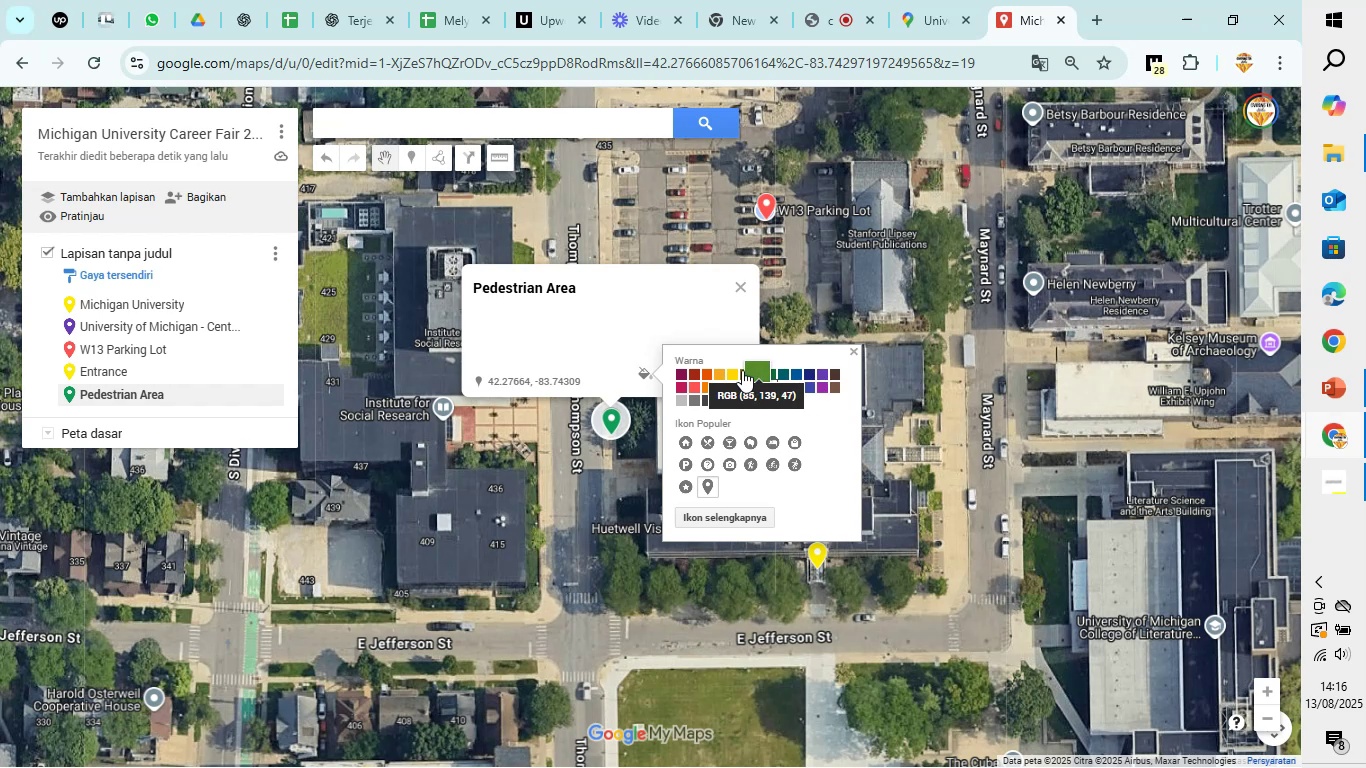 
wait(16.2)
 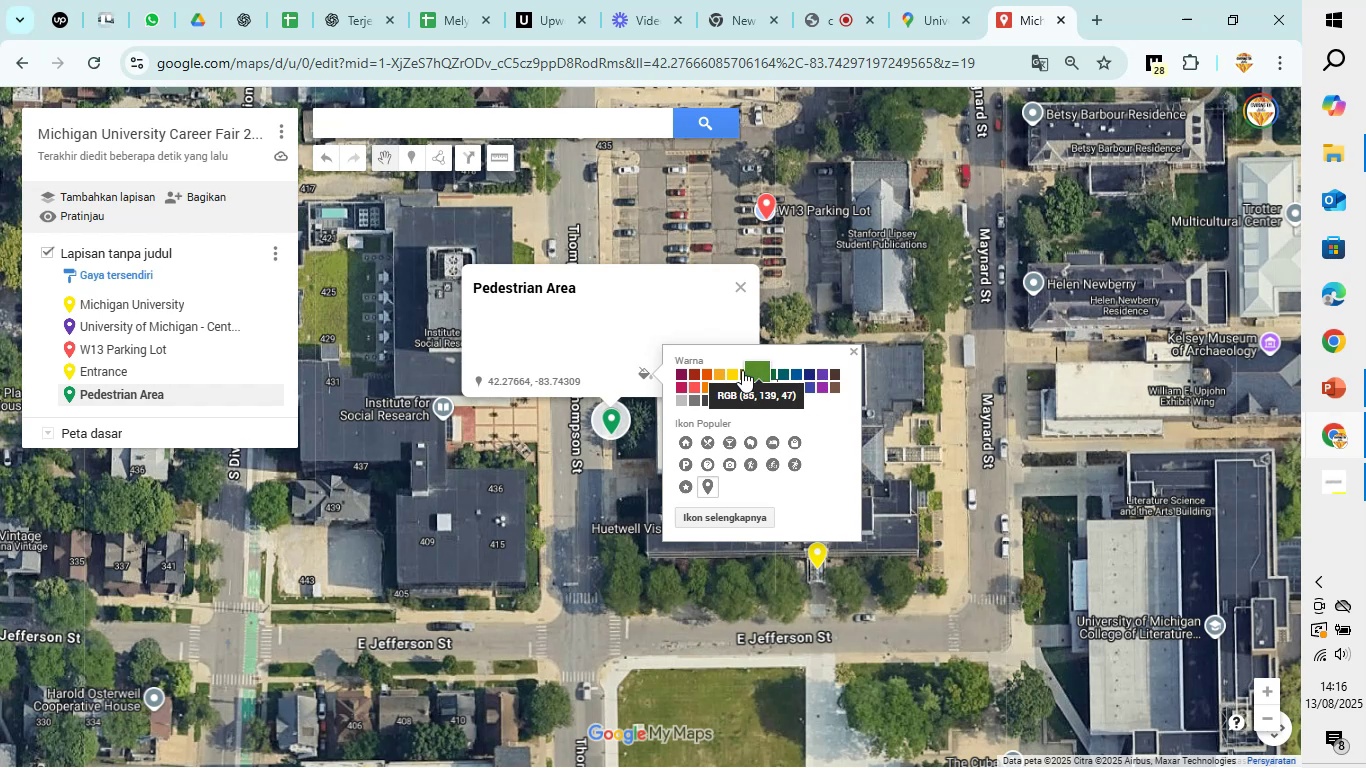 
left_click([714, 371])
 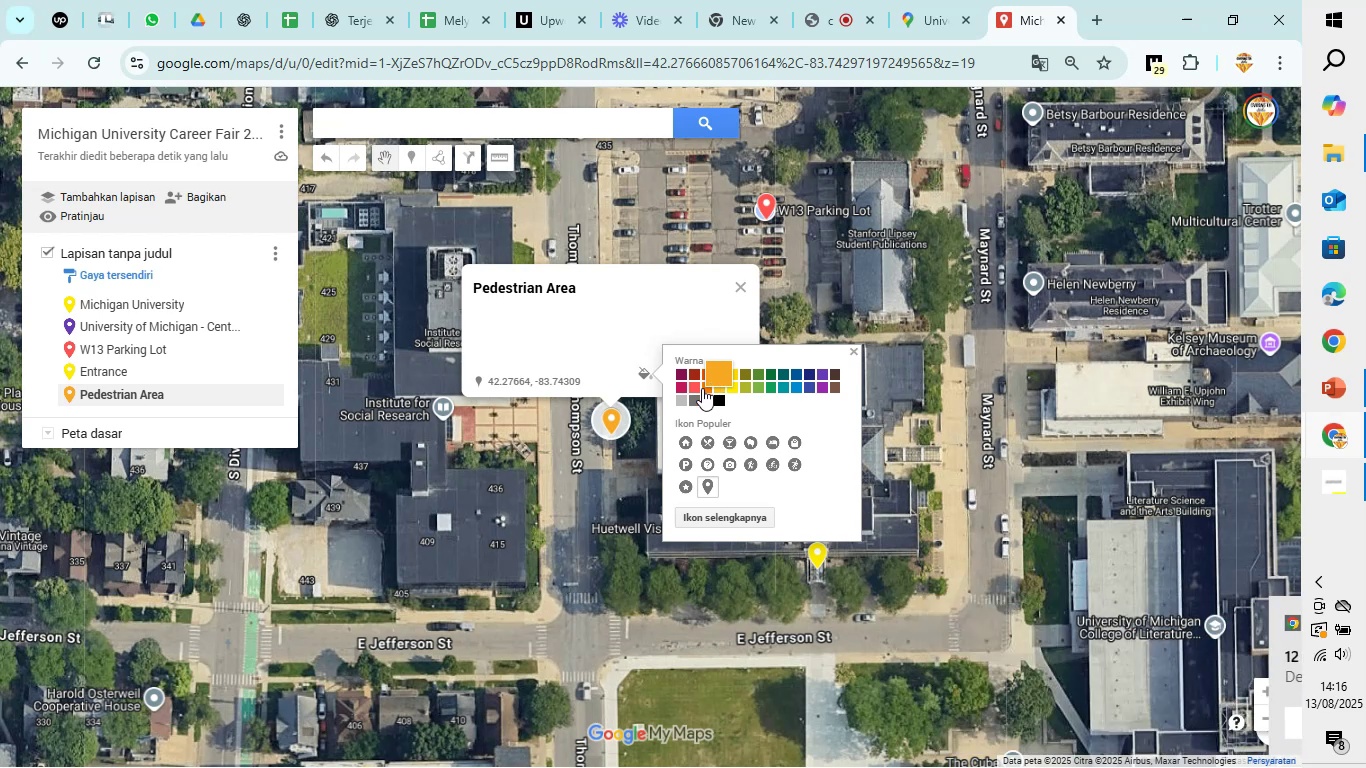 
left_click([554, 467])
 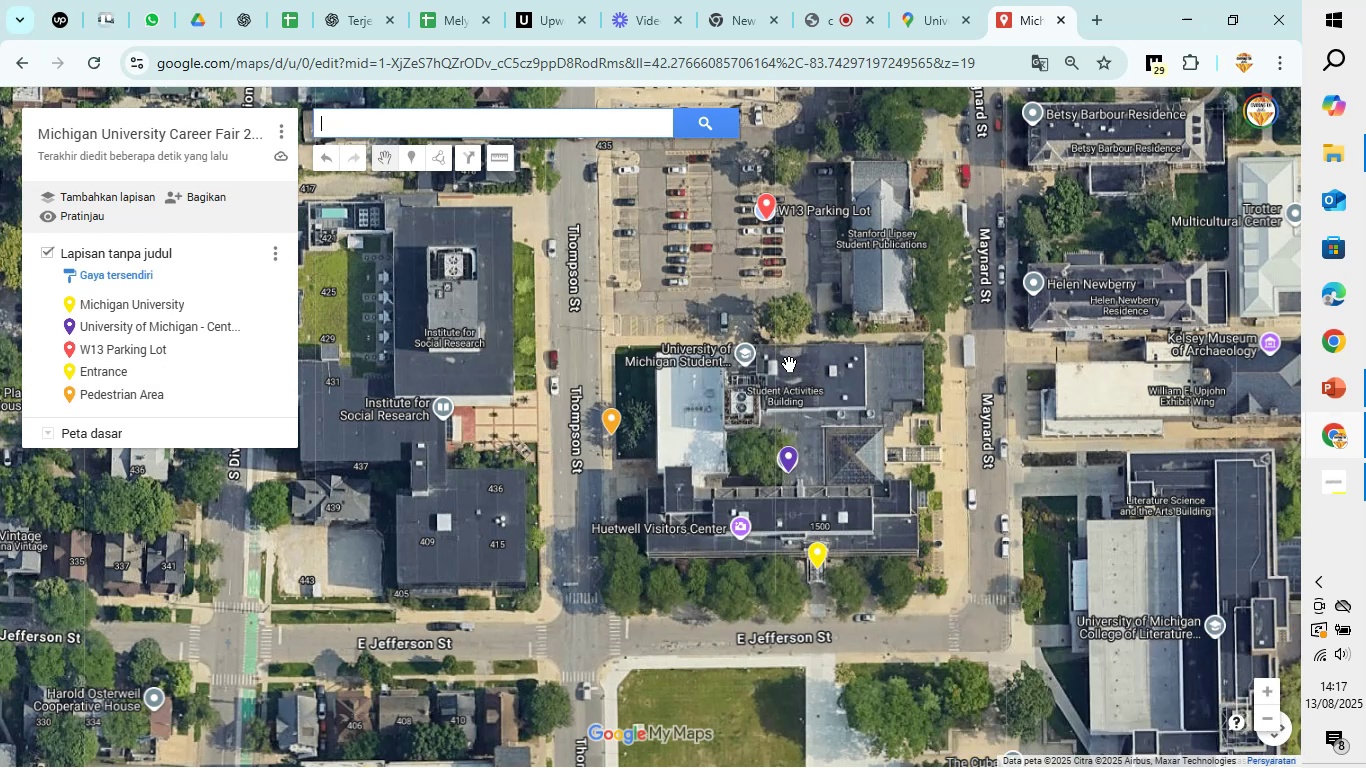 
wait(6.28)
 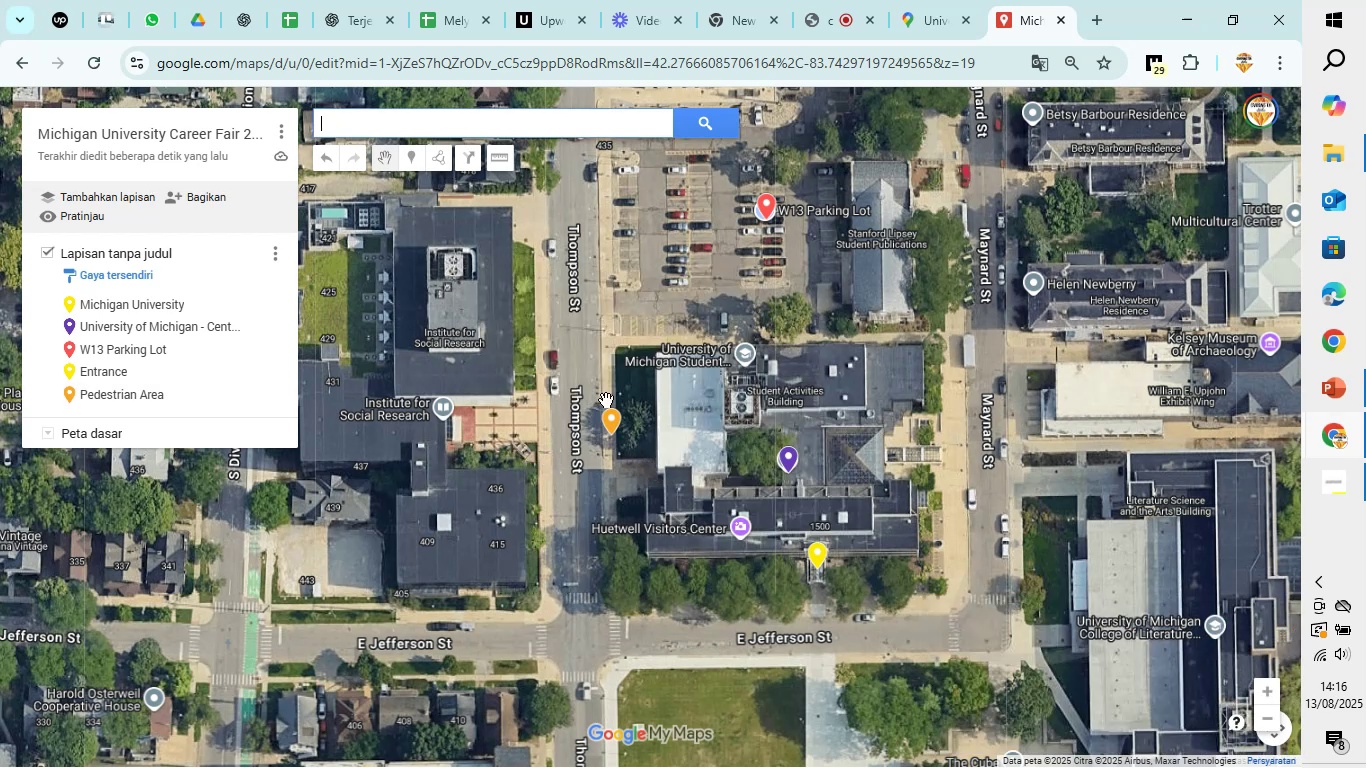 
scroll: coordinate [783, 321], scroll_direction: up, amount: 1.0
 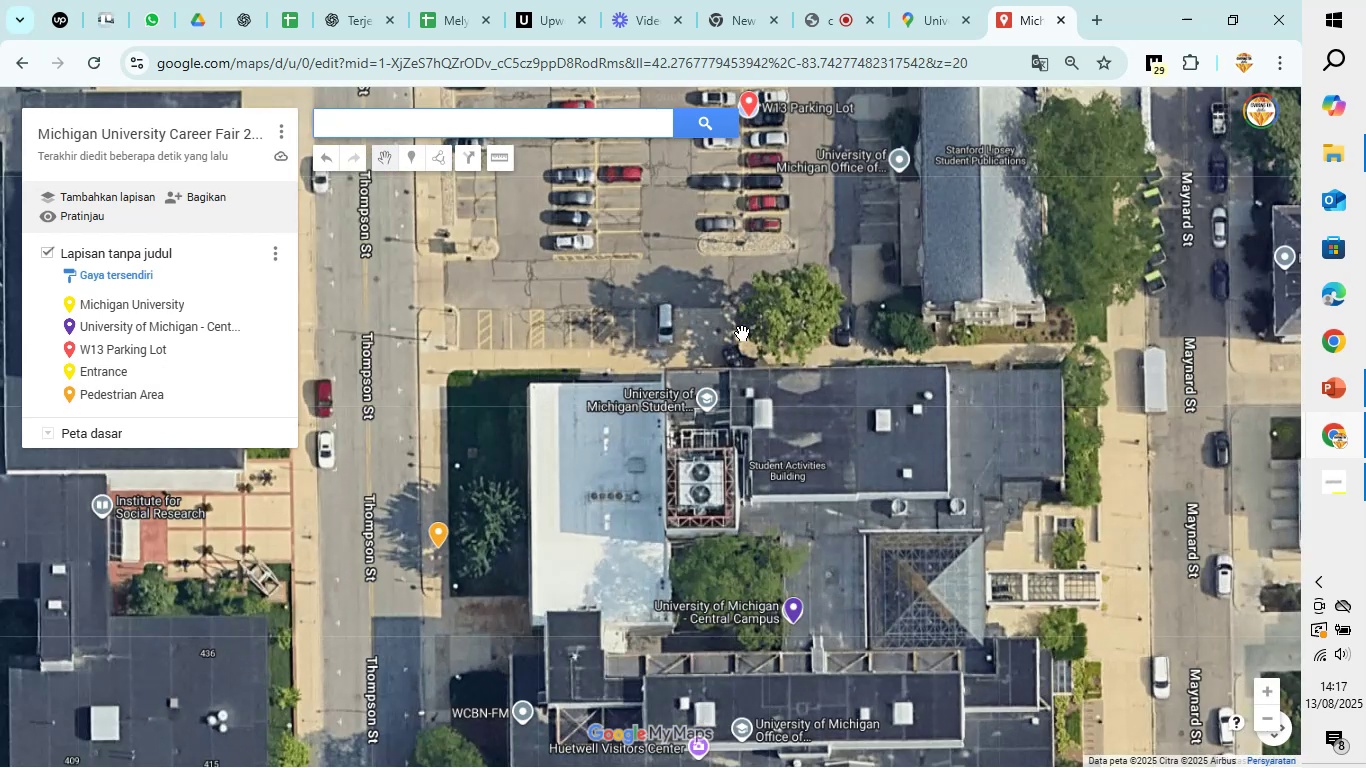 
left_click_drag(start_coordinate=[878, 495], to_coordinate=[927, 120])
 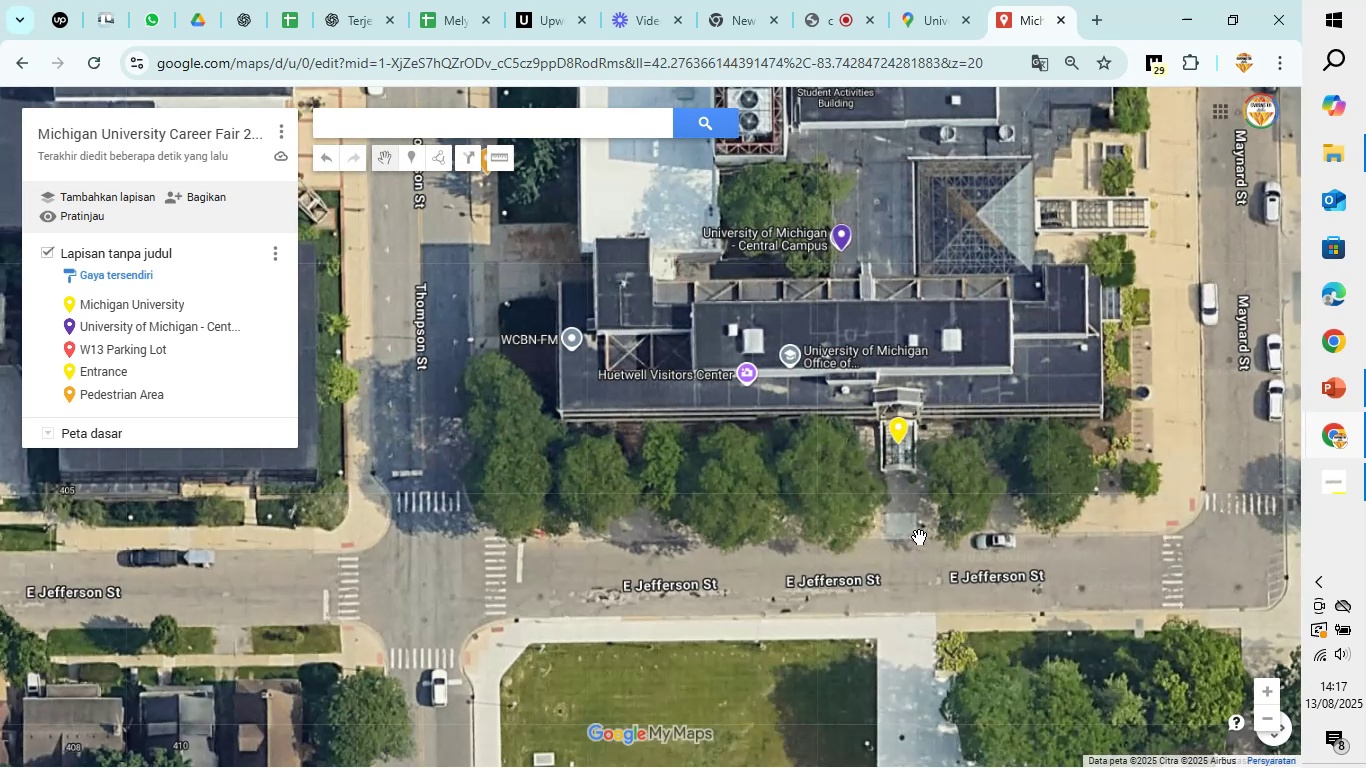 
wait(9.81)
 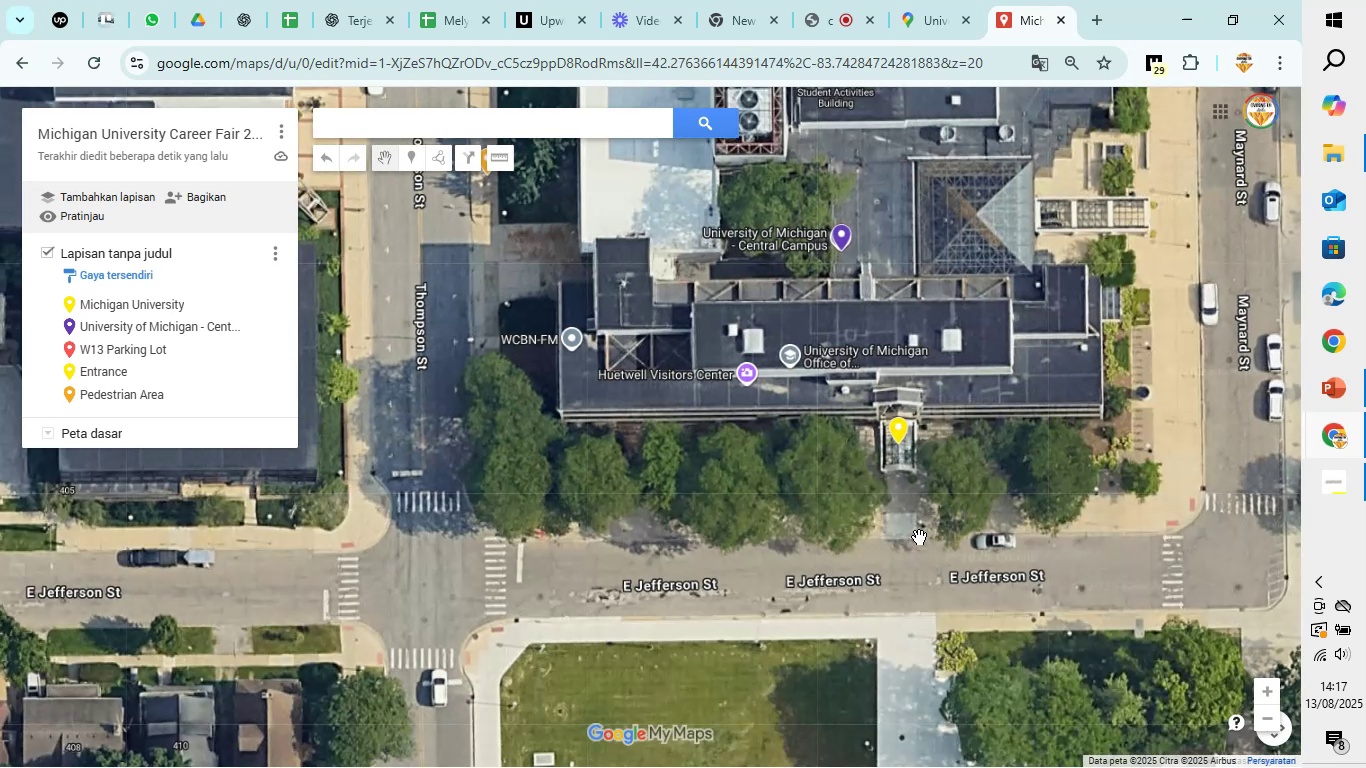 
left_click([408, 153])
 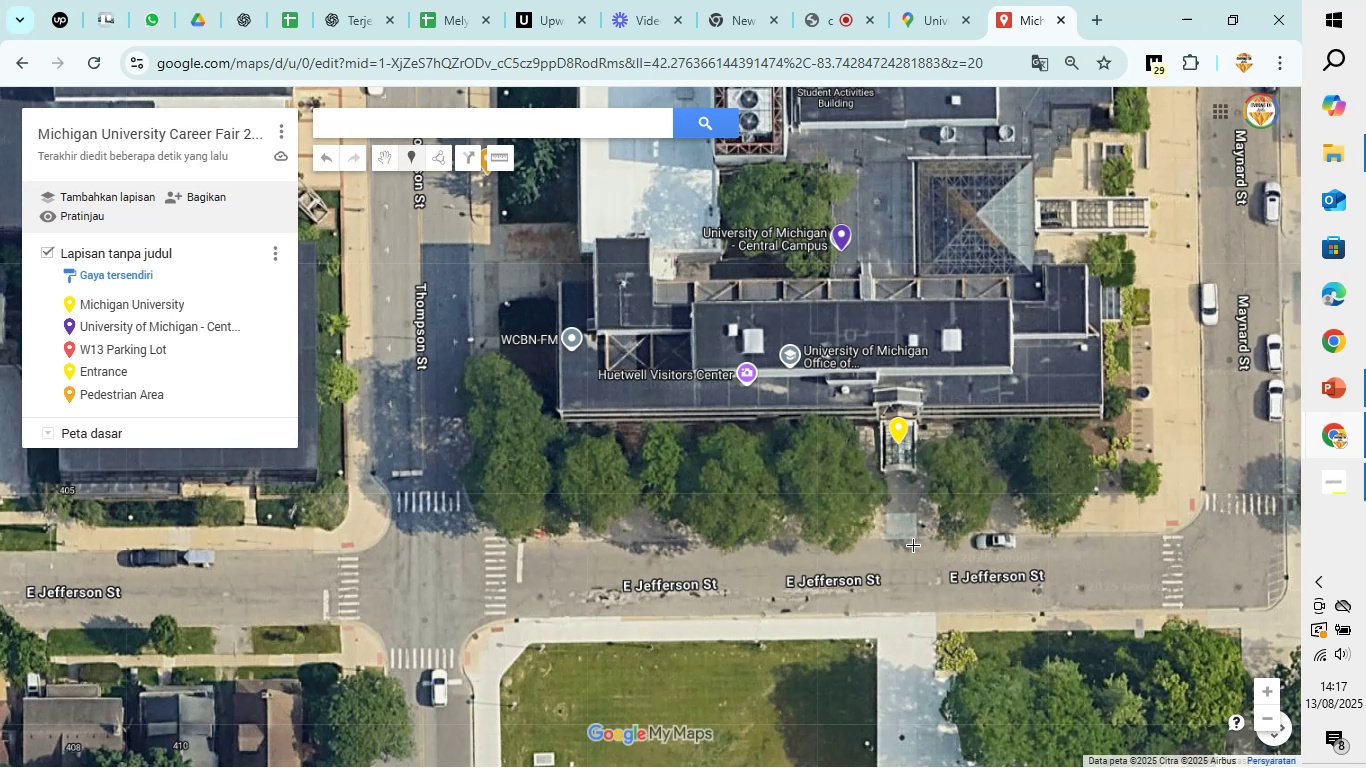 
left_click([912, 544])
 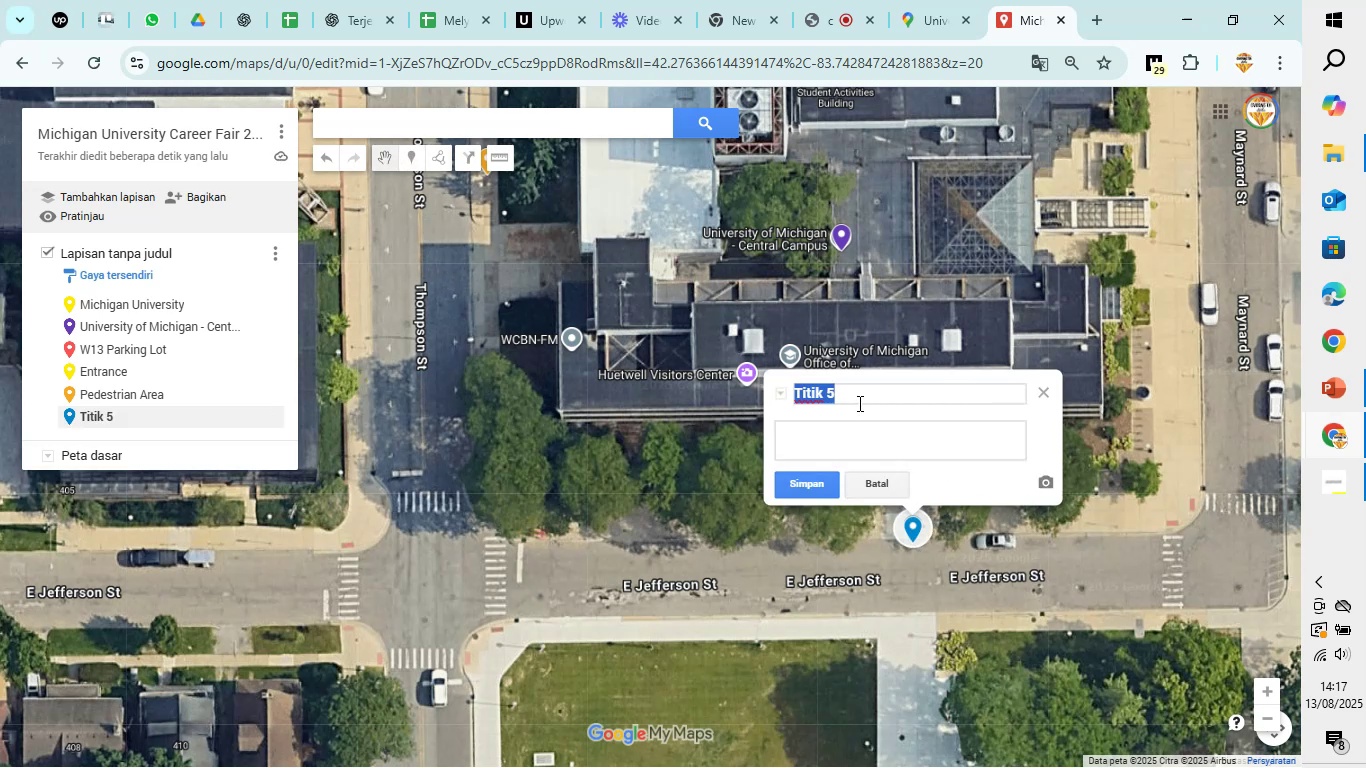 
key(Backspace)
type(Drop off Ae)
key(Backspace)
type(rea)
 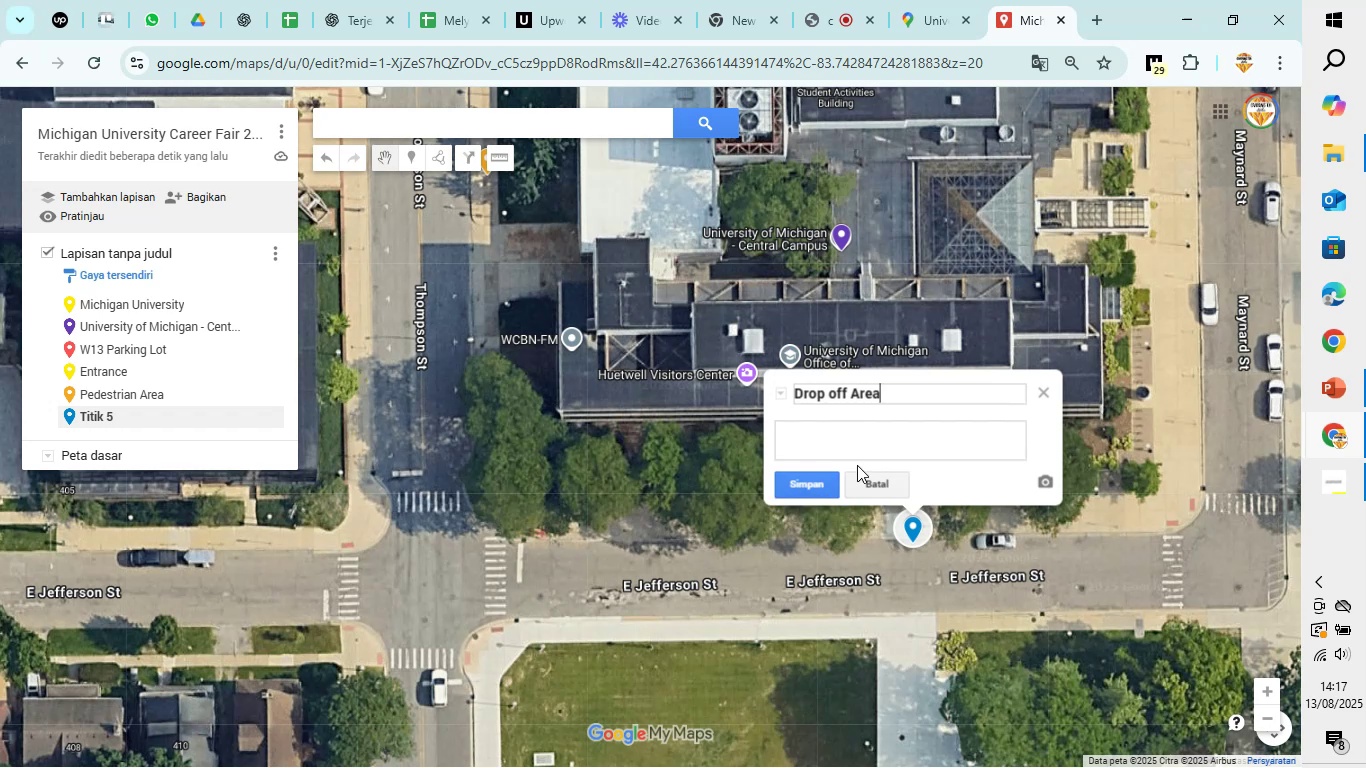 
left_click([824, 484])
 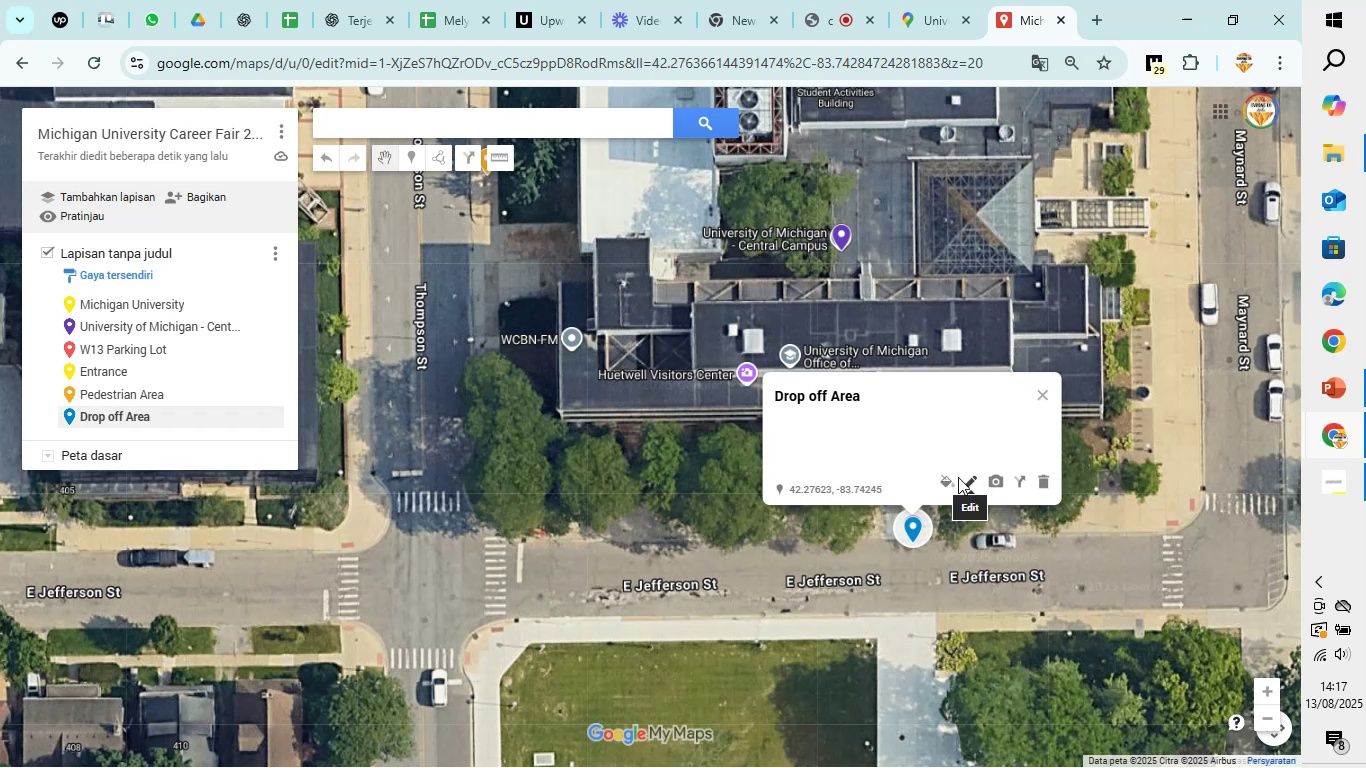 
left_click([953, 479])
 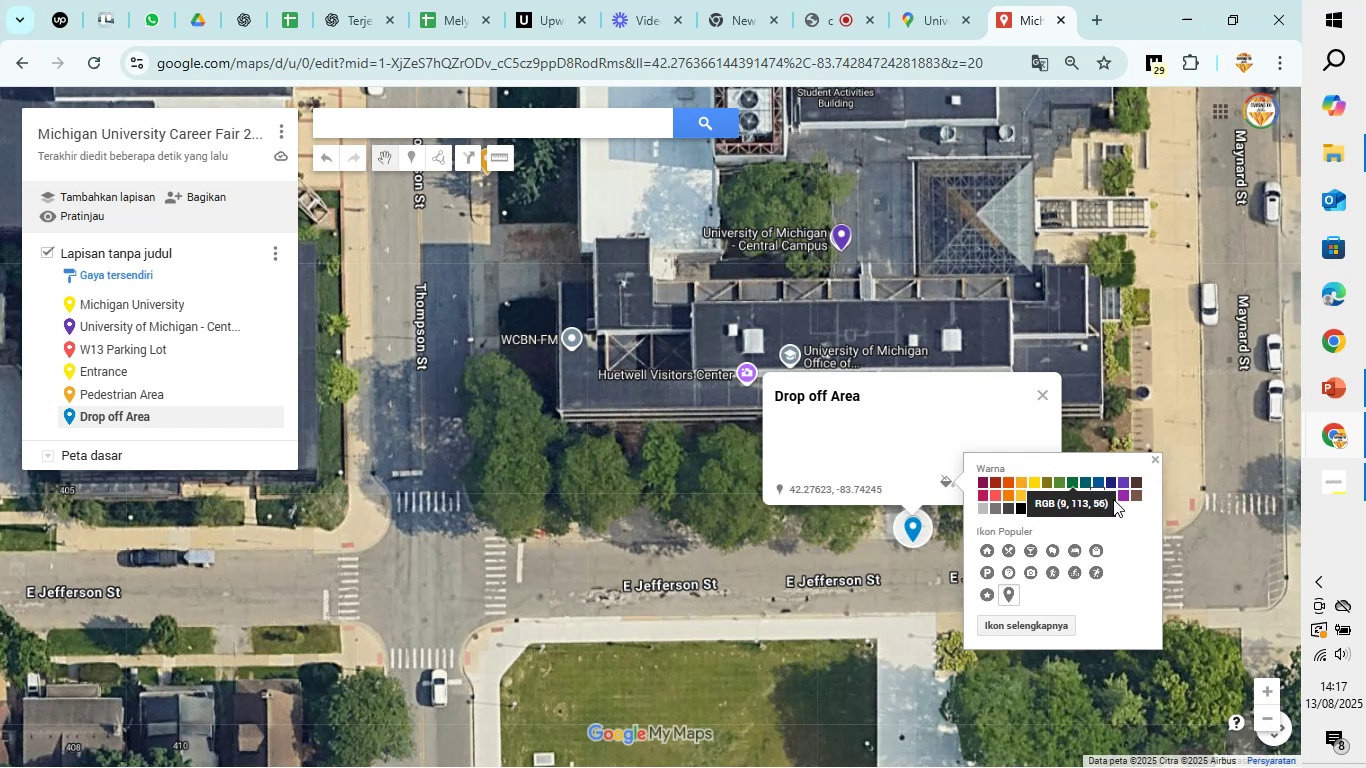 
wait(20.1)
 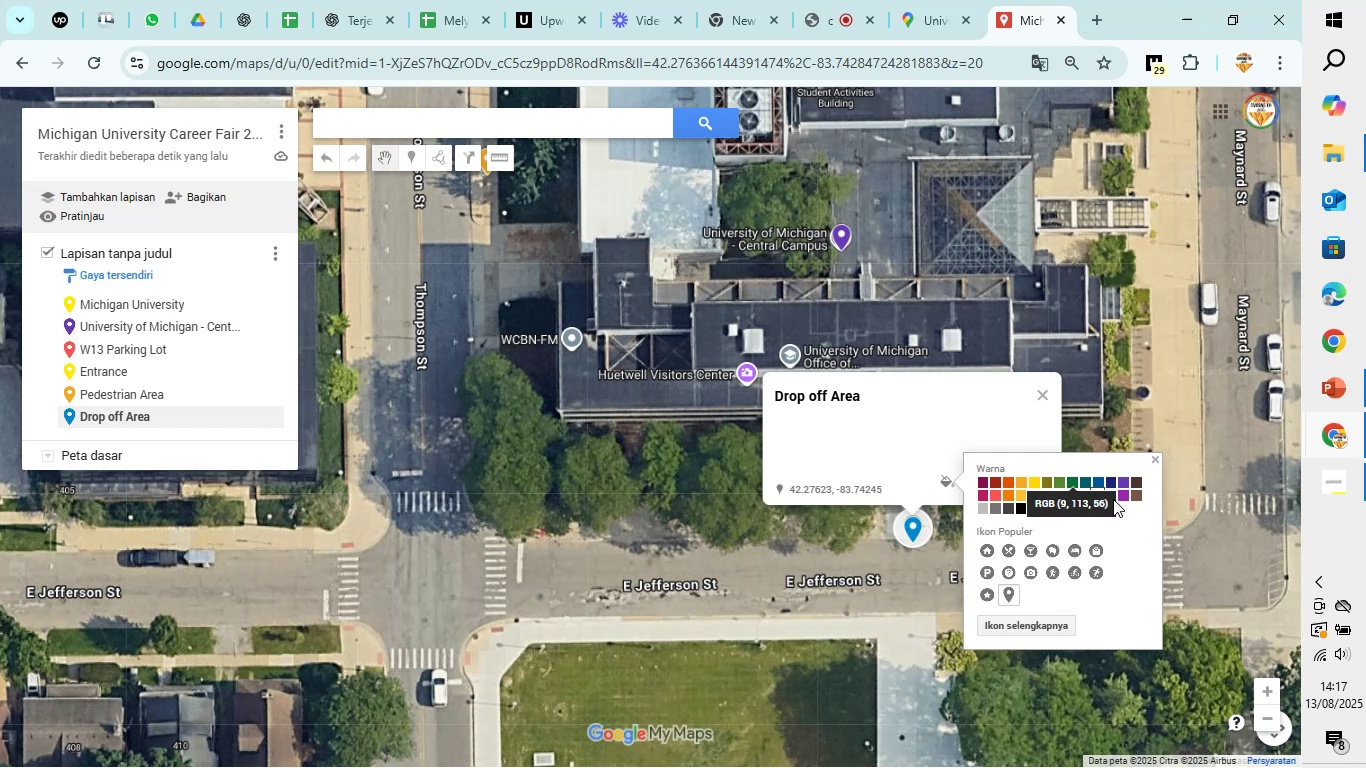 
scroll: coordinate [105, 374], scroll_direction: down, amount: 1.0
 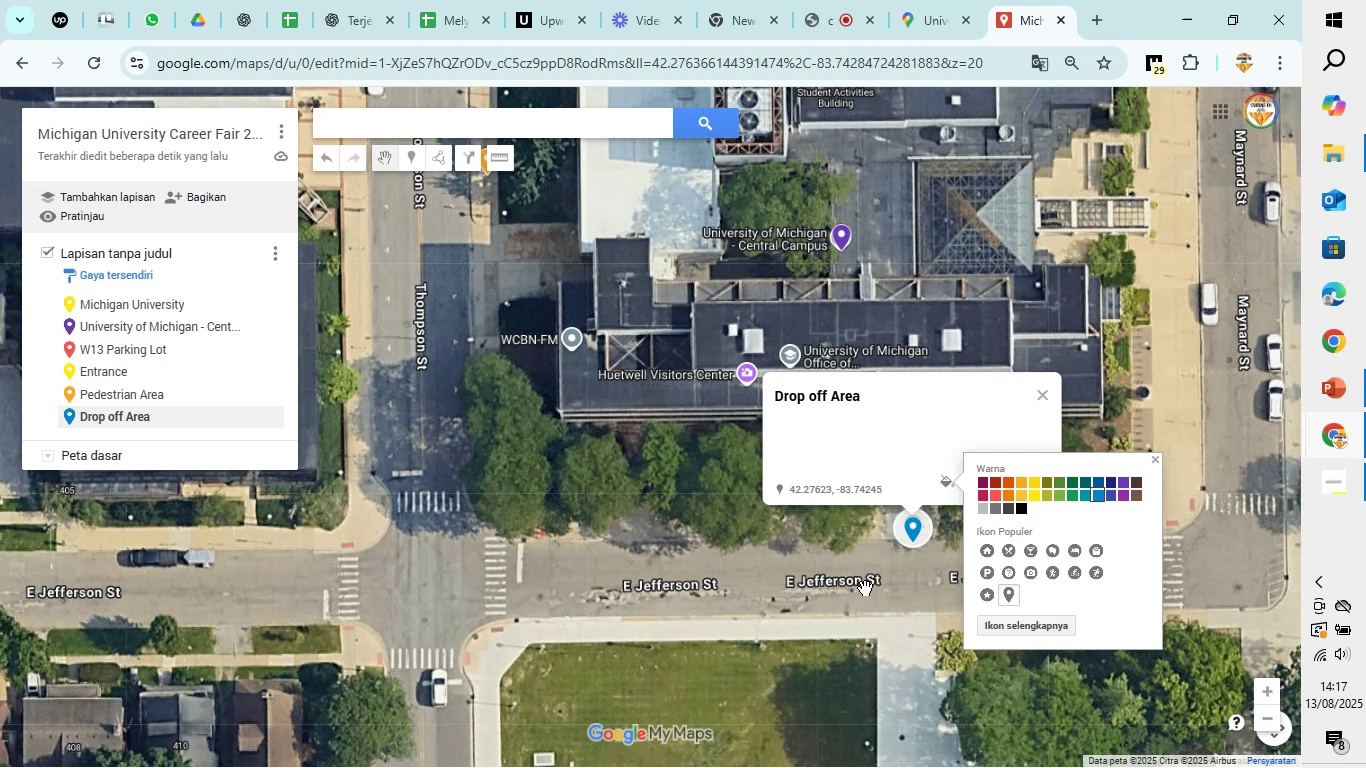 
left_click([896, 574])
 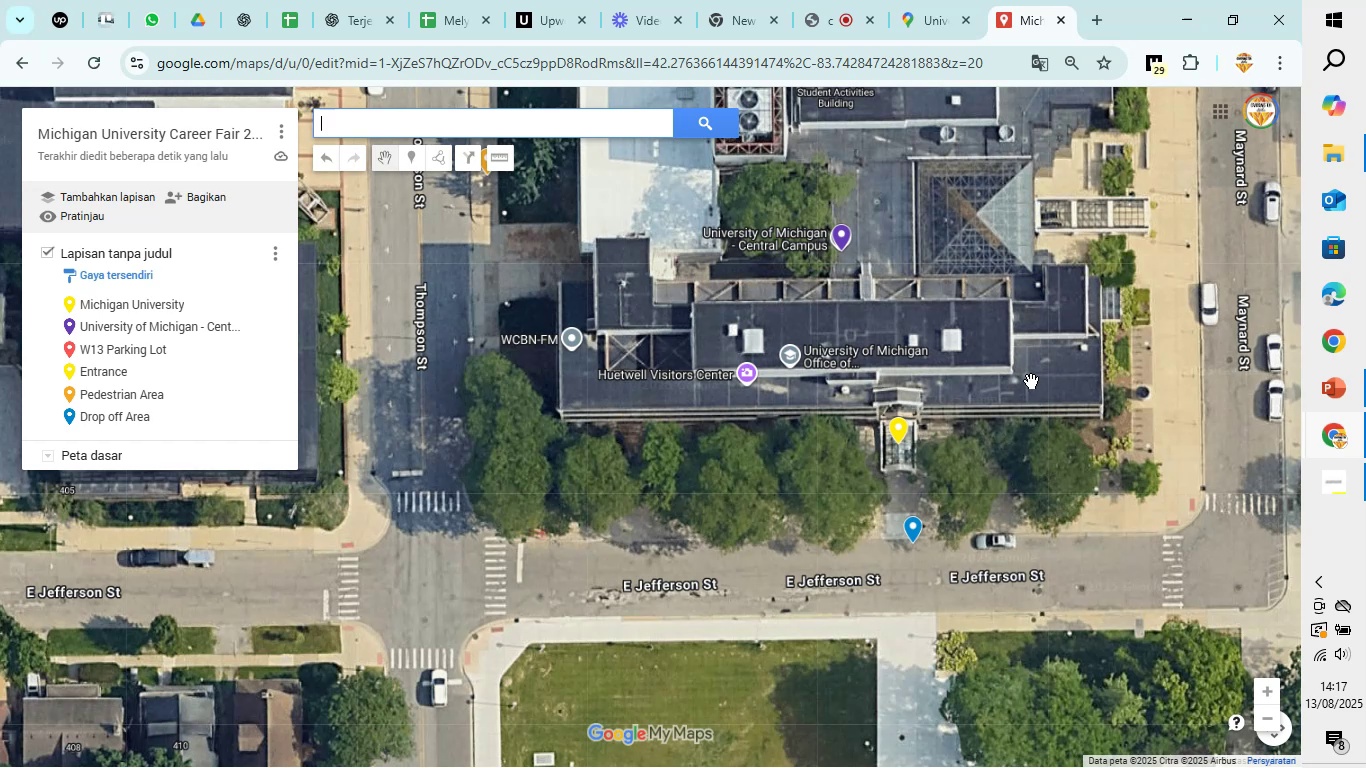 
scroll: coordinate [1010, 427], scroll_direction: down, amount: 3.0
 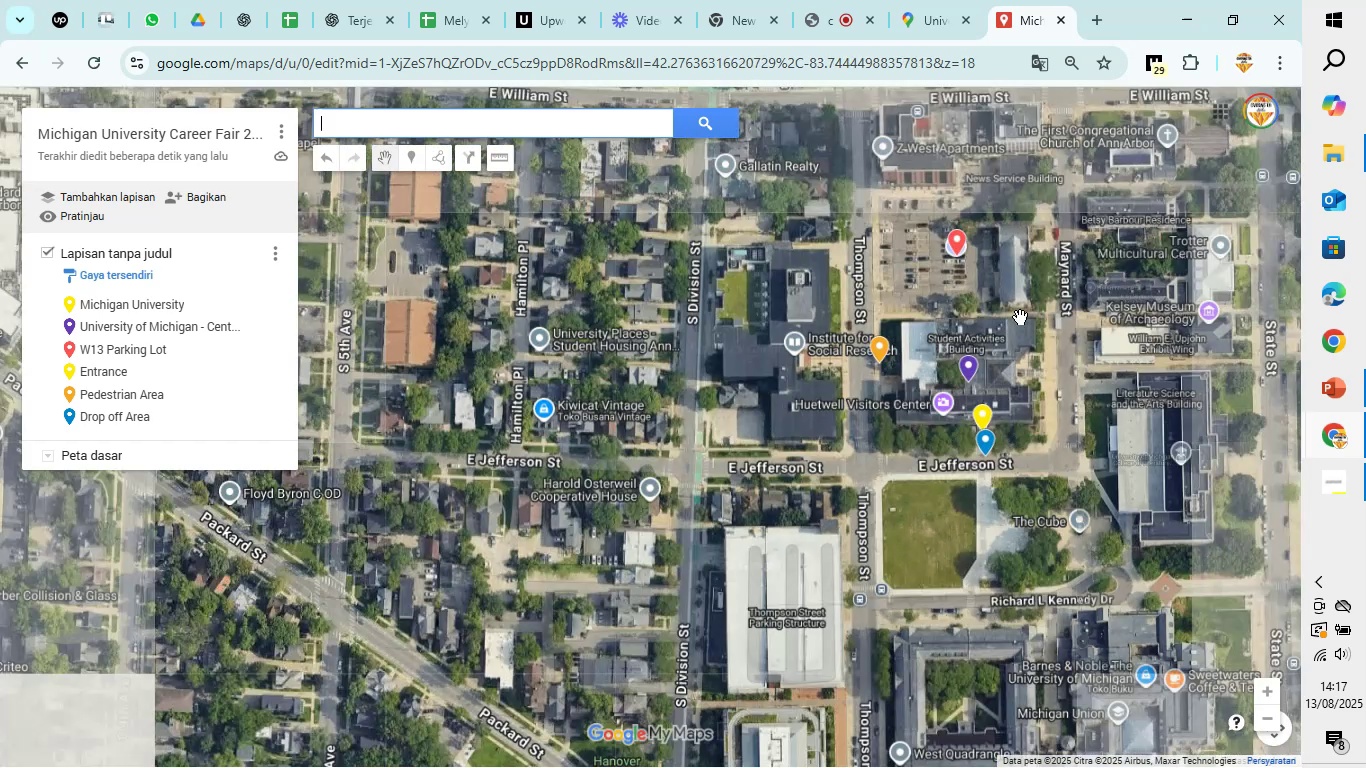 
left_click_drag(start_coordinate=[1020, 312], to_coordinate=[961, 406])
 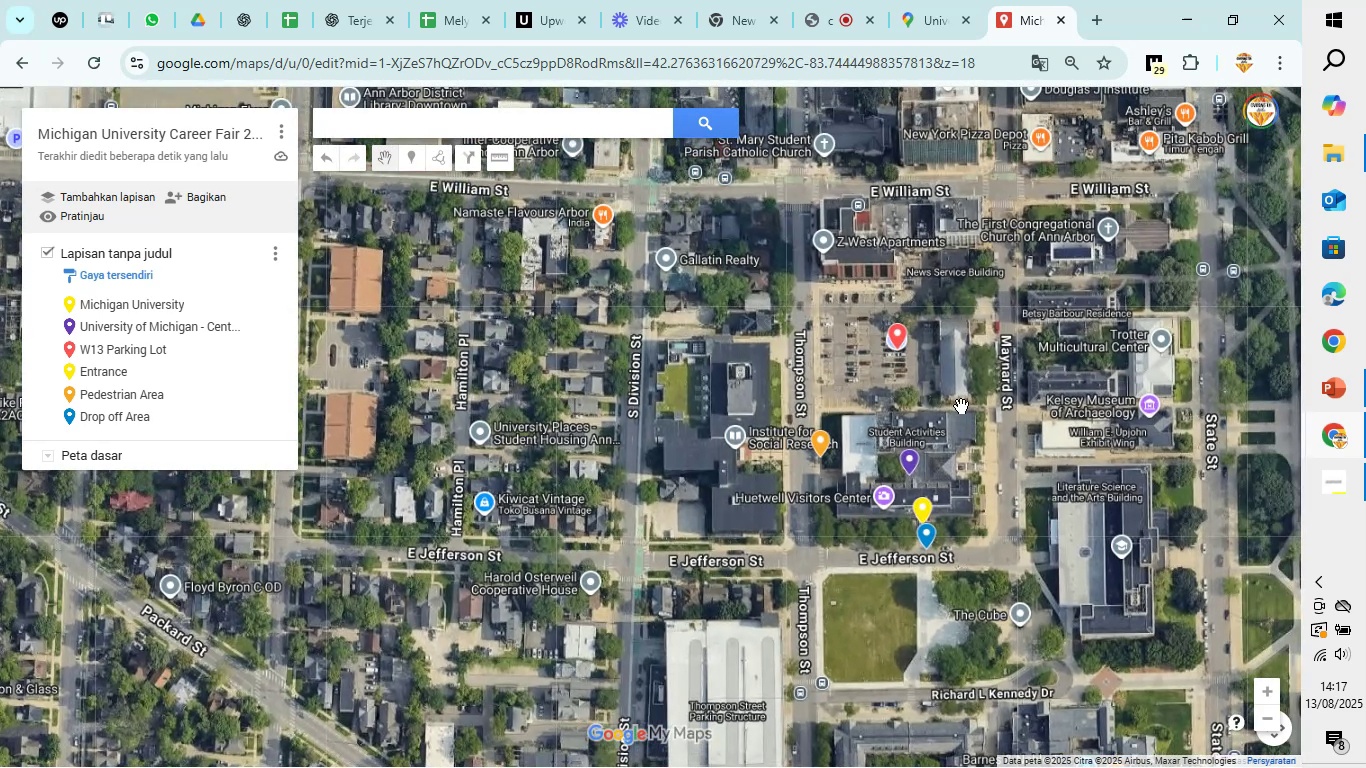 
scroll: coordinate [961, 406], scroll_direction: up, amount: 1.0
 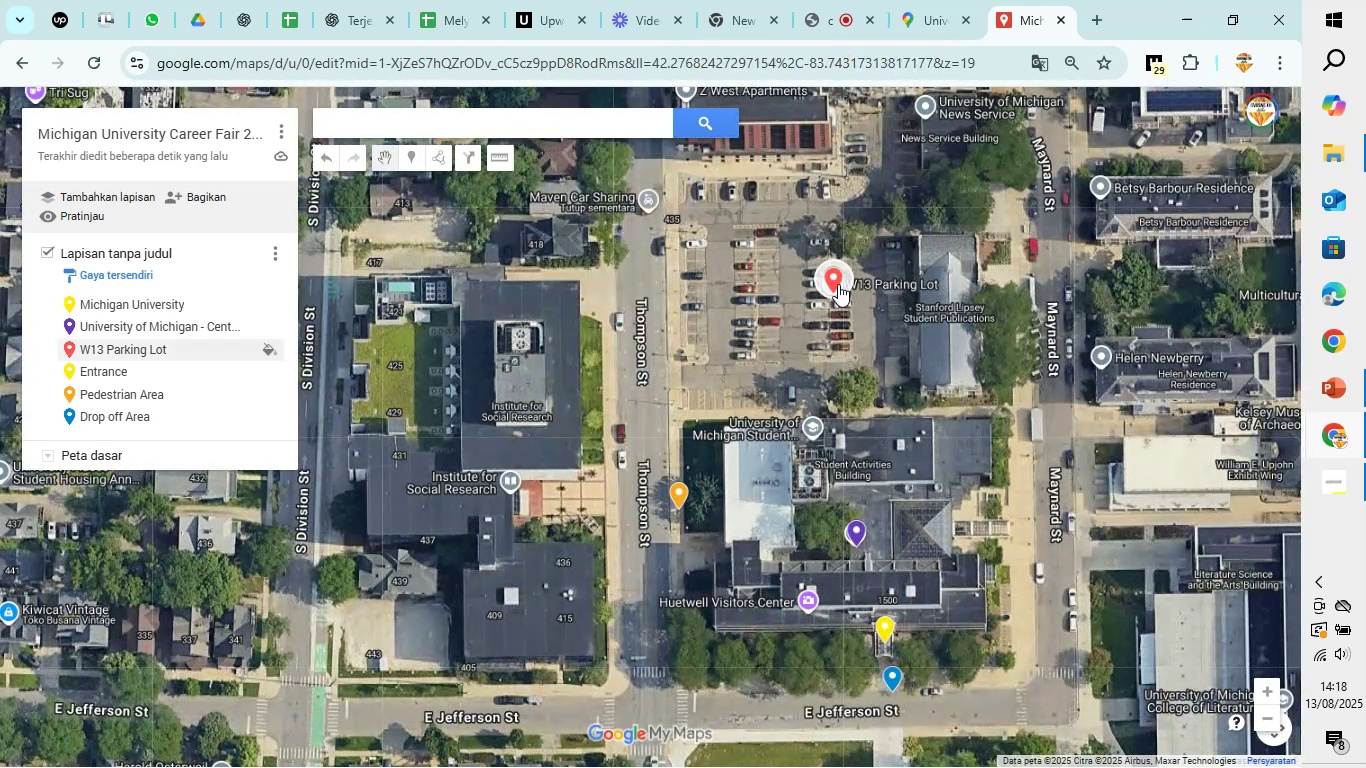 
wait(9.19)
 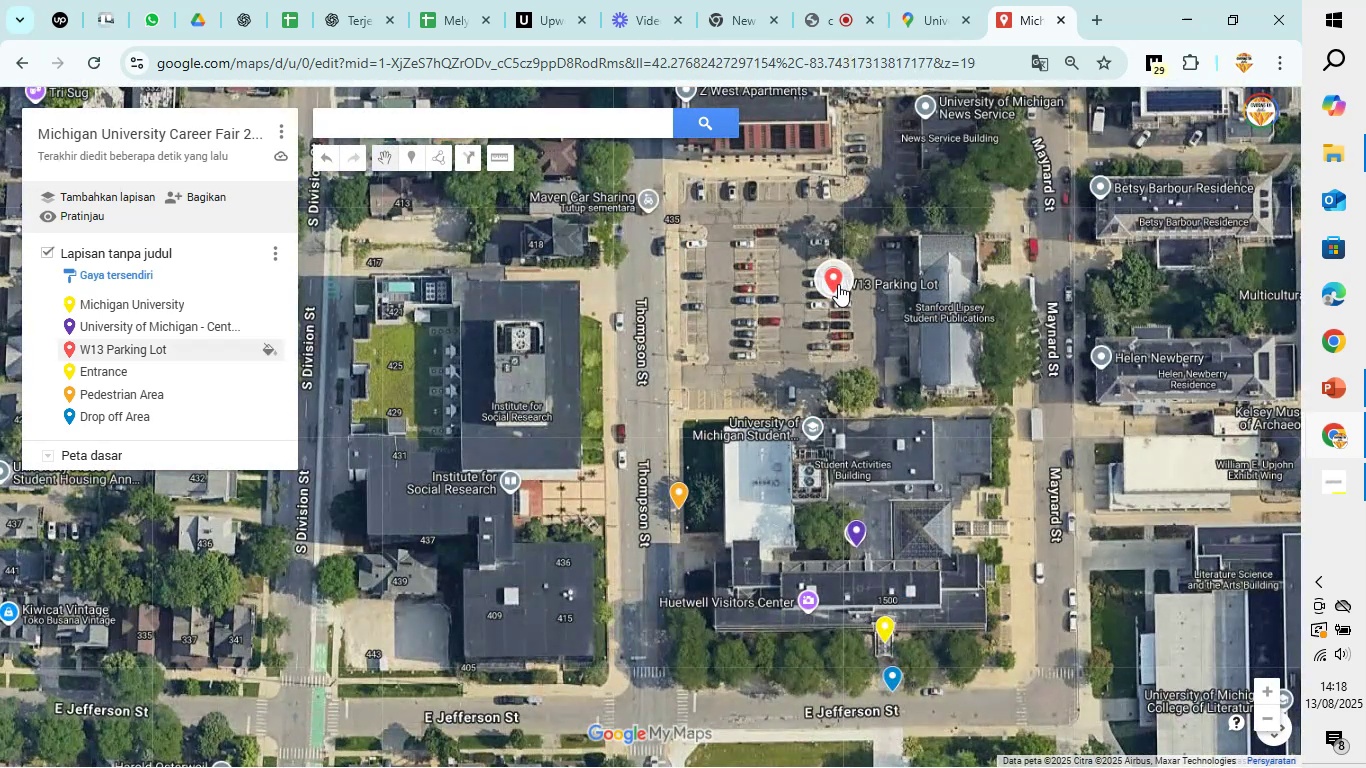 
left_click_drag(start_coordinate=[1060, 327], to_coordinate=[522, 309])
 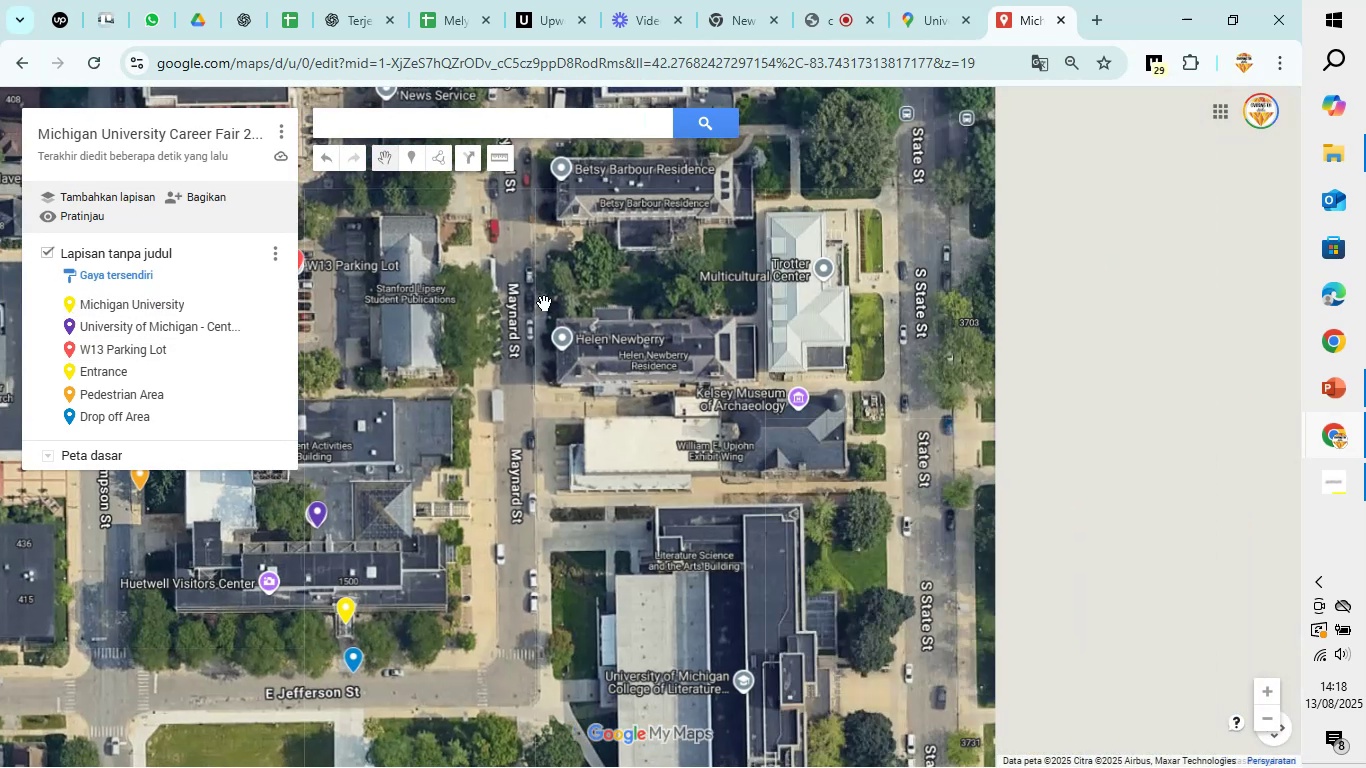 
scroll: coordinate [810, 314], scroll_direction: down, amount: 8.0
 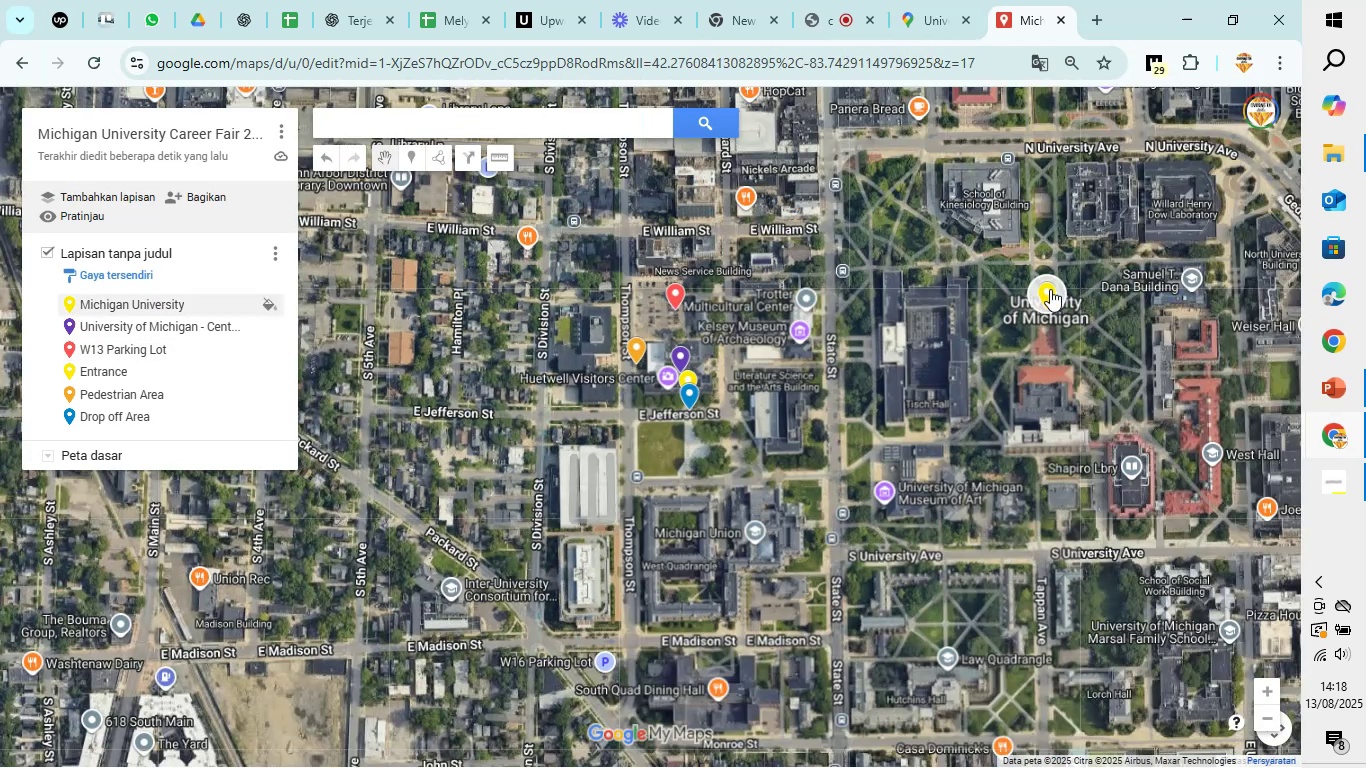 
left_click([1050, 289])
 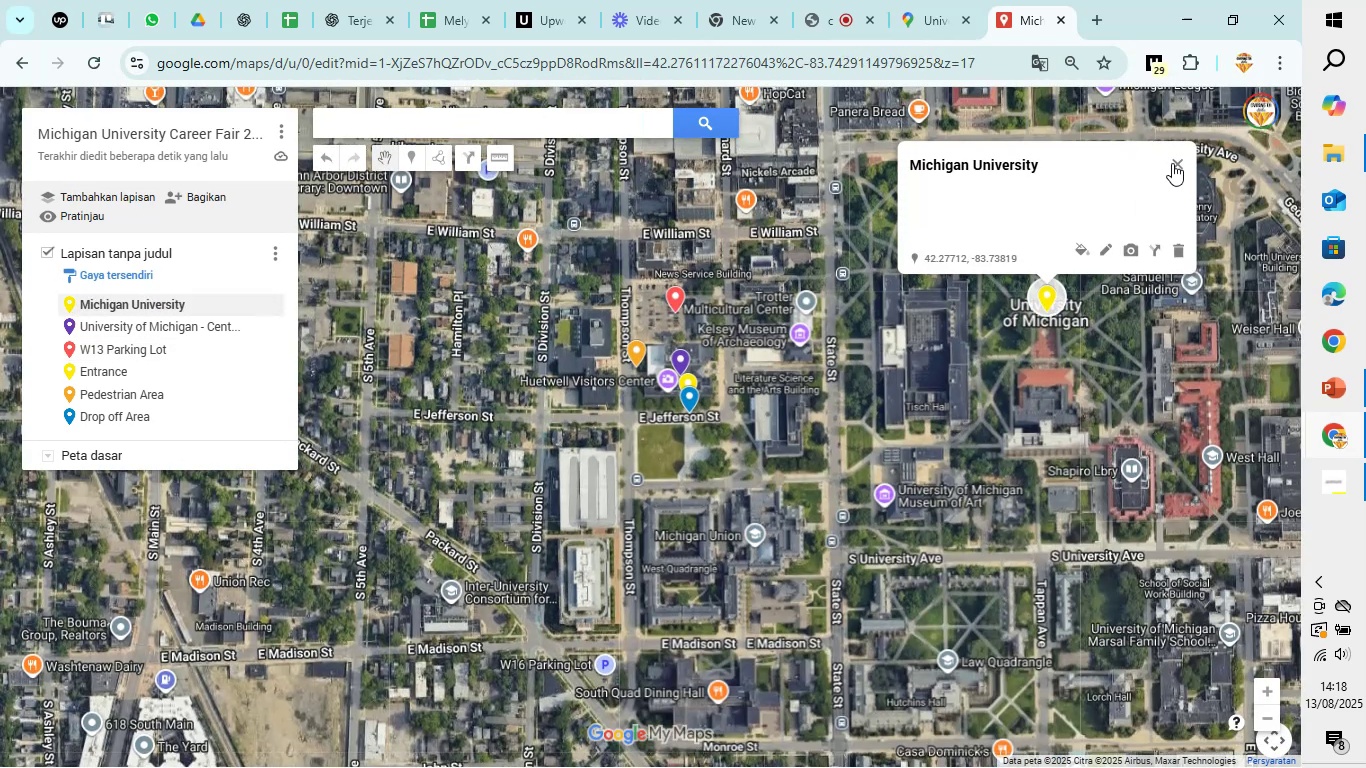 
left_click([1172, 163])
 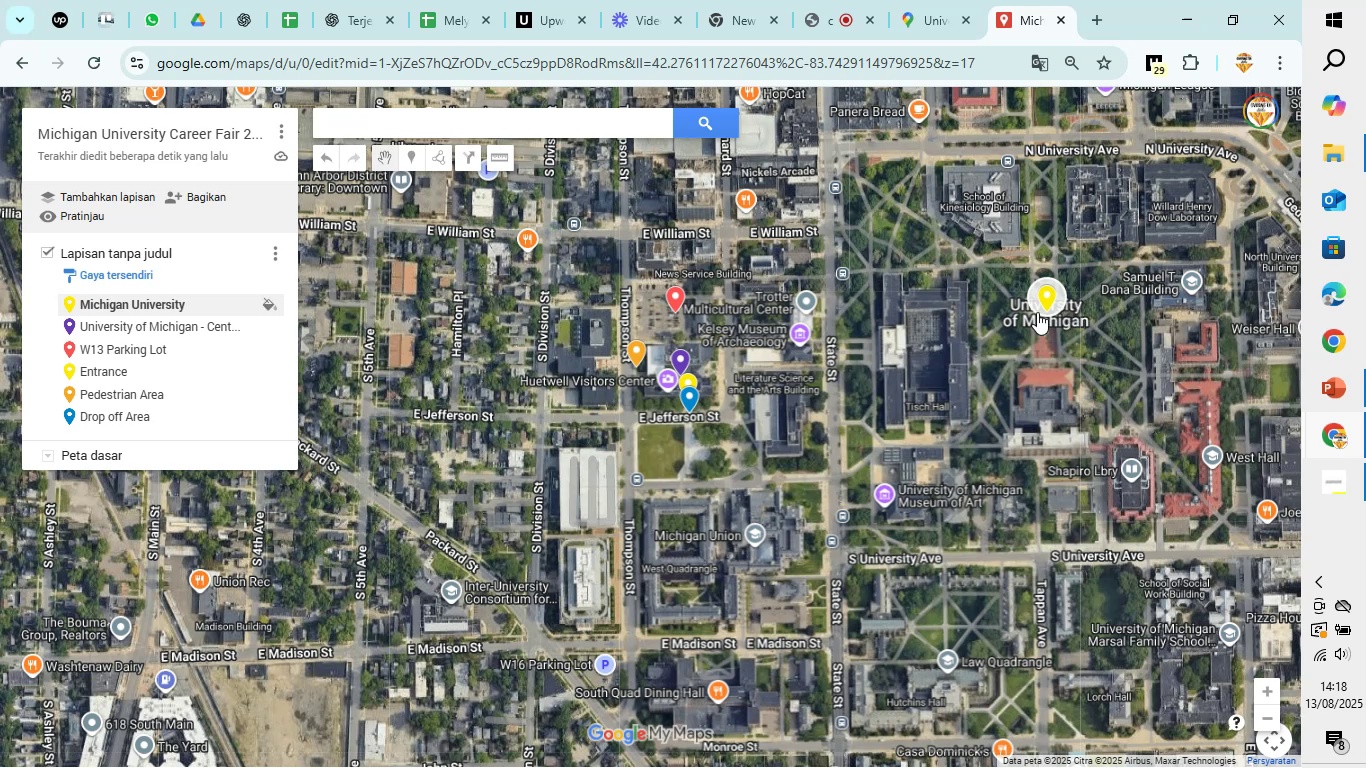 
left_click([1042, 305])
 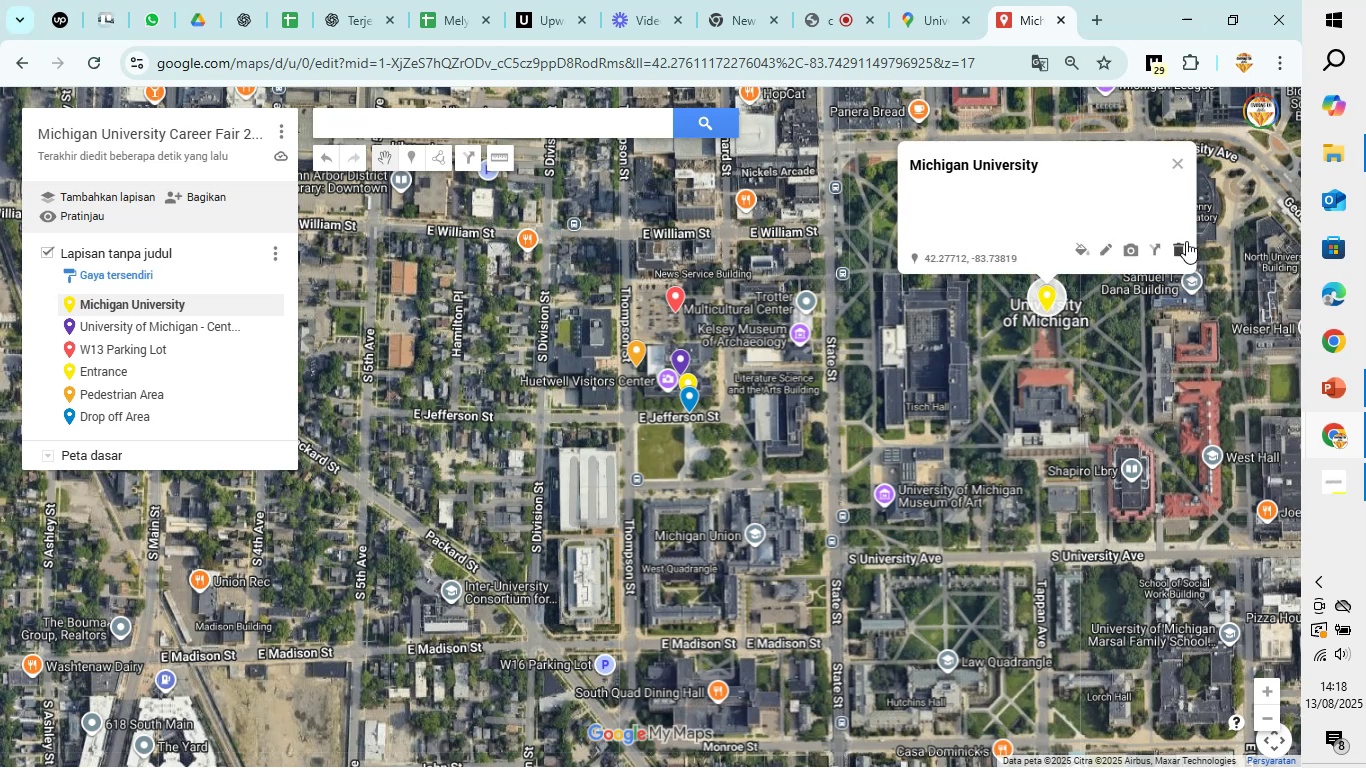 
left_click([1177, 247])
 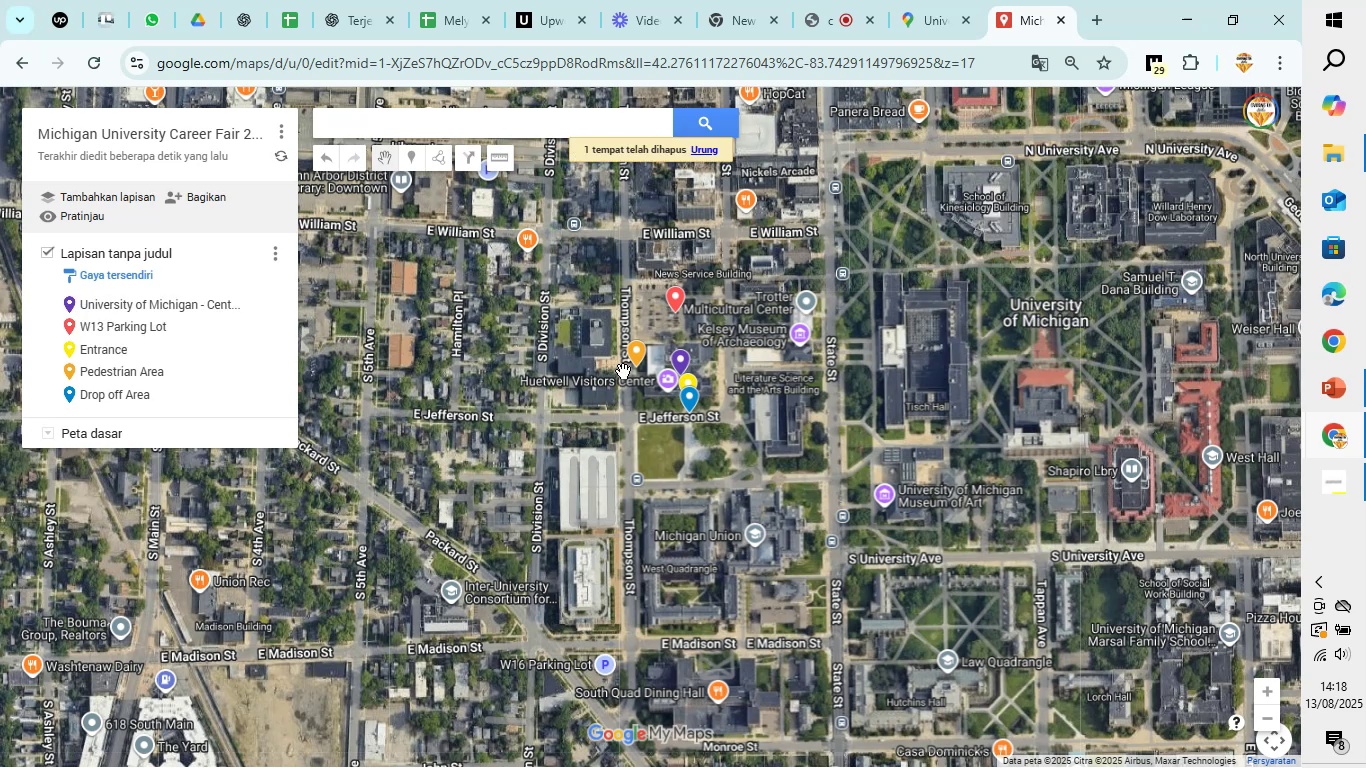 
scroll: coordinate [714, 399], scroll_direction: up, amount: 5.0
 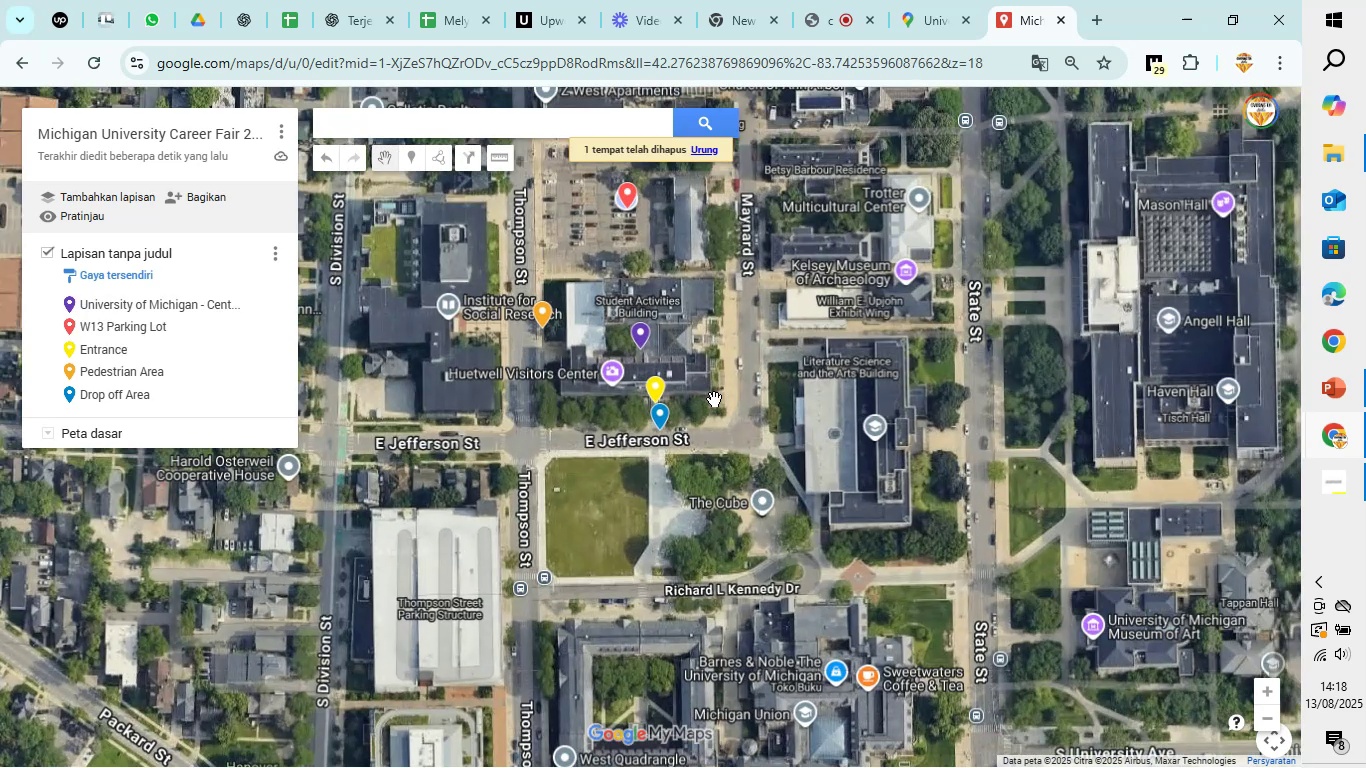 
left_click_drag(start_coordinate=[704, 324], to_coordinate=[981, 541])
 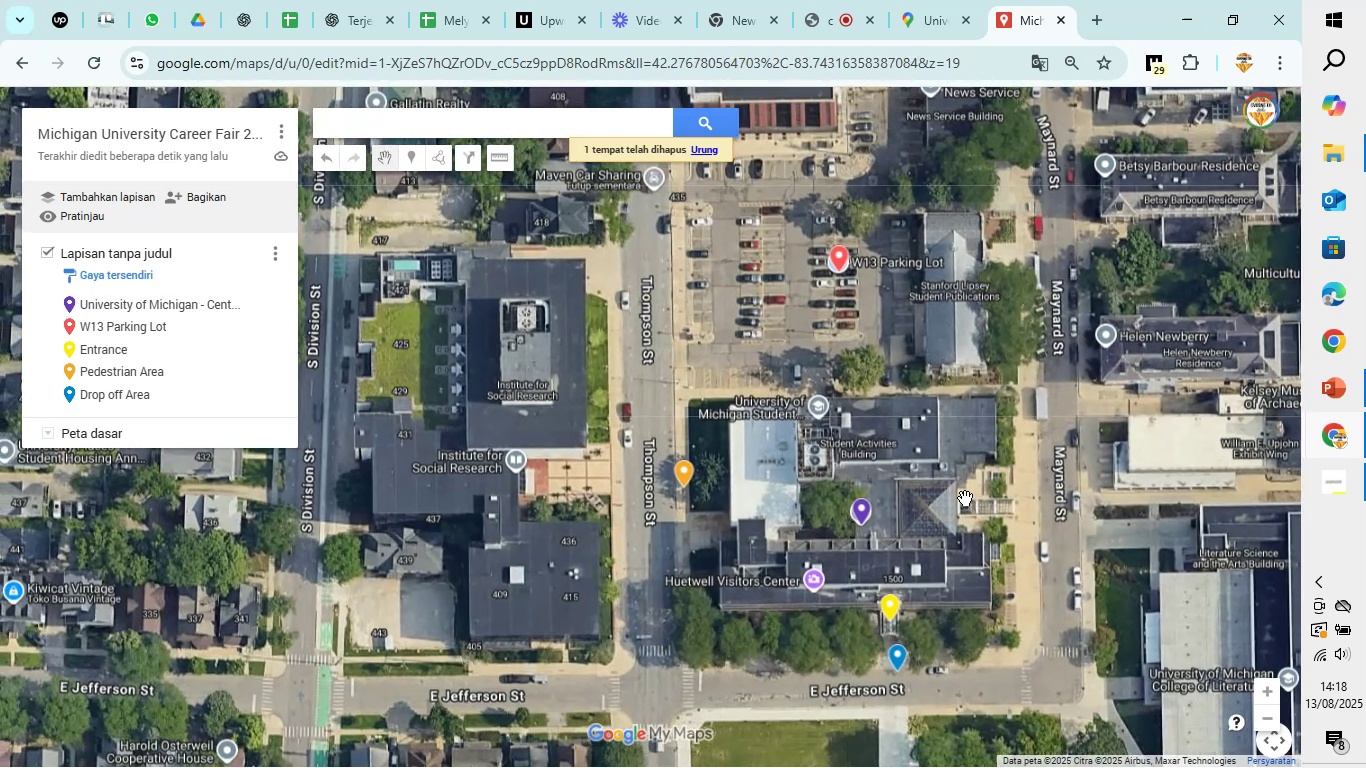 
scroll: coordinate [954, 494], scroll_direction: up, amount: 1.0
 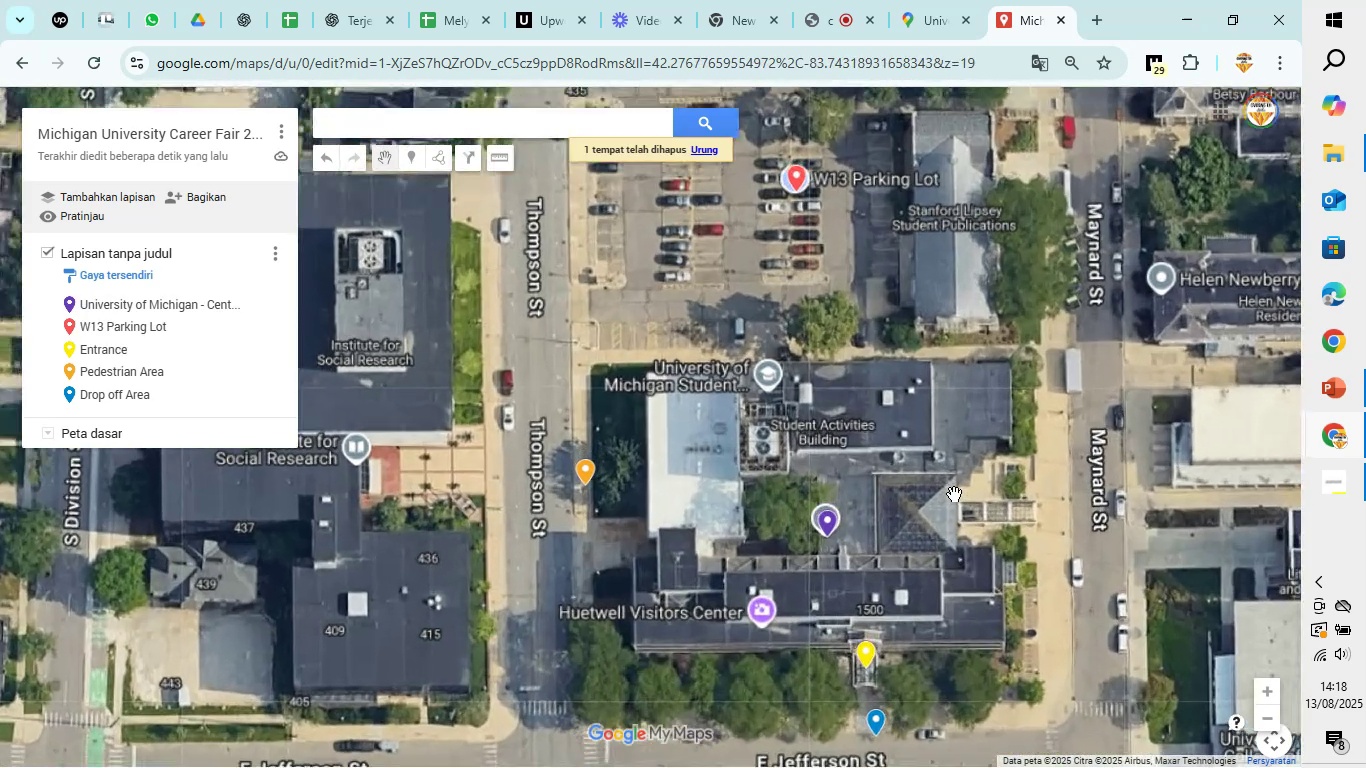 
scroll: coordinate [954, 494], scroll_direction: down, amount: 3.0
 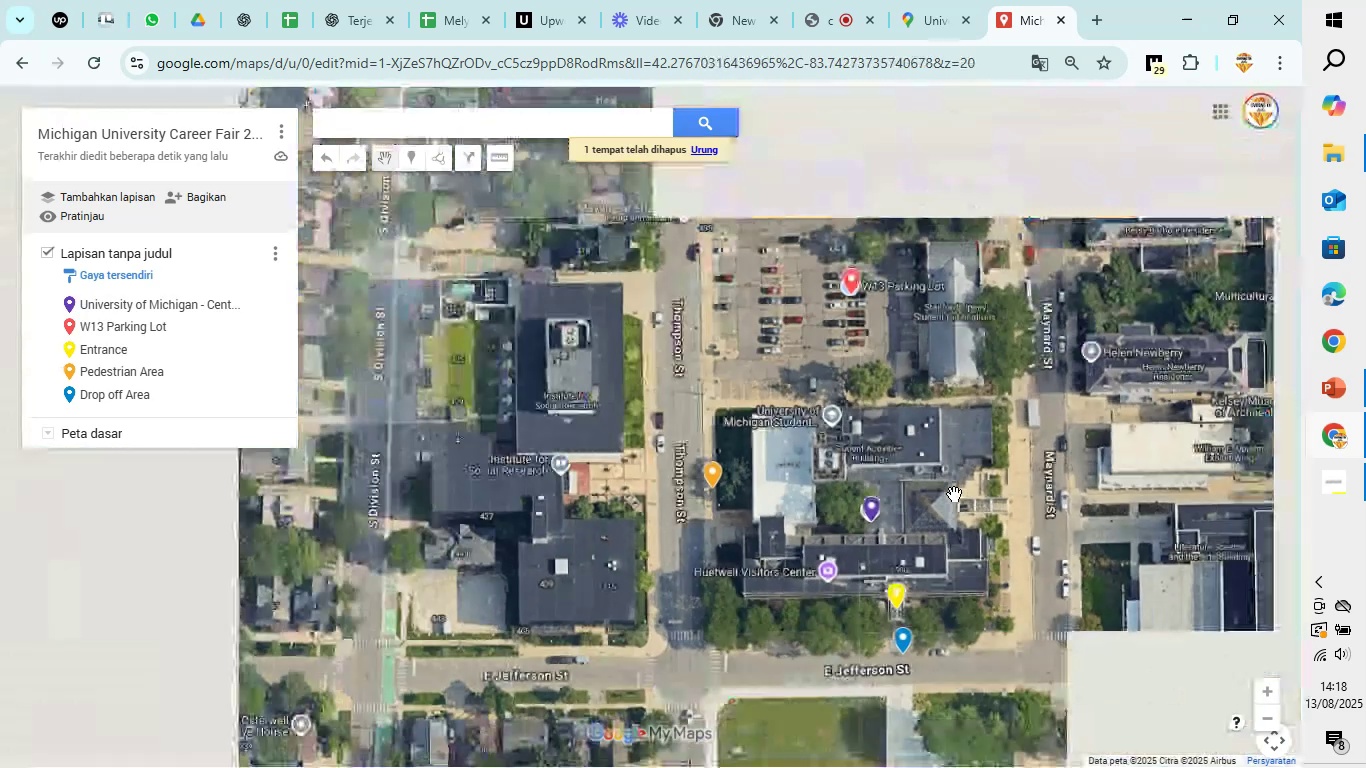 
scroll: coordinate [954, 494], scroll_direction: up, amount: 2.0
 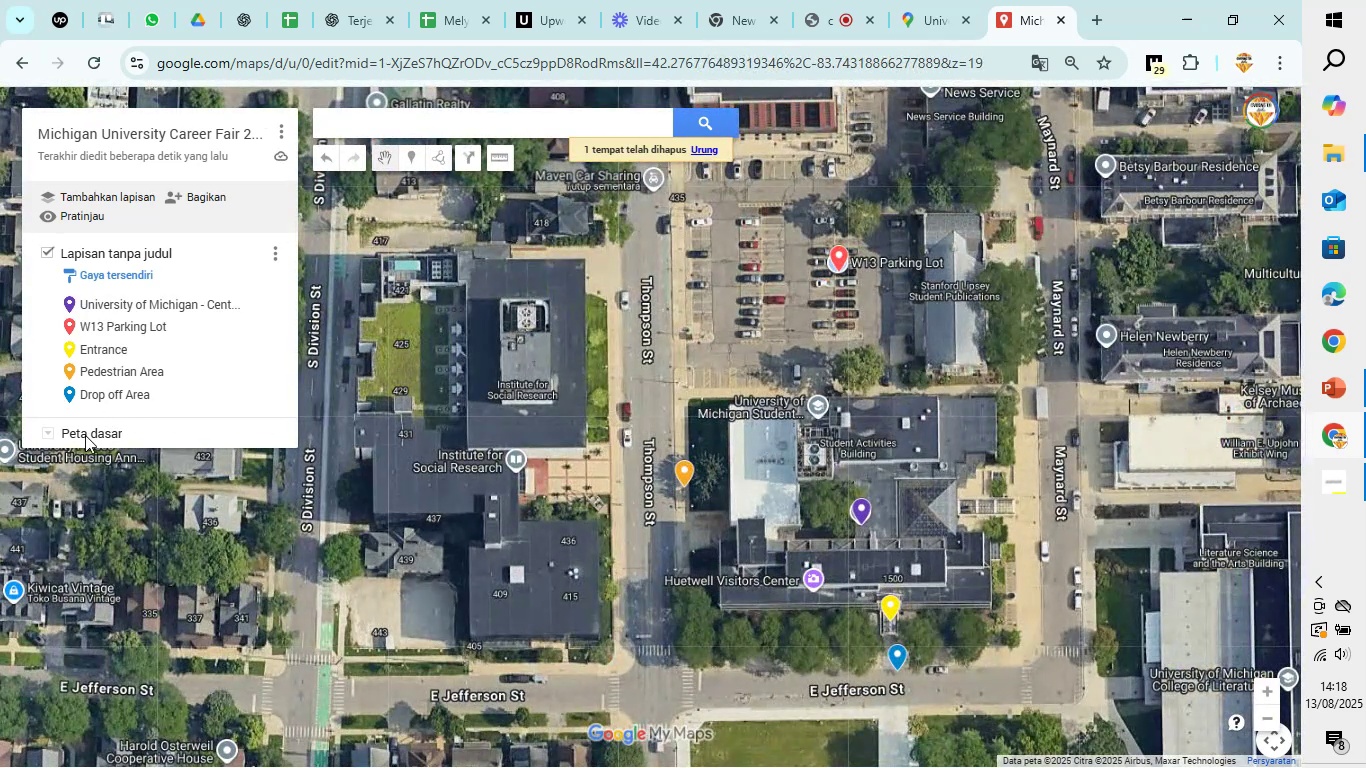 
left_click([50, 429])
 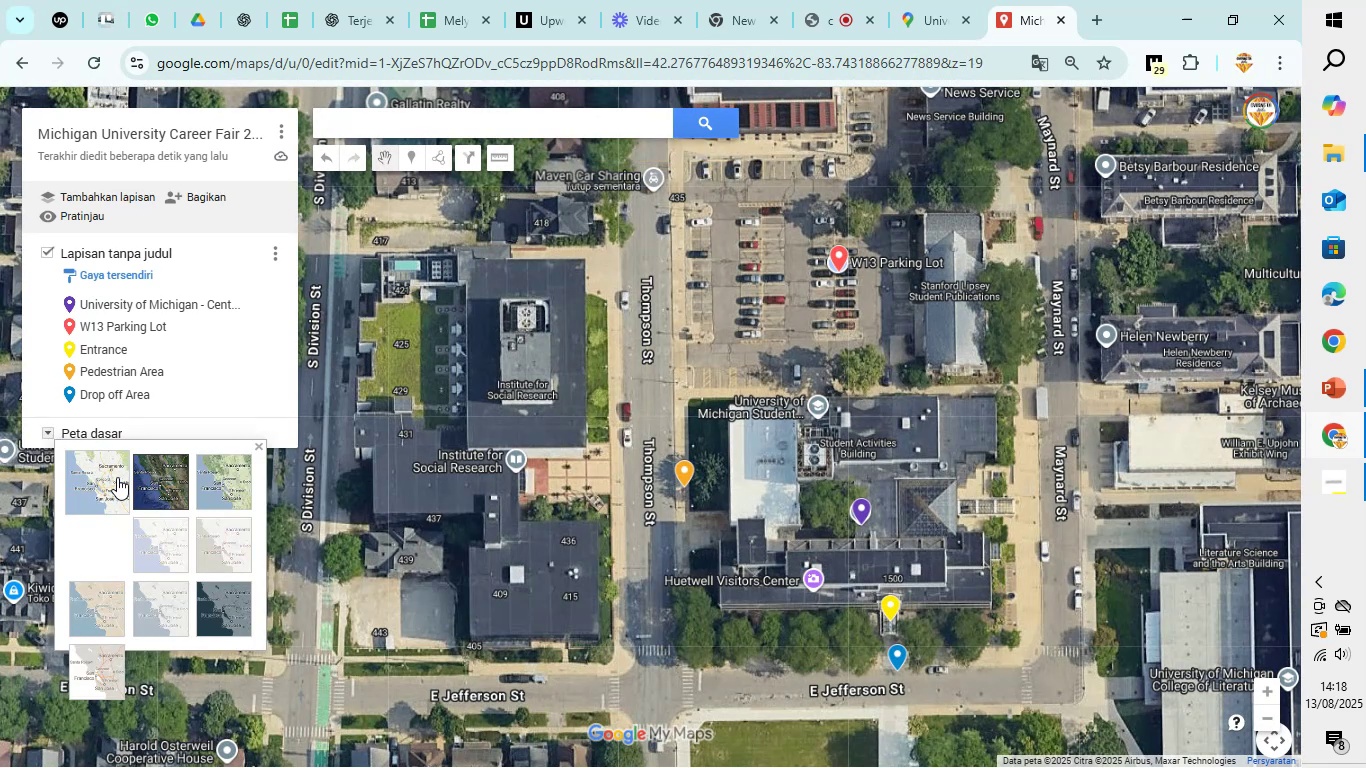 
left_click([117, 477])
 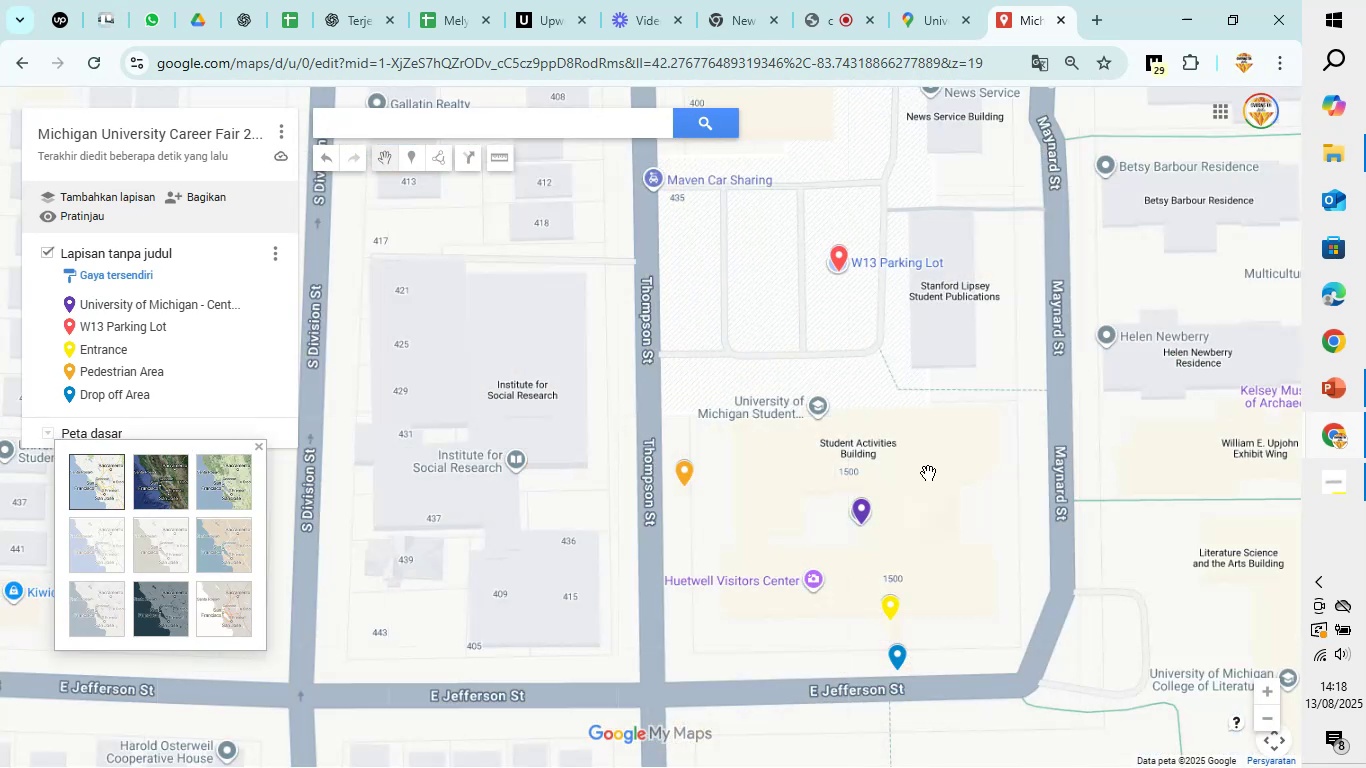 
left_click_drag(start_coordinate=[970, 478], to_coordinate=[949, 444])
 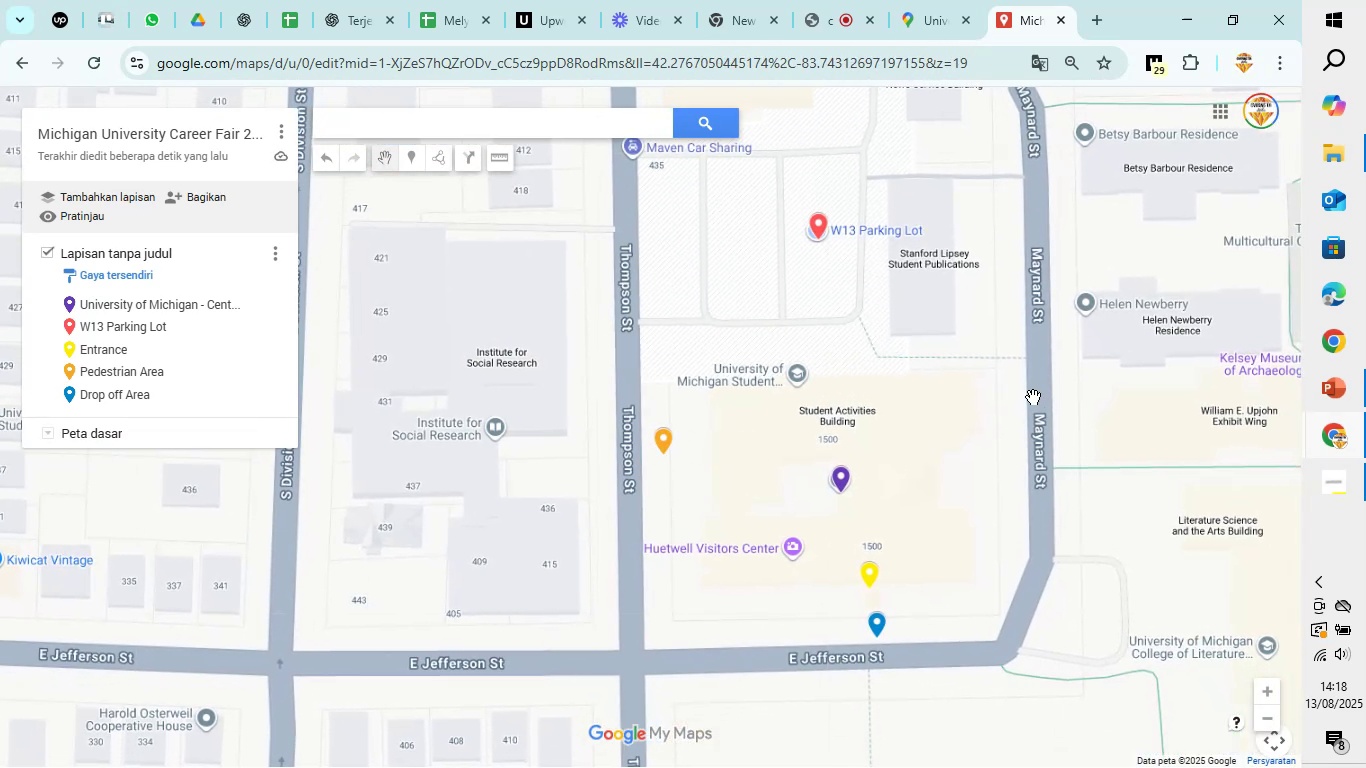 
wait(8.8)
 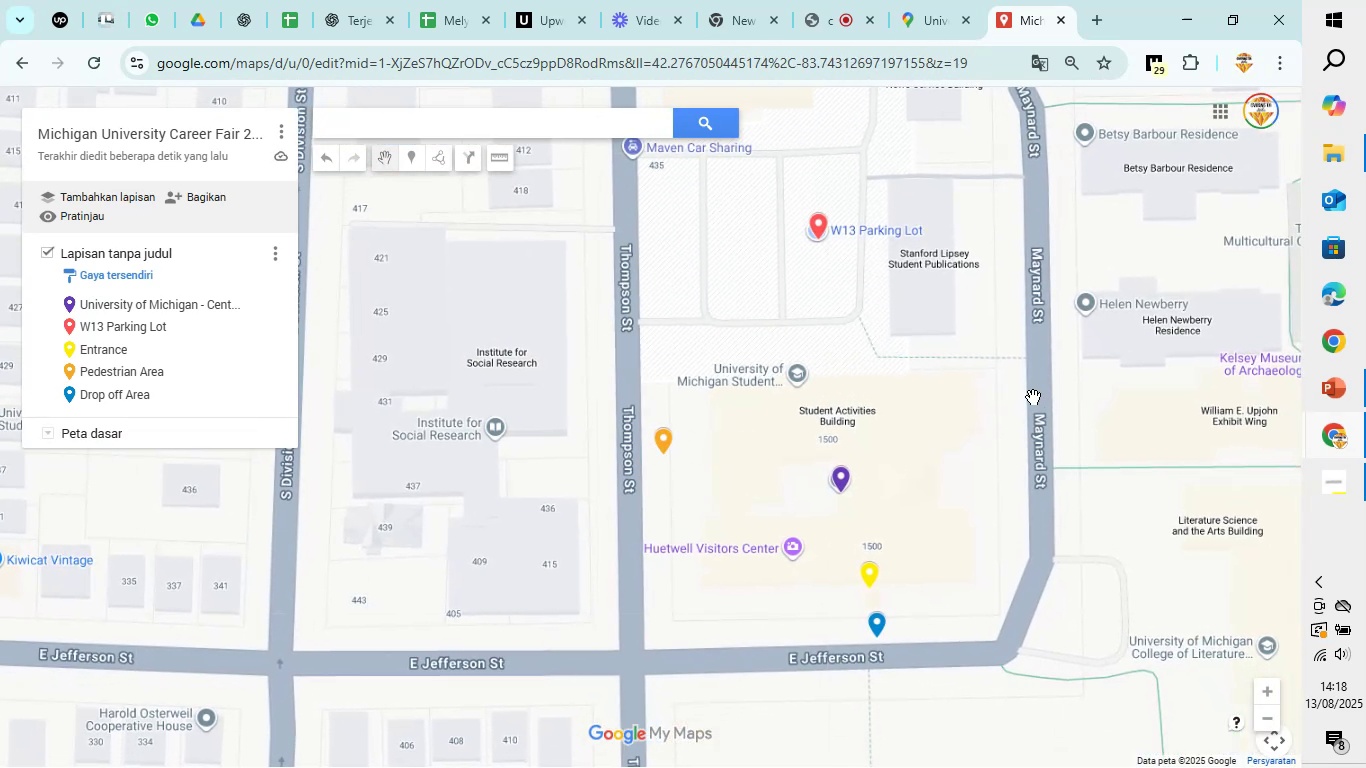 
left_click_drag(start_coordinate=[972, 444], to_coordinate=[953, 471])
 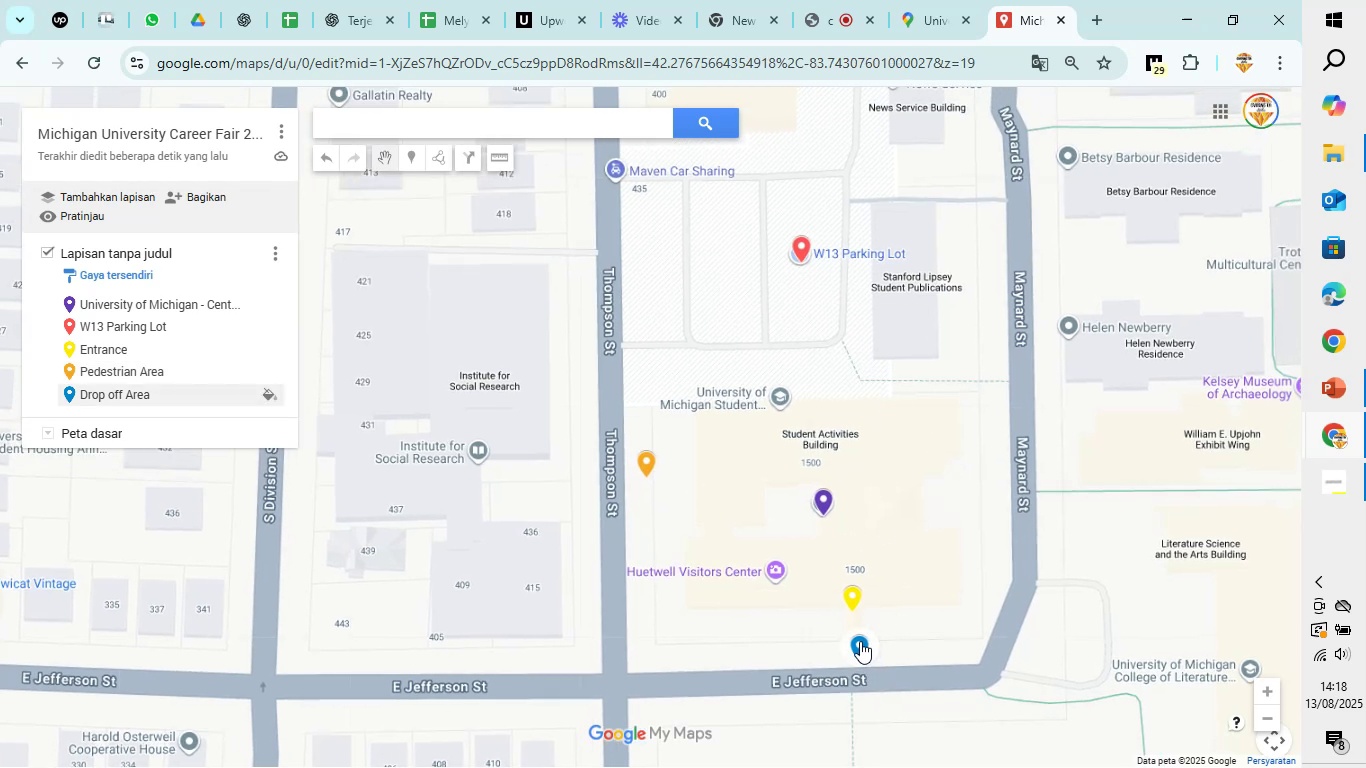 
wait(6.87)
 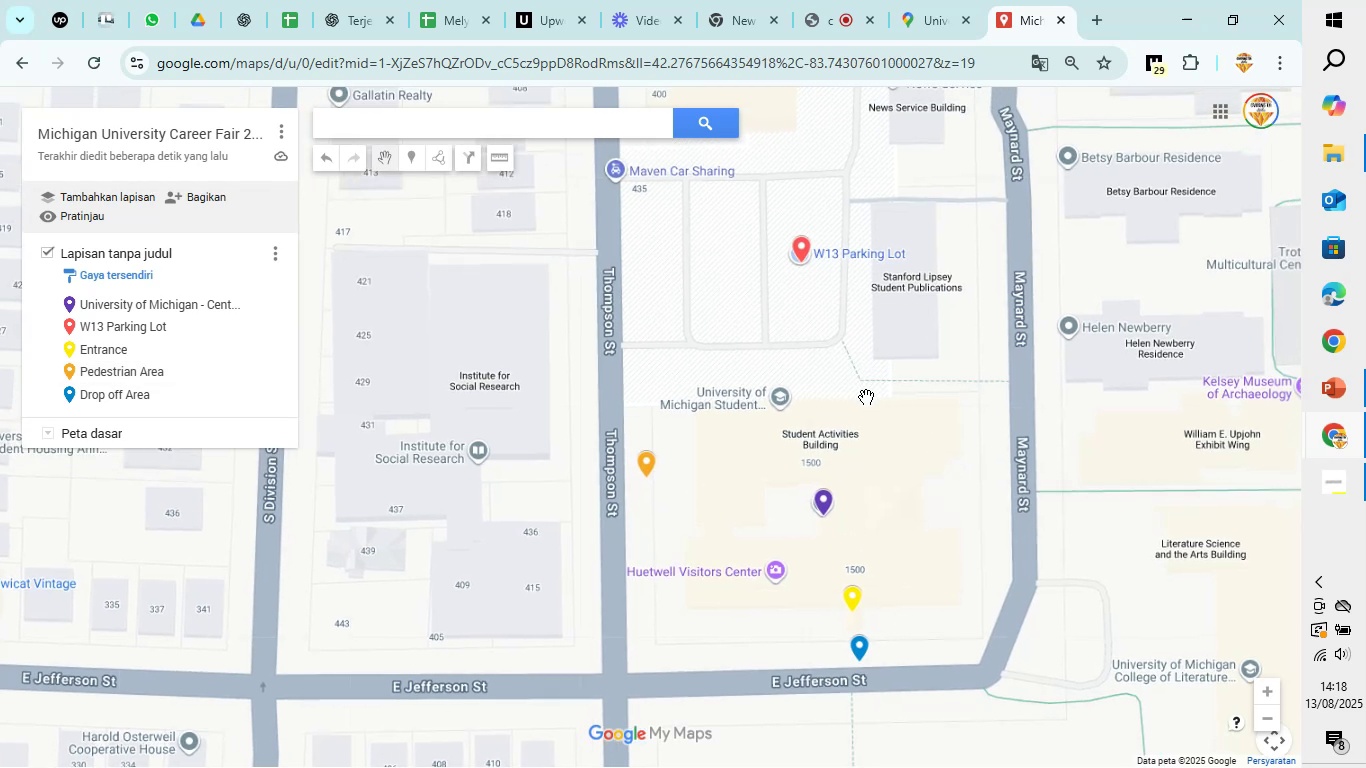 
left_click([860, 641])
 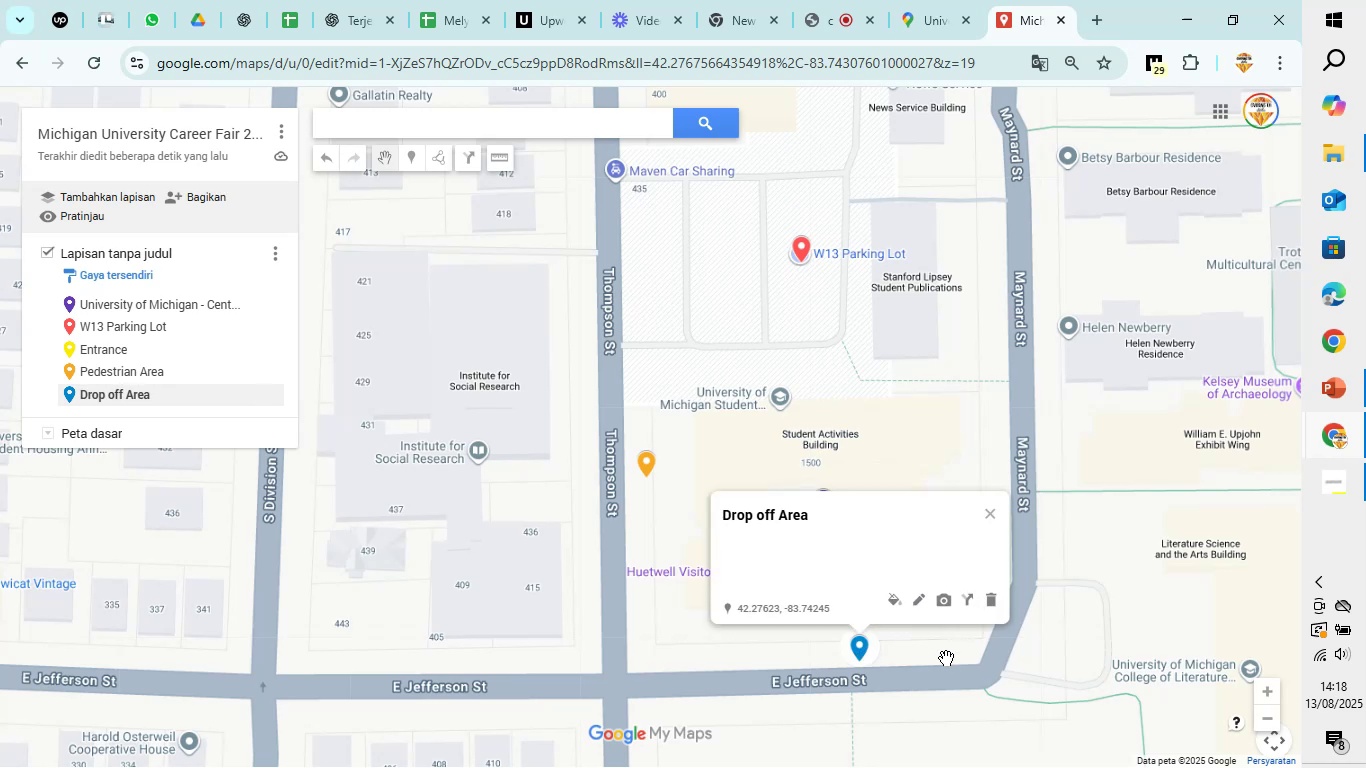 
left_click([946, 658])
 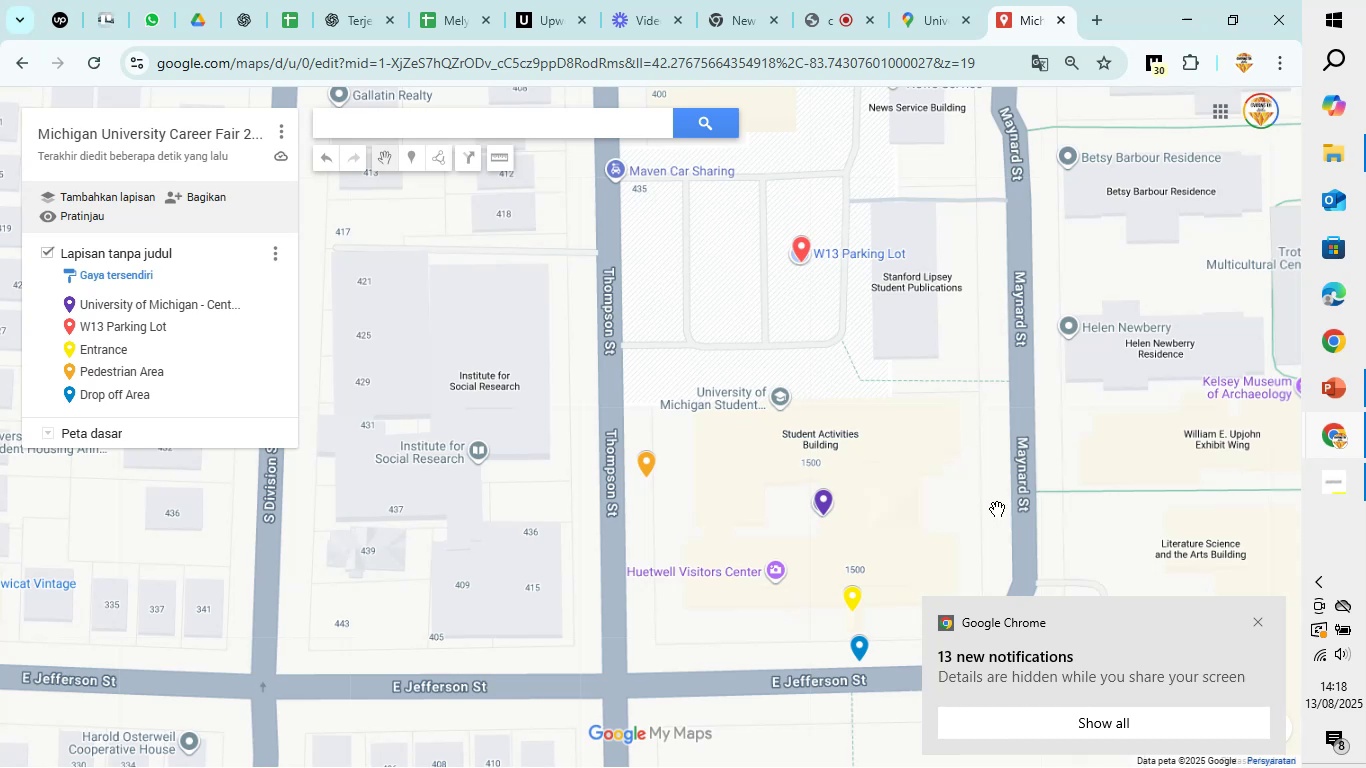 
wait(6.79)
 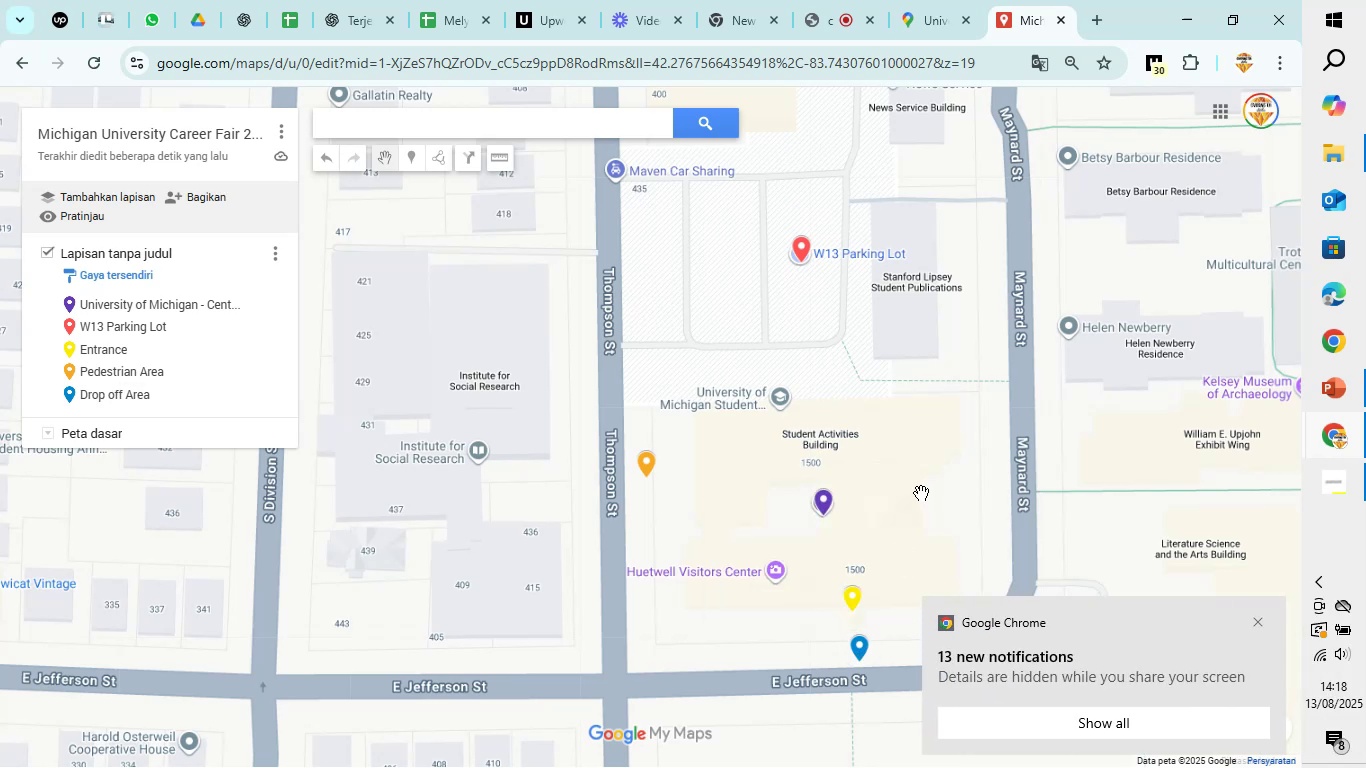 
left_click([1259, 618])
 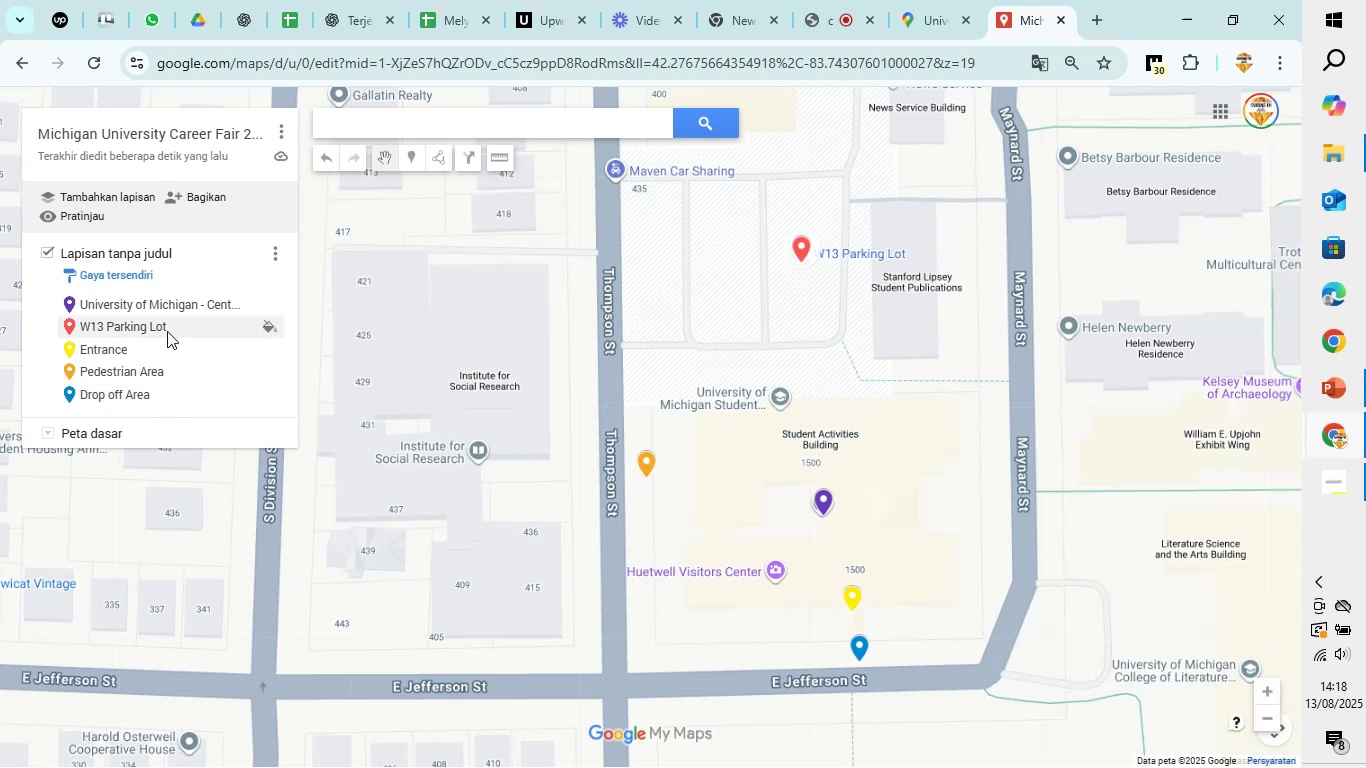 
left_click_drag(start_coordinate=[996, 432], to_coordinate=[901, 419])
 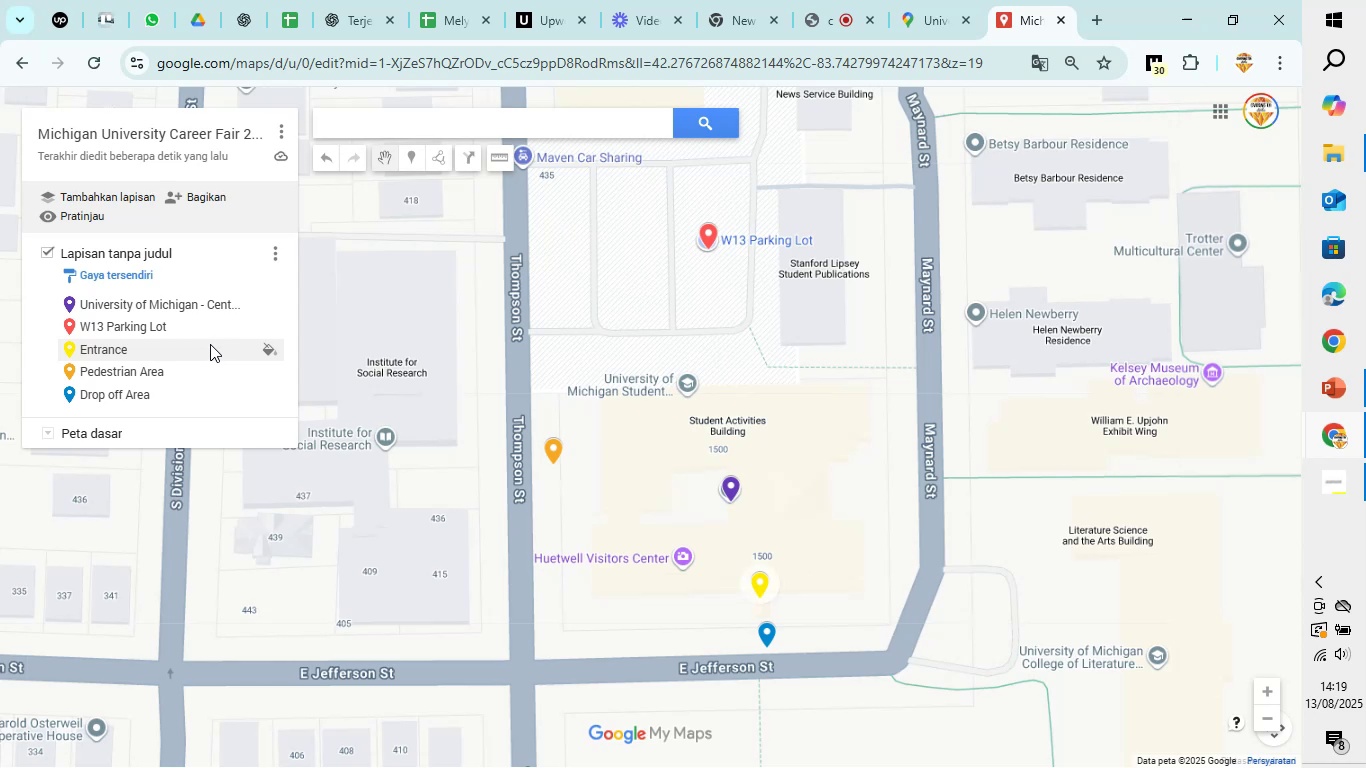 
wait(5.17)
 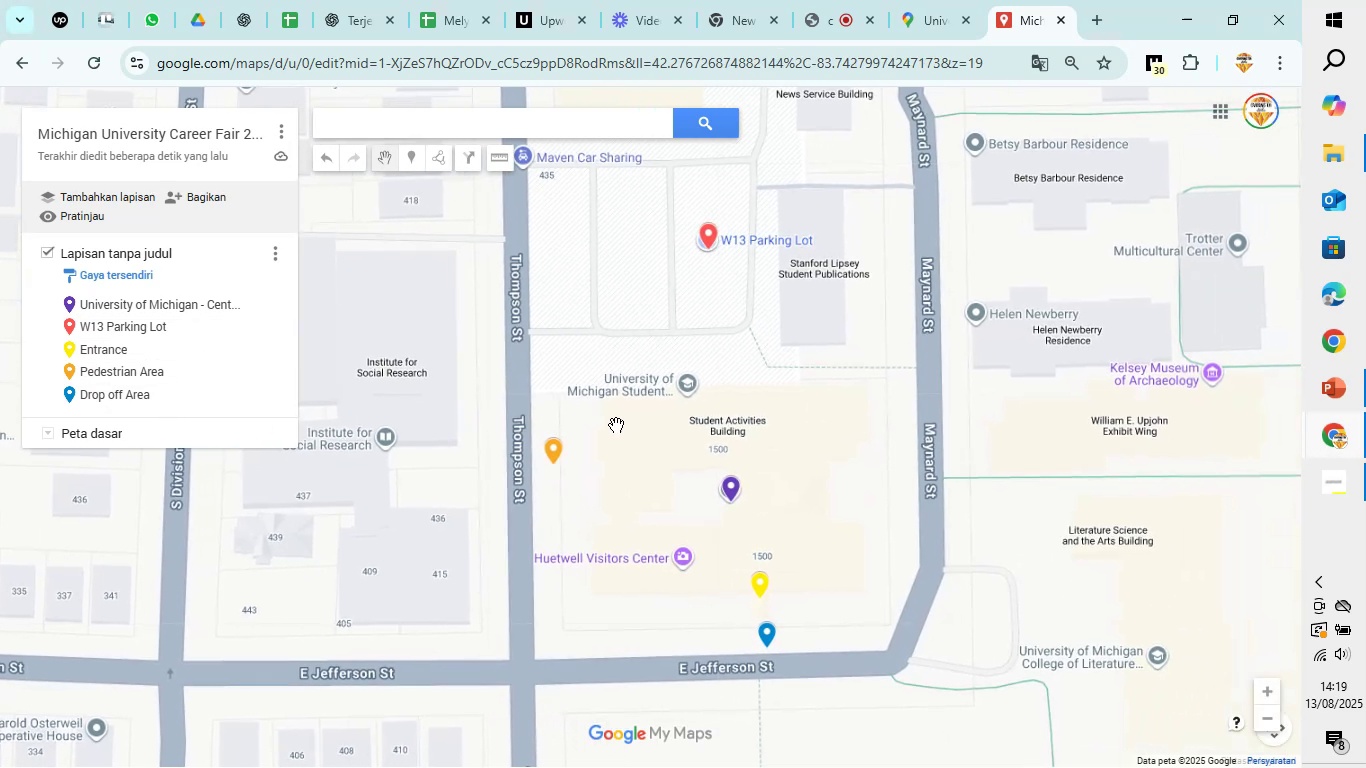 
left_click([204, 346])
 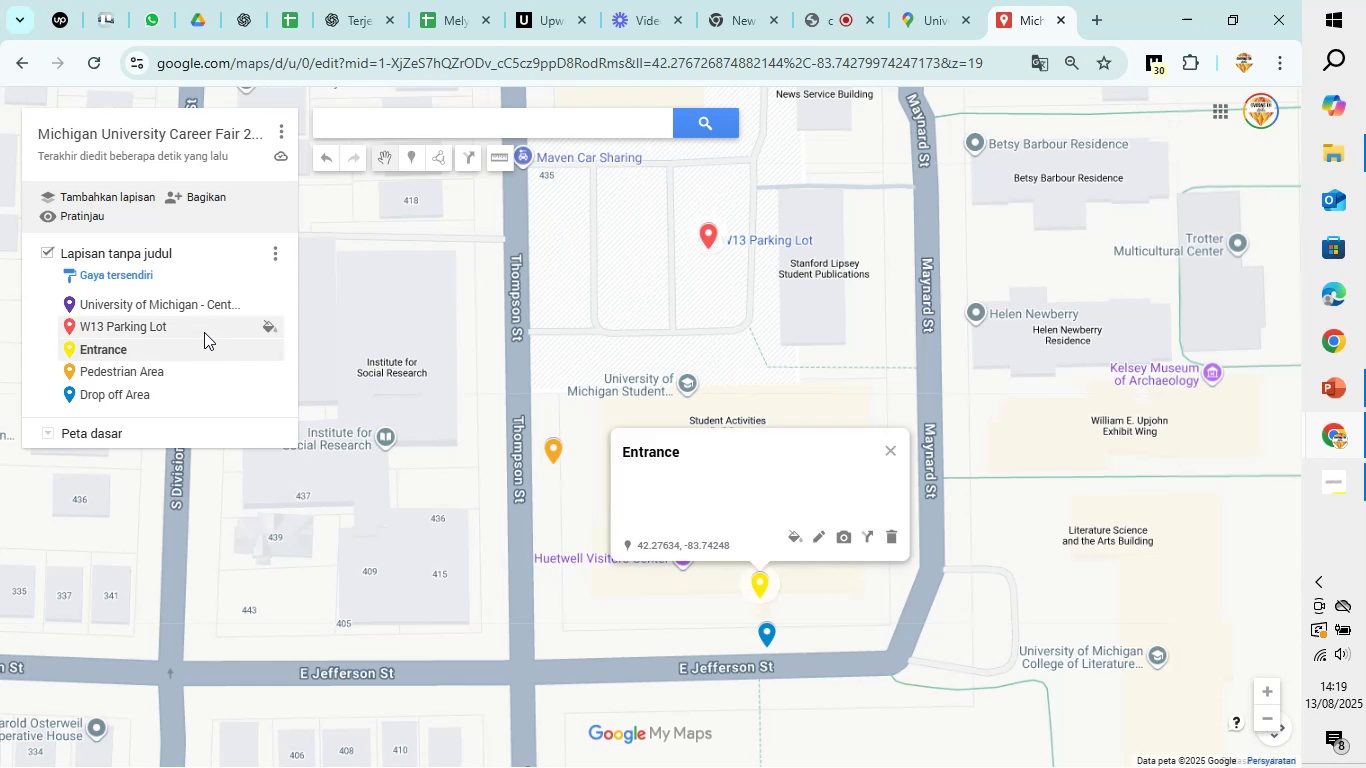 
left_click([204, 332])
 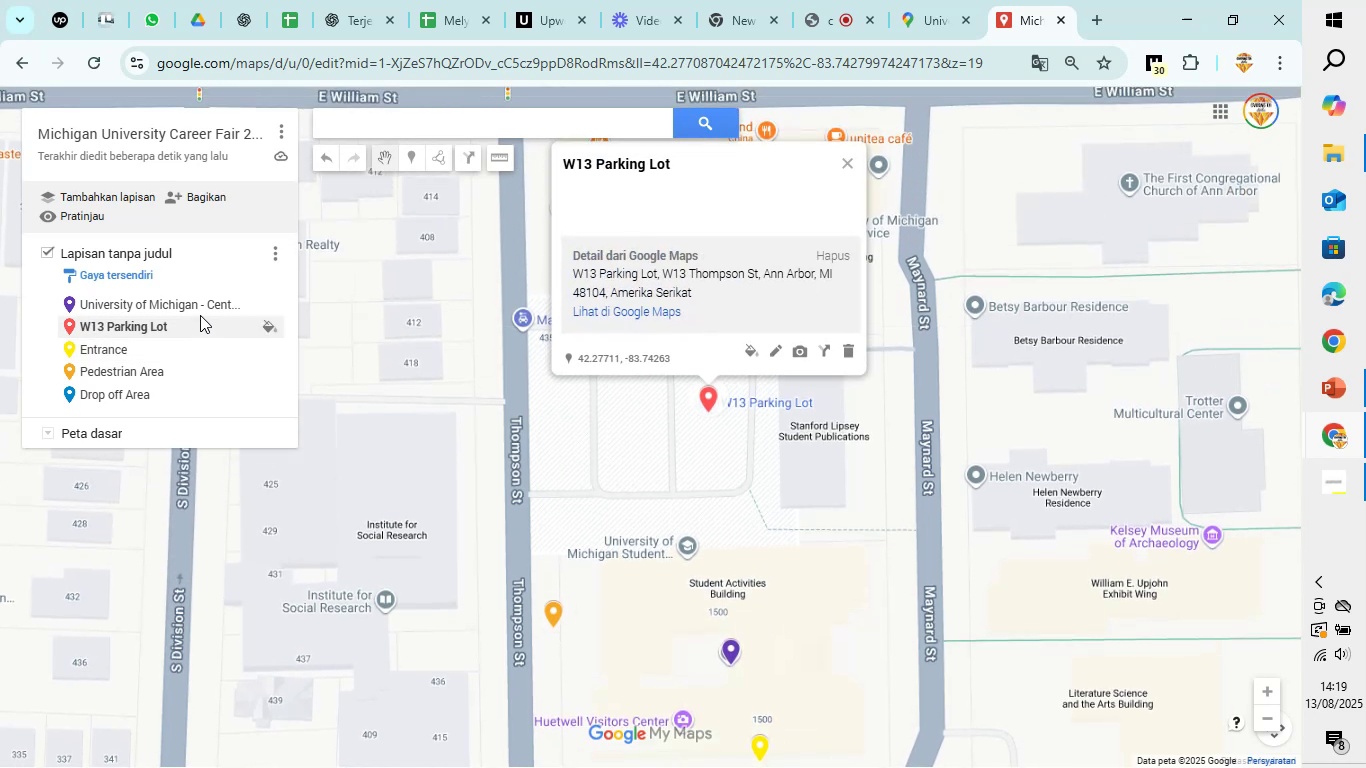 
left_click([201, 311])
 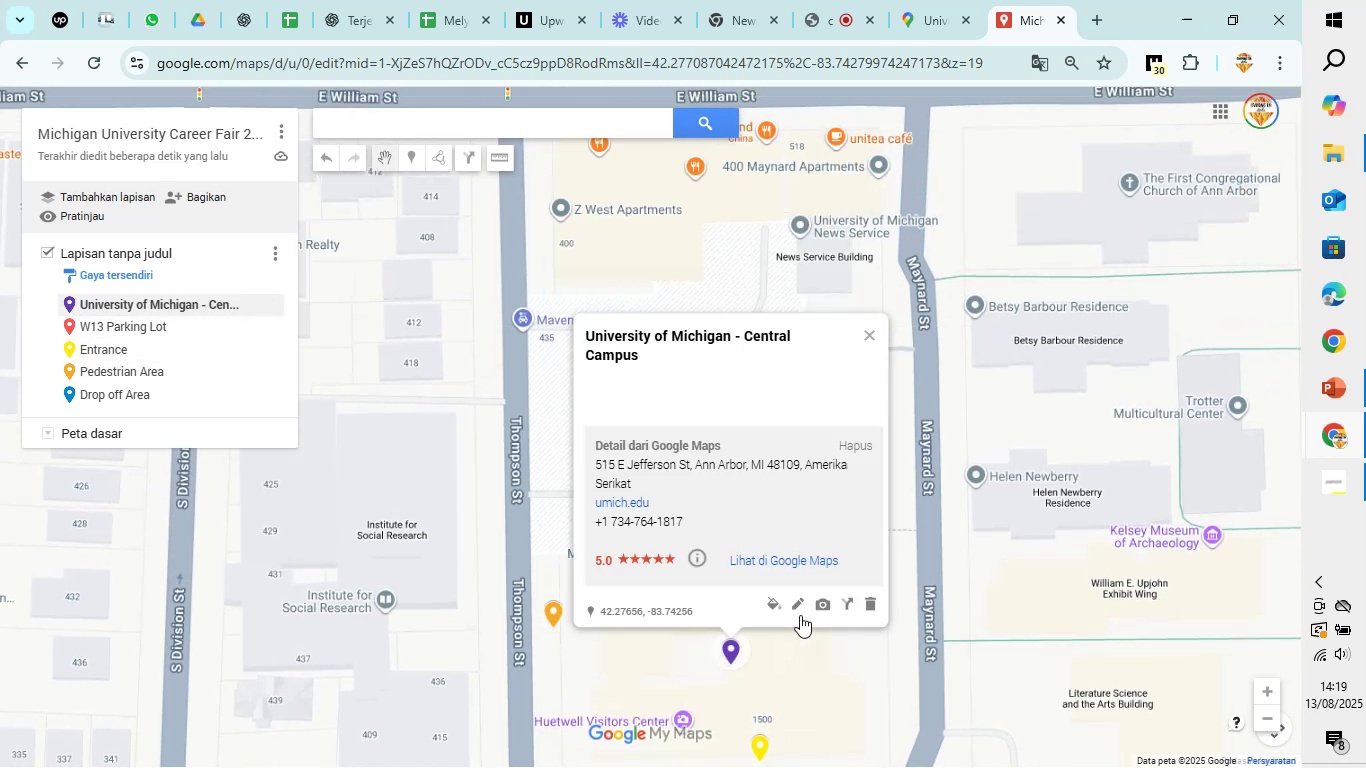 
left_click([798, 602])
 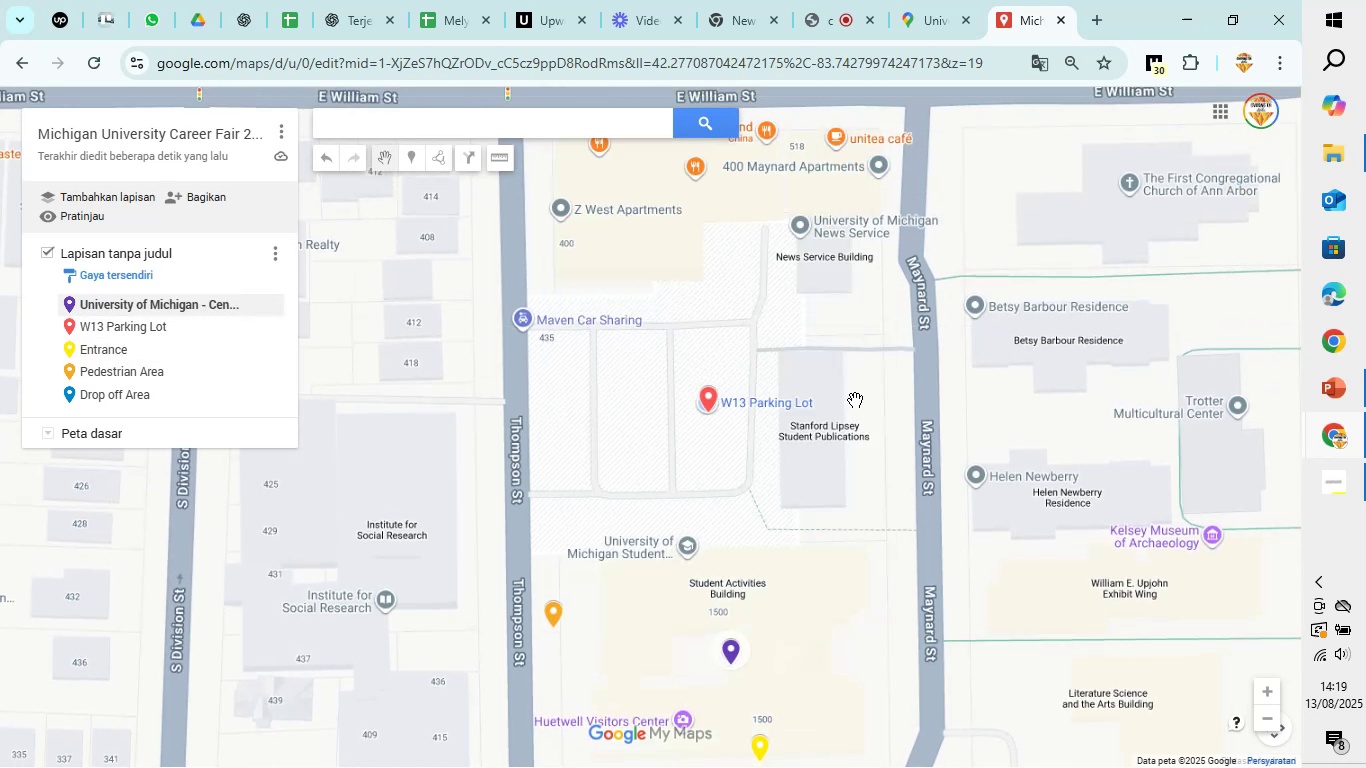 
left_click([730, 659])
 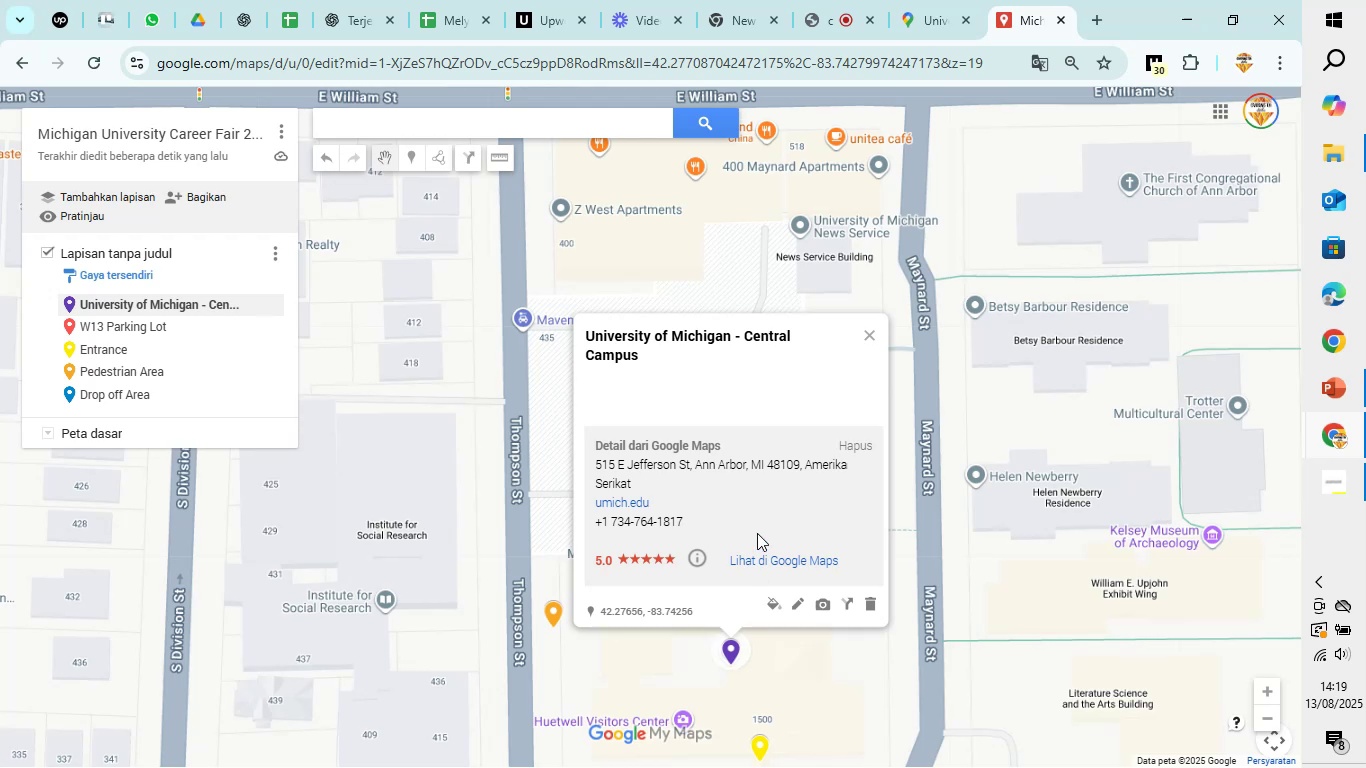 
scroll: coordinate [763, 535], scroll_direction: down, amount: 3.0
 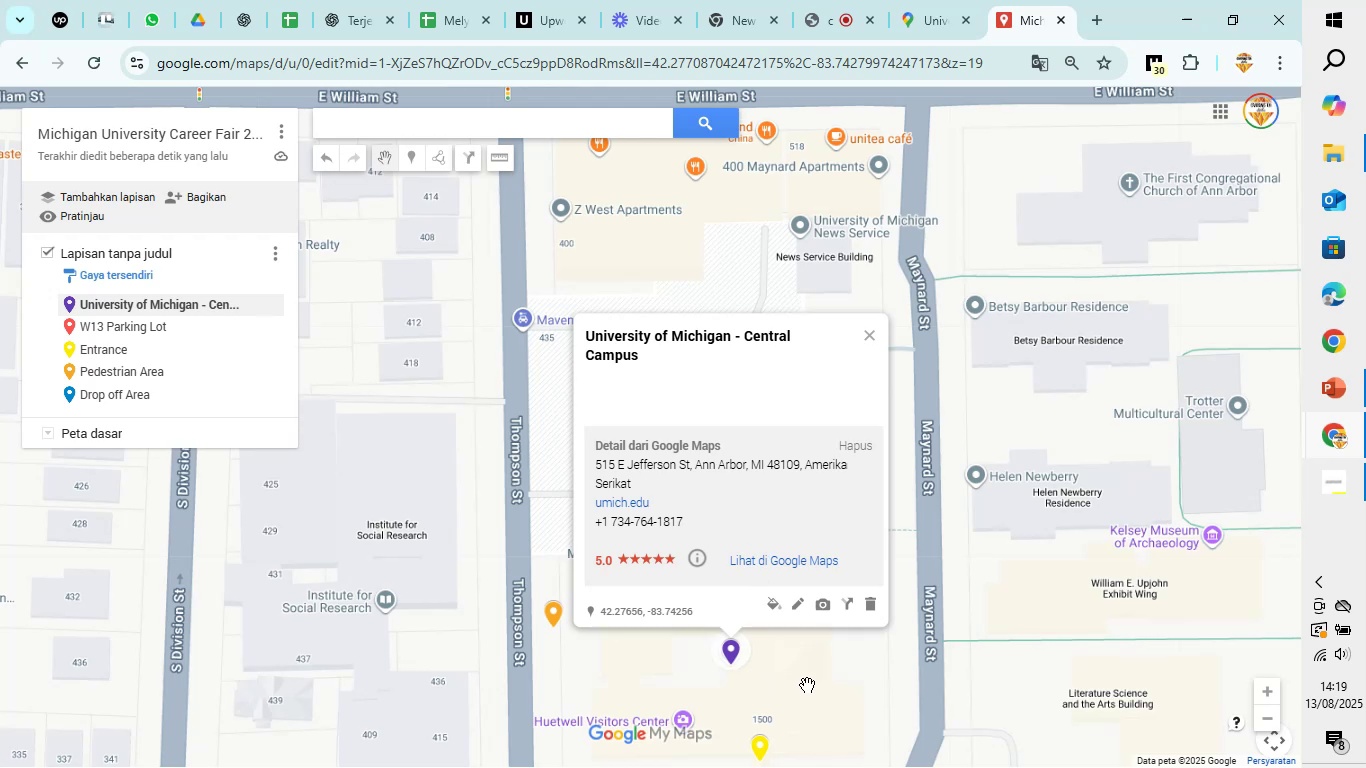 
left_click([814, 685])
 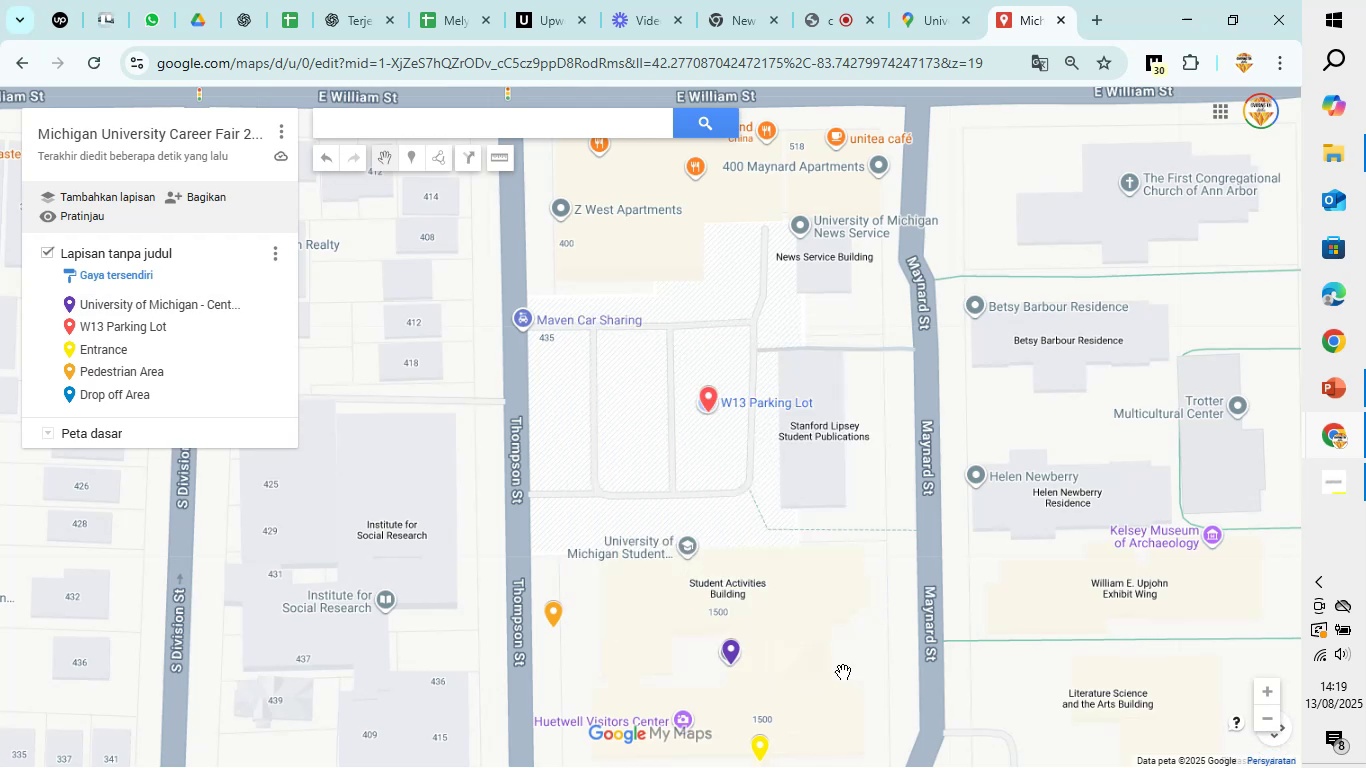 
scroll: coordinate [872, 649], scroll_direction: down, amount: 2.0
 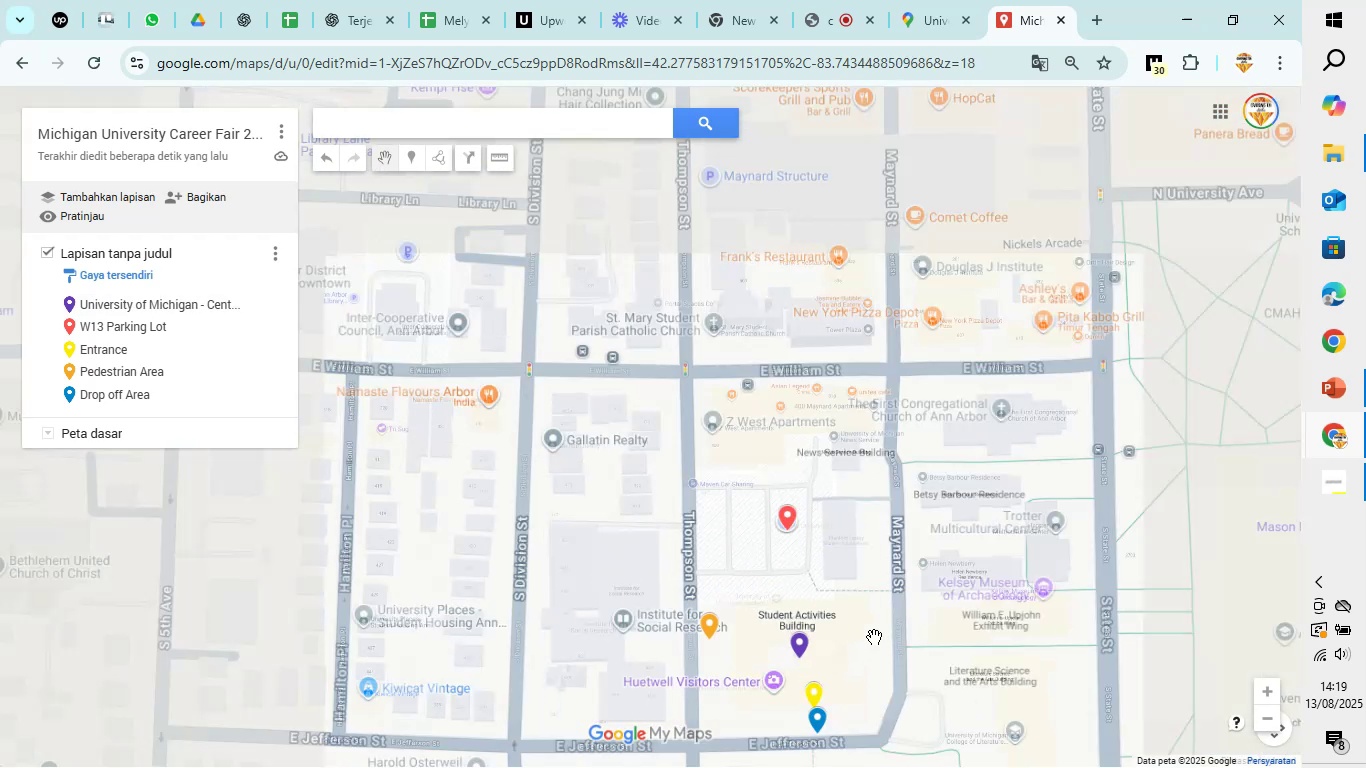 
left_click_drag(start_coordinate=[890, 620], to_coordinate=[859, 386])
 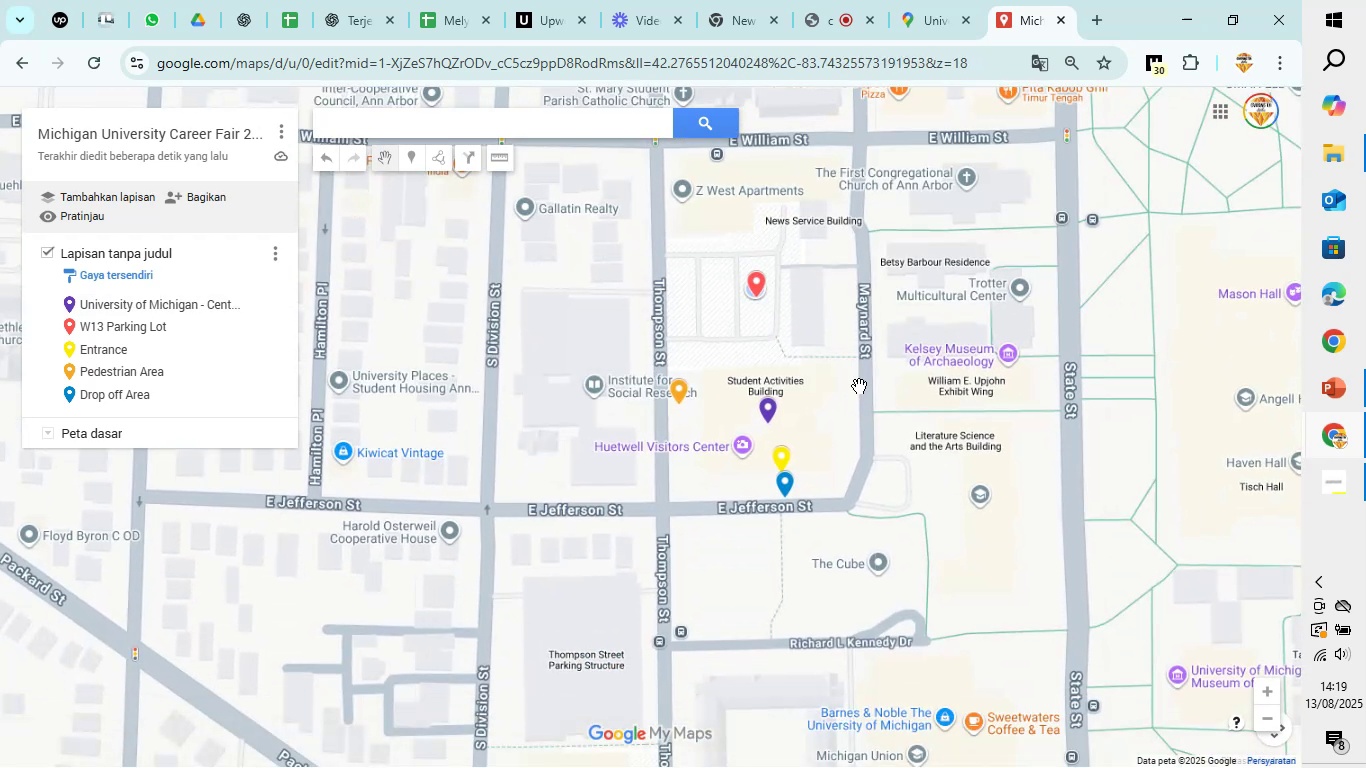 
scroll: coordinate [859, 386], scroll_direction: up, amount: 2.0
 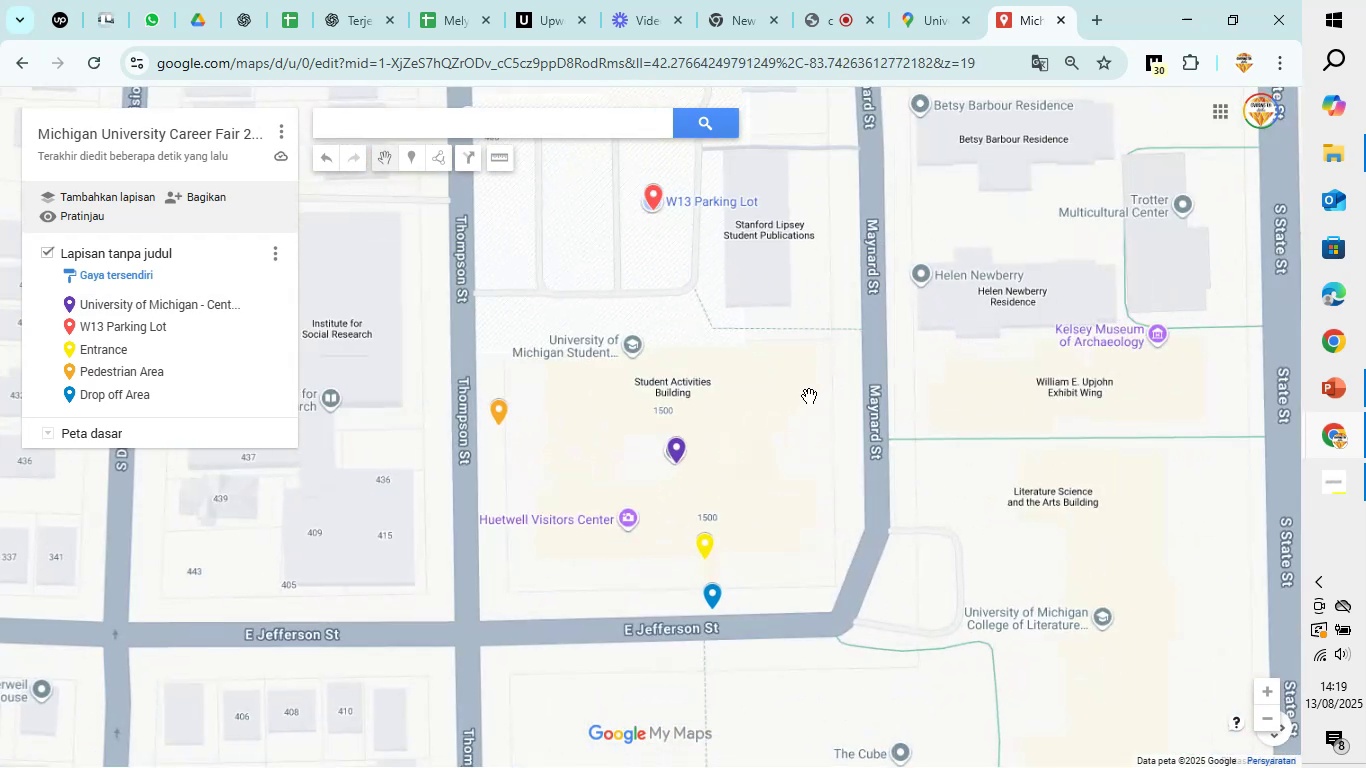 
left_click_drag(start_coordinate=[809, 395], to_coordinate=[818, 434])
 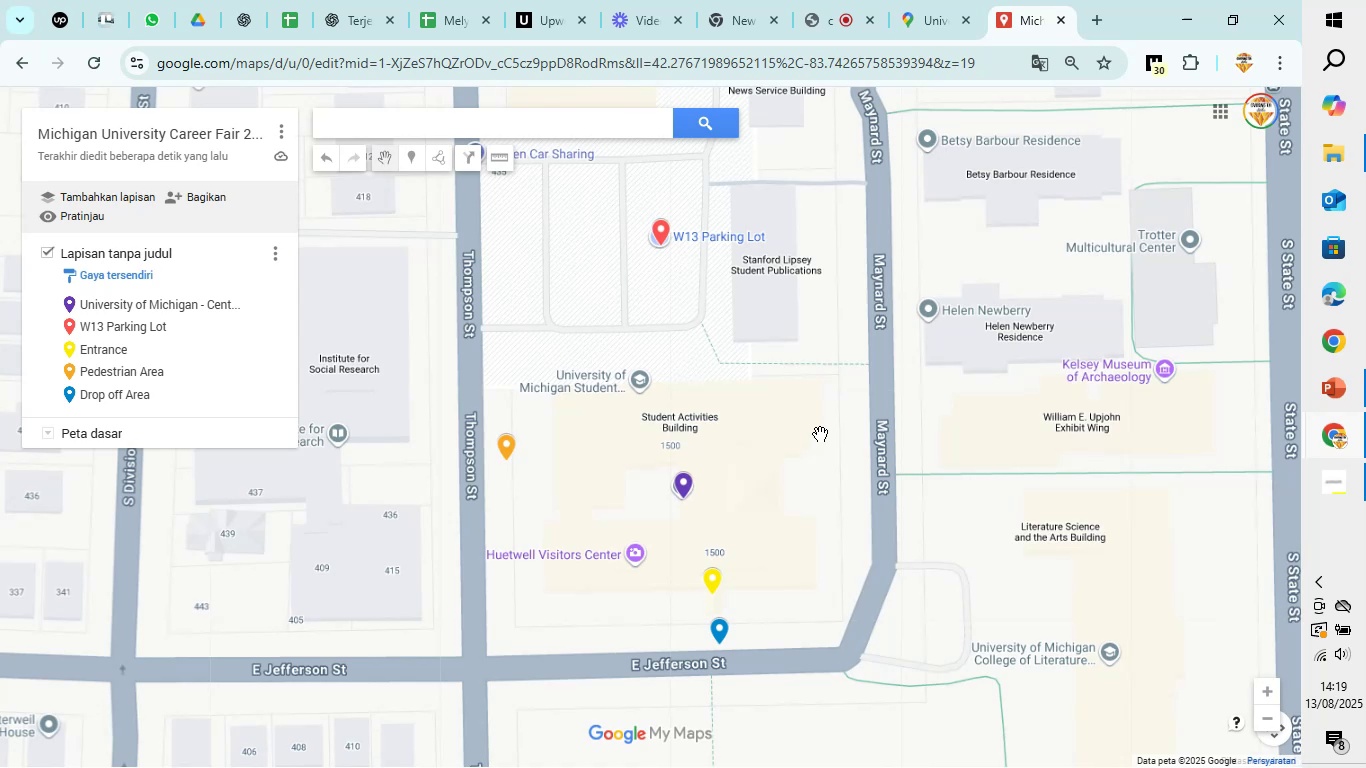 
wait(5.8)
 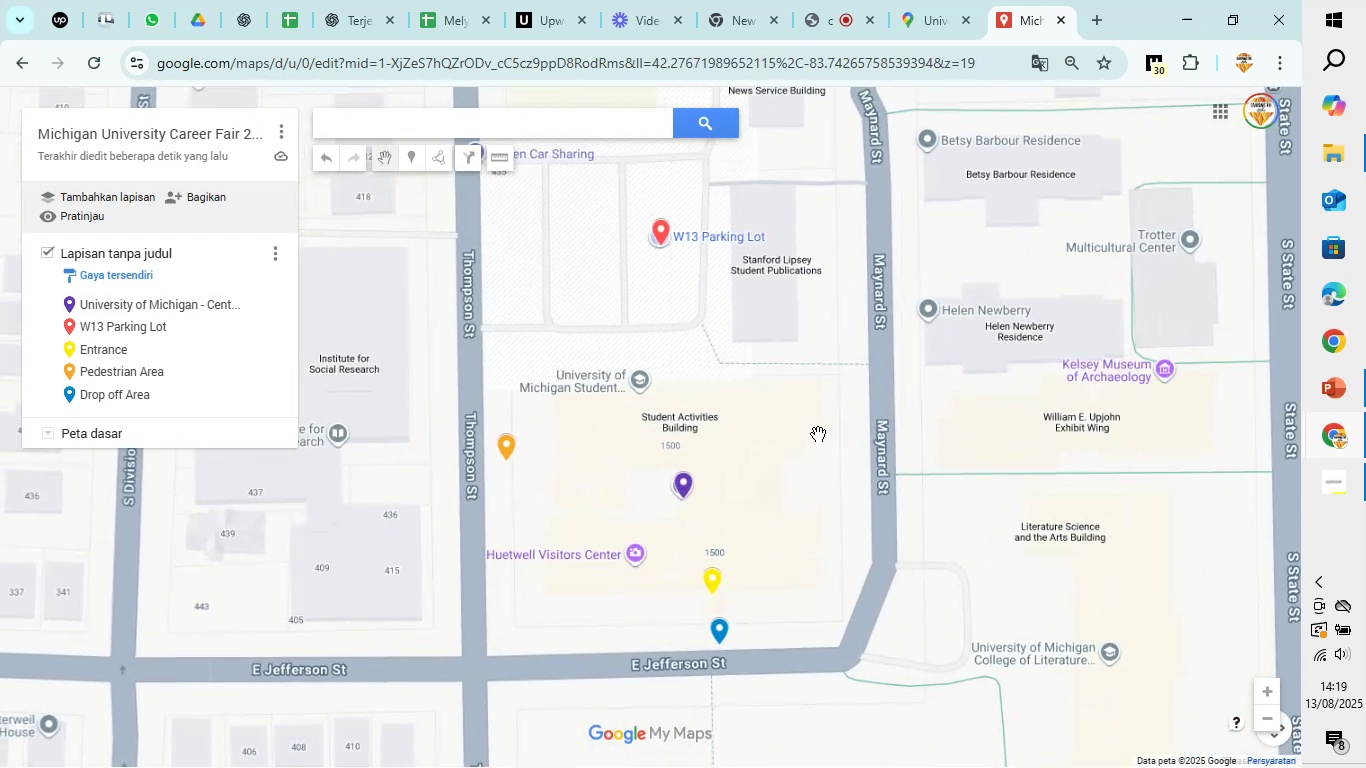 
key(Meta+PrintScreen)
 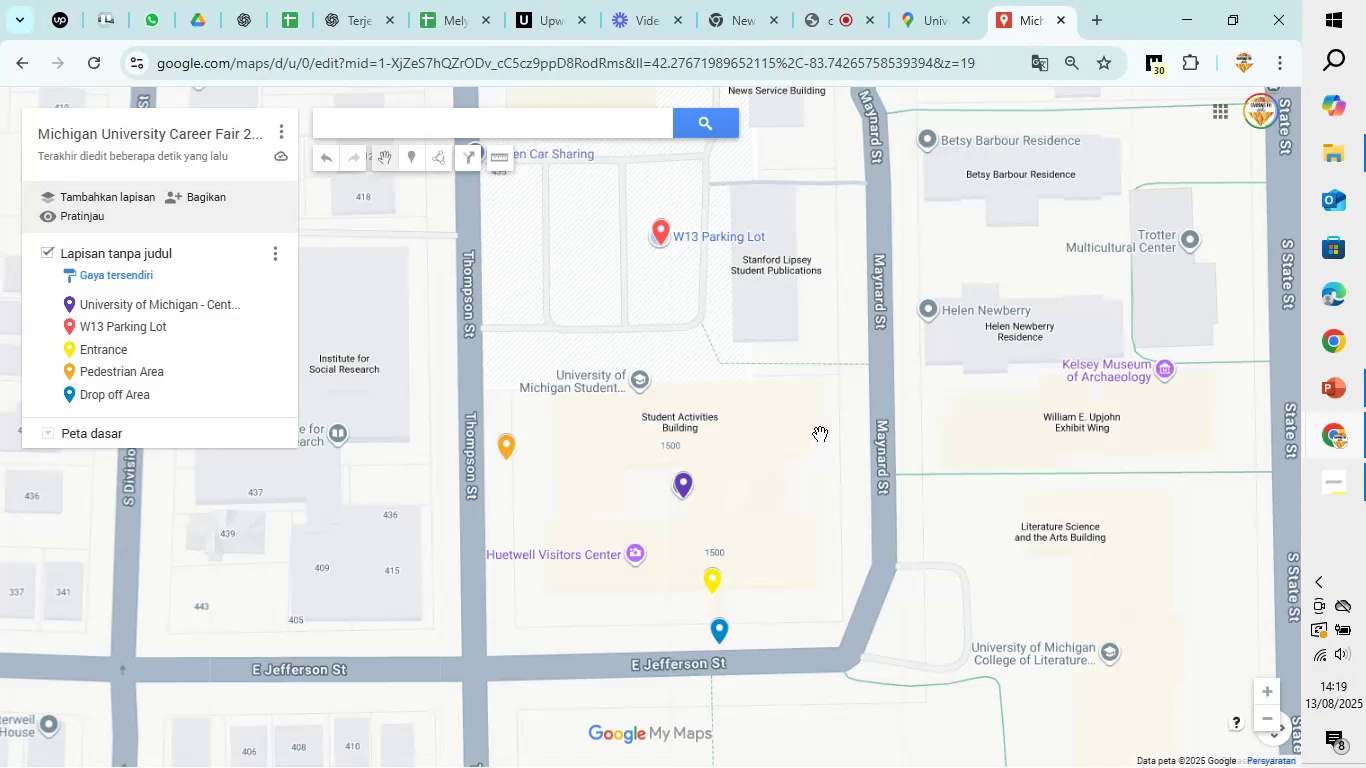 
wait(5.14)
 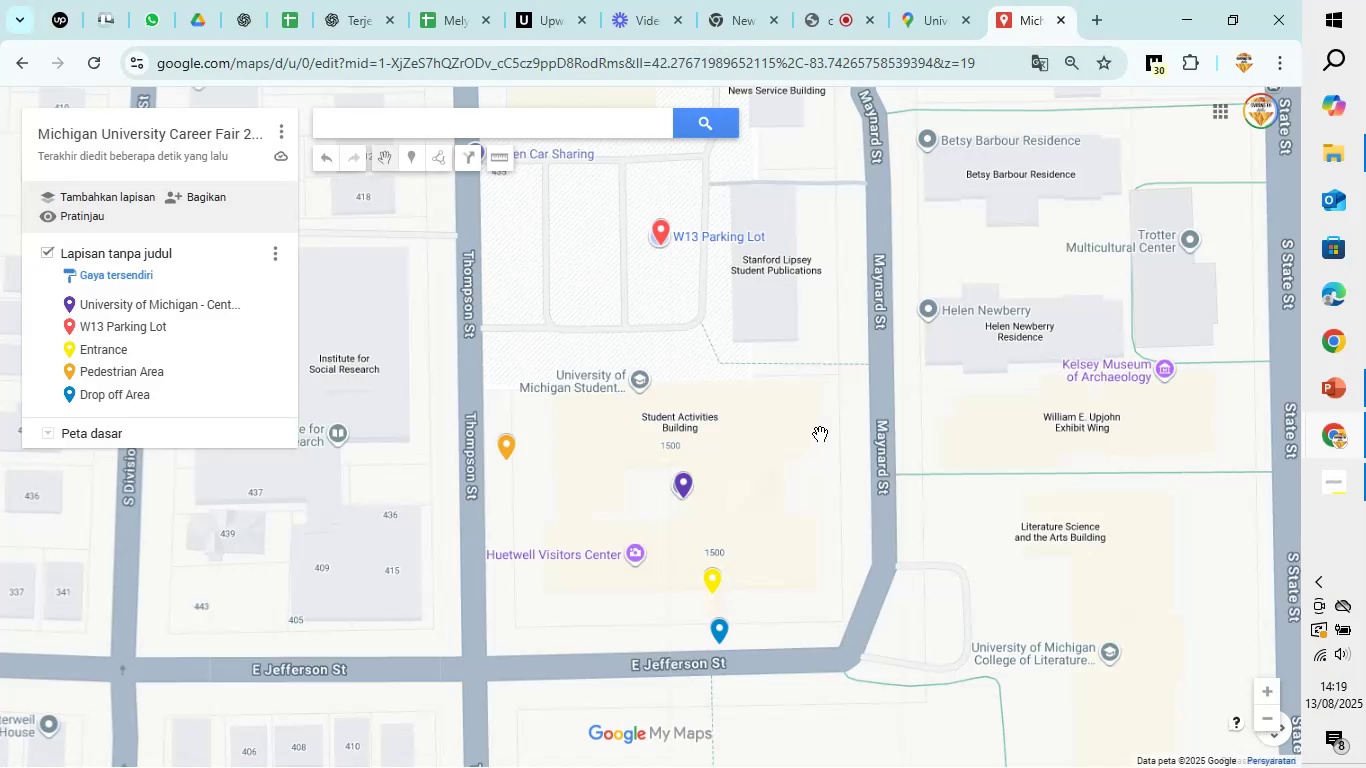 
left_click_drag(start_coordinate=[805, 400], to_coordinate=[811, 432])
 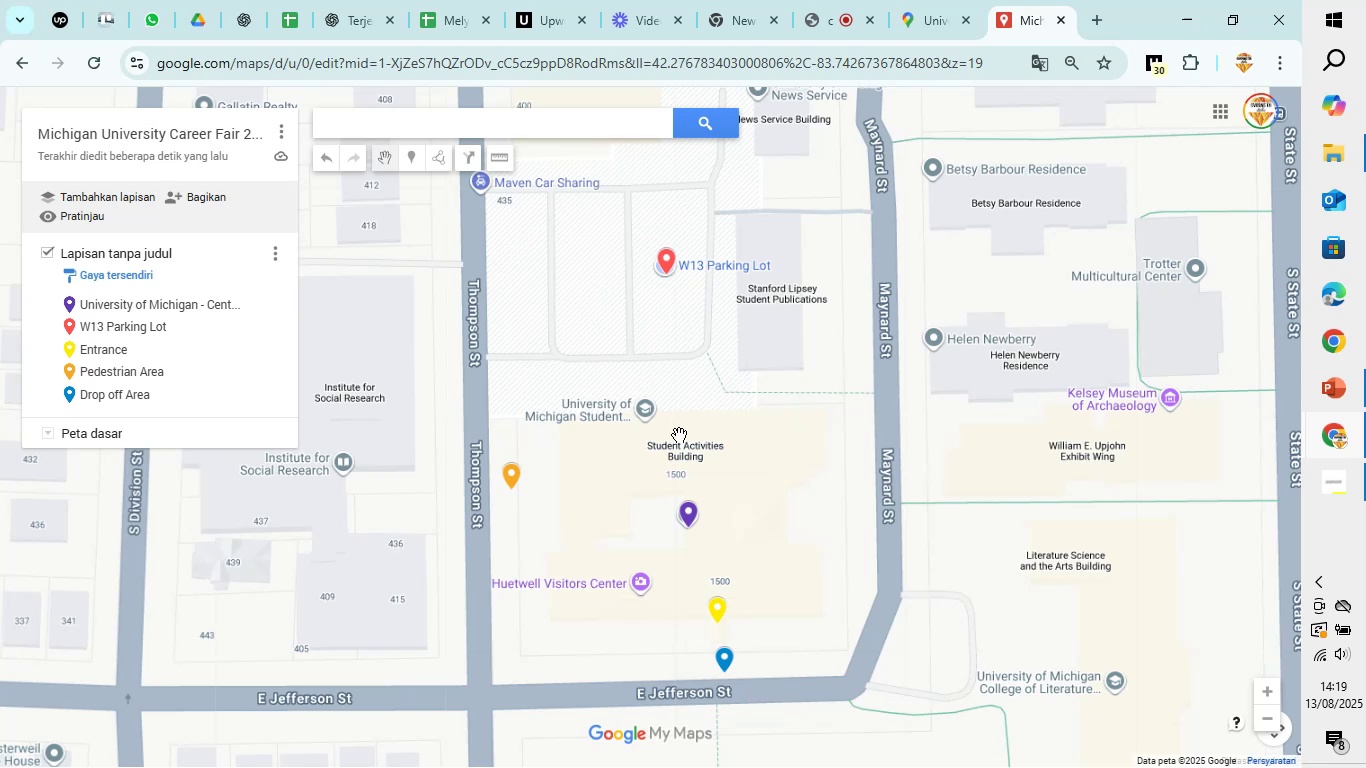 
left_click([53, 430])
 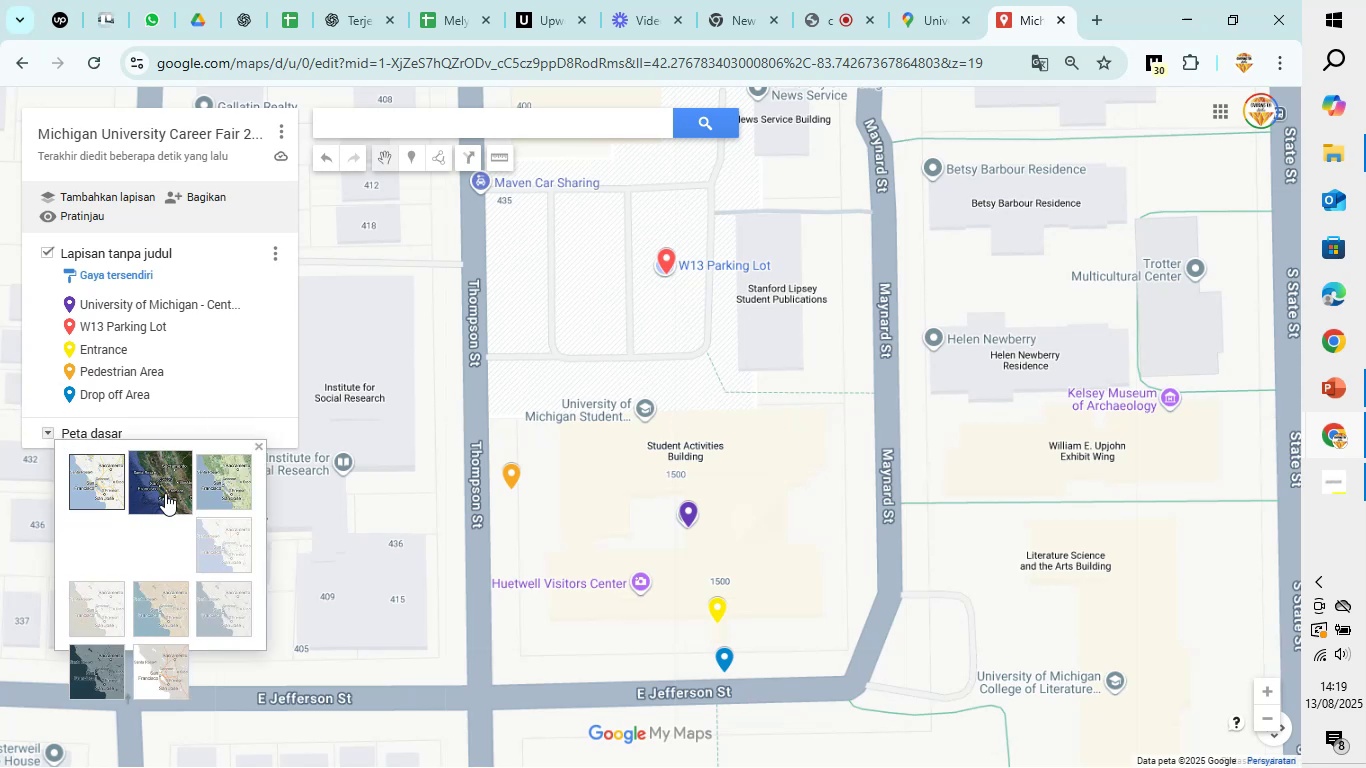 
left_click([165, 493])
 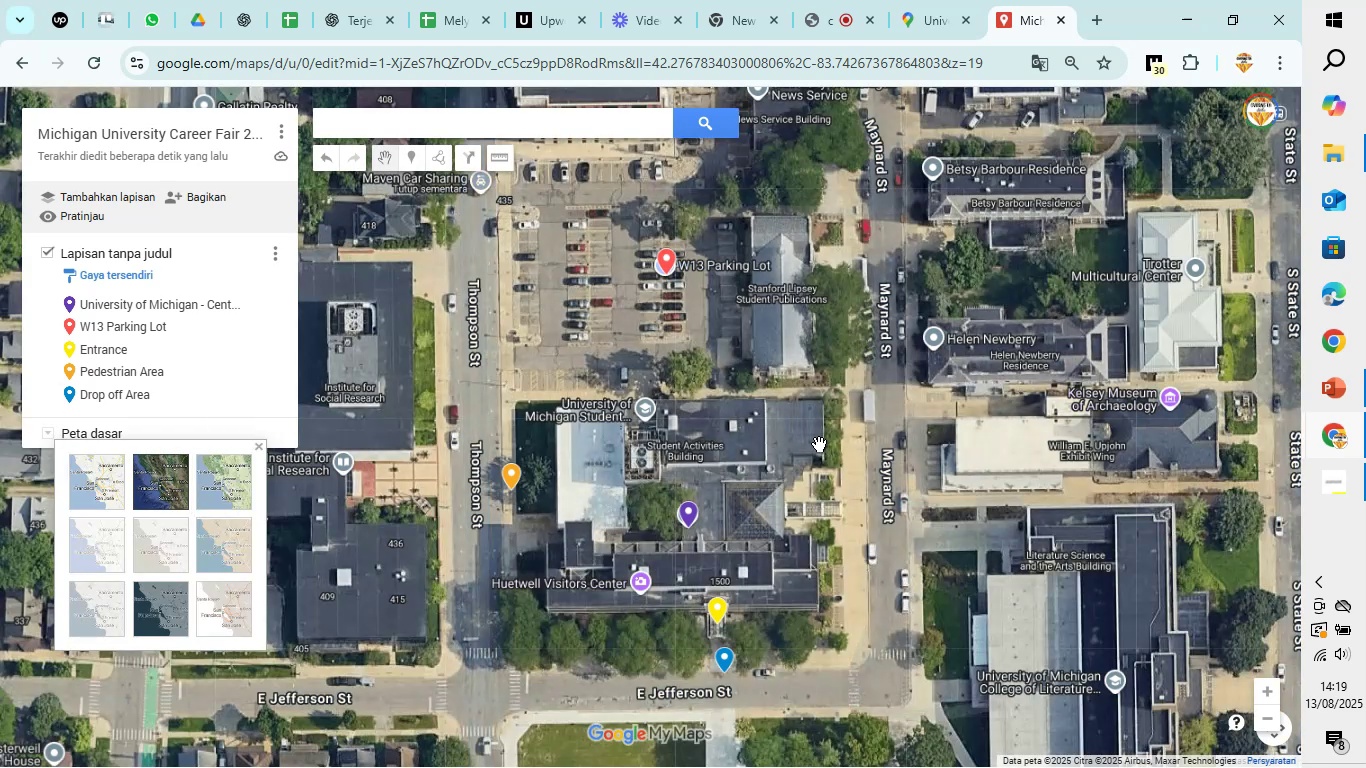 
key(Meta+PrintScreen)
 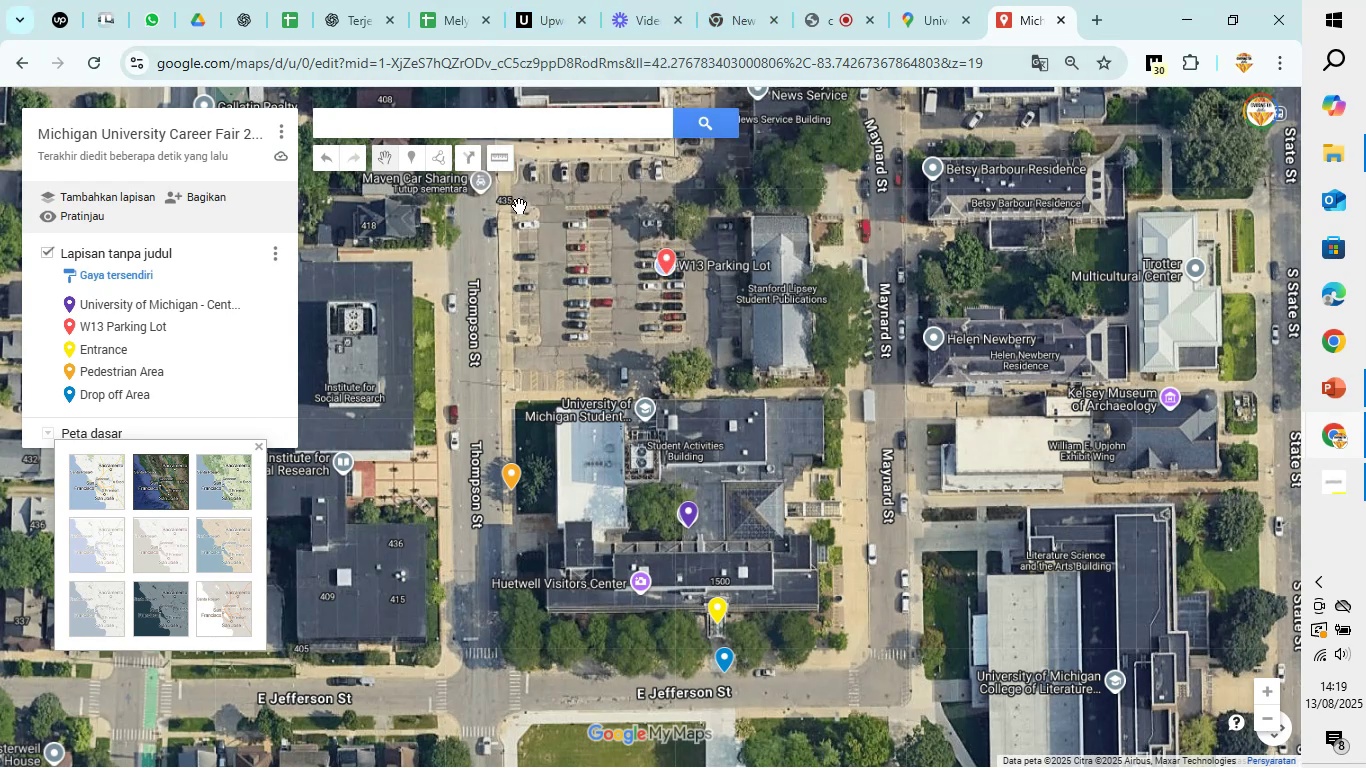 
wait(6.1)
 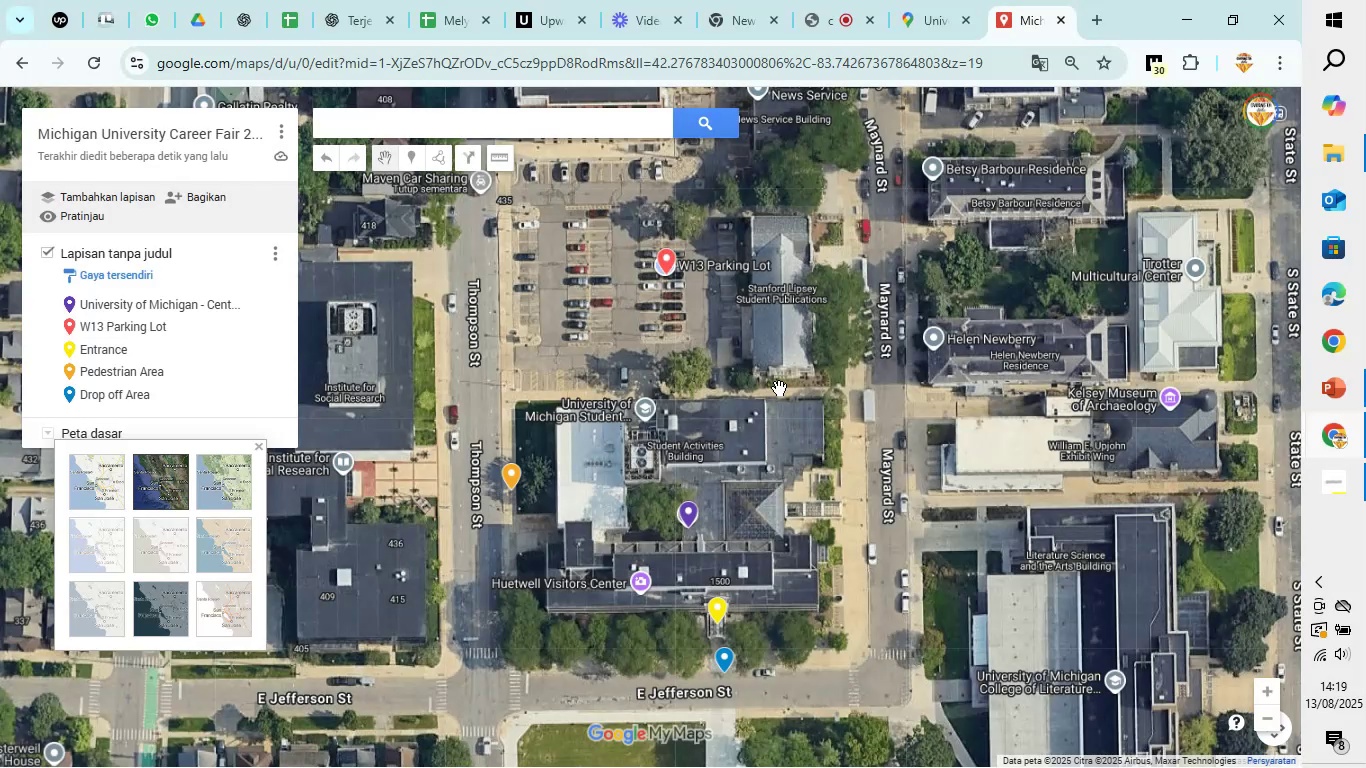 
left_click([370, 2])
 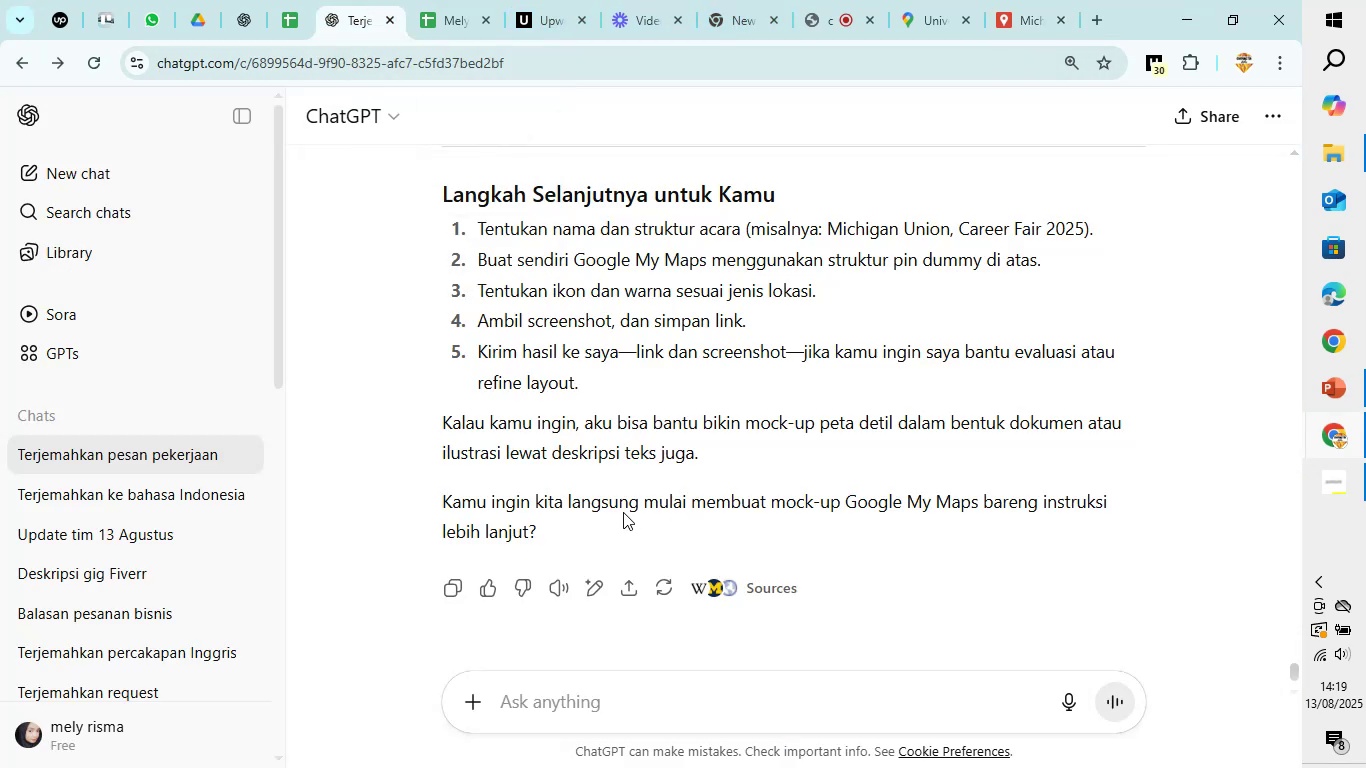 
scroll: coordinate [623, 512], scroll_direction: down, amount: 1.0
 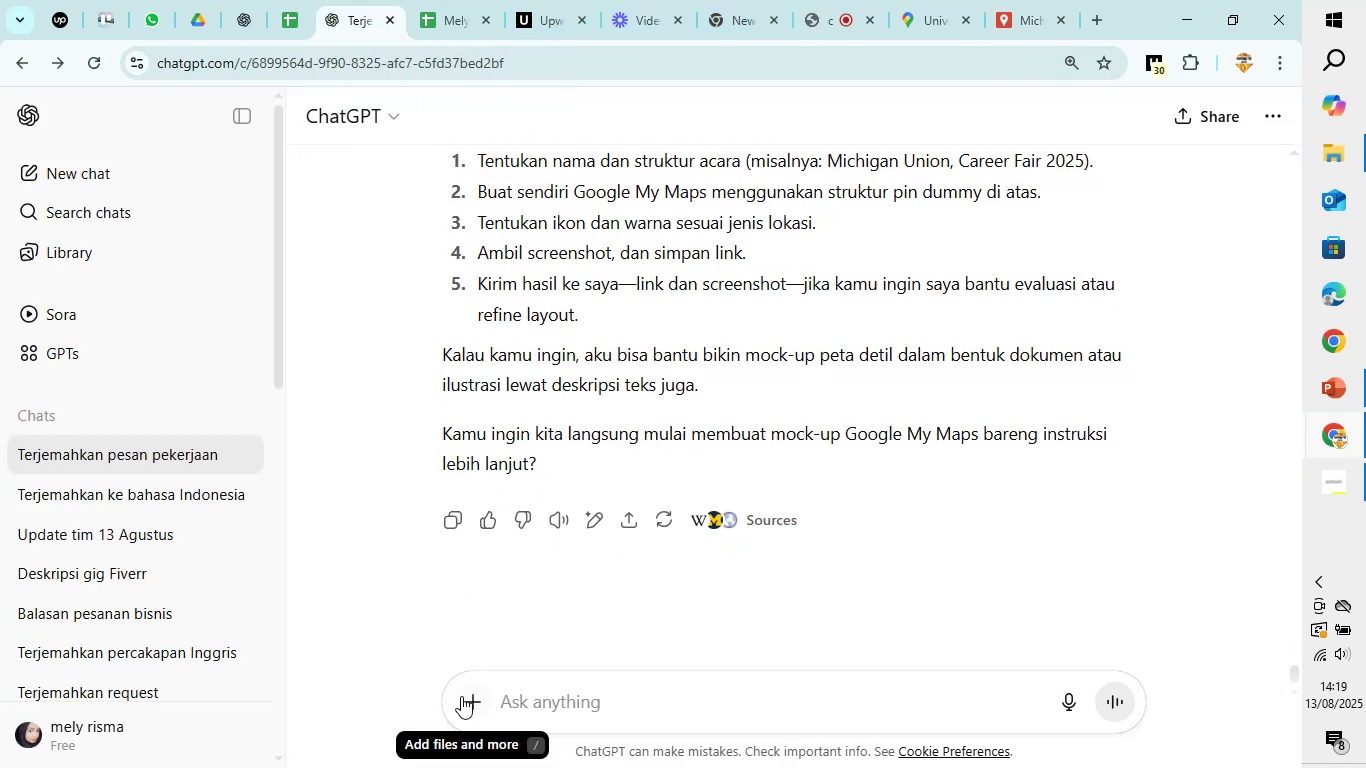 
left_click([461, 696])
 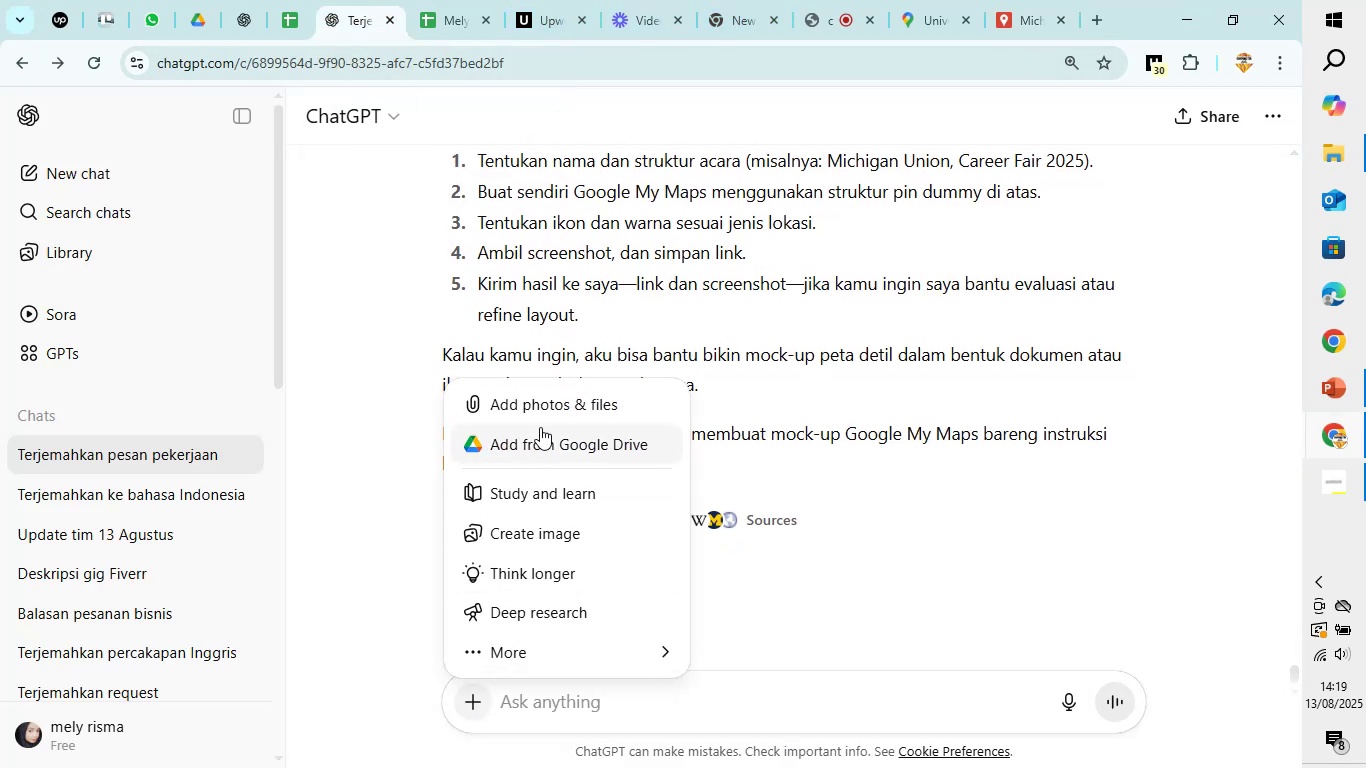 
left_click([544, 412])
 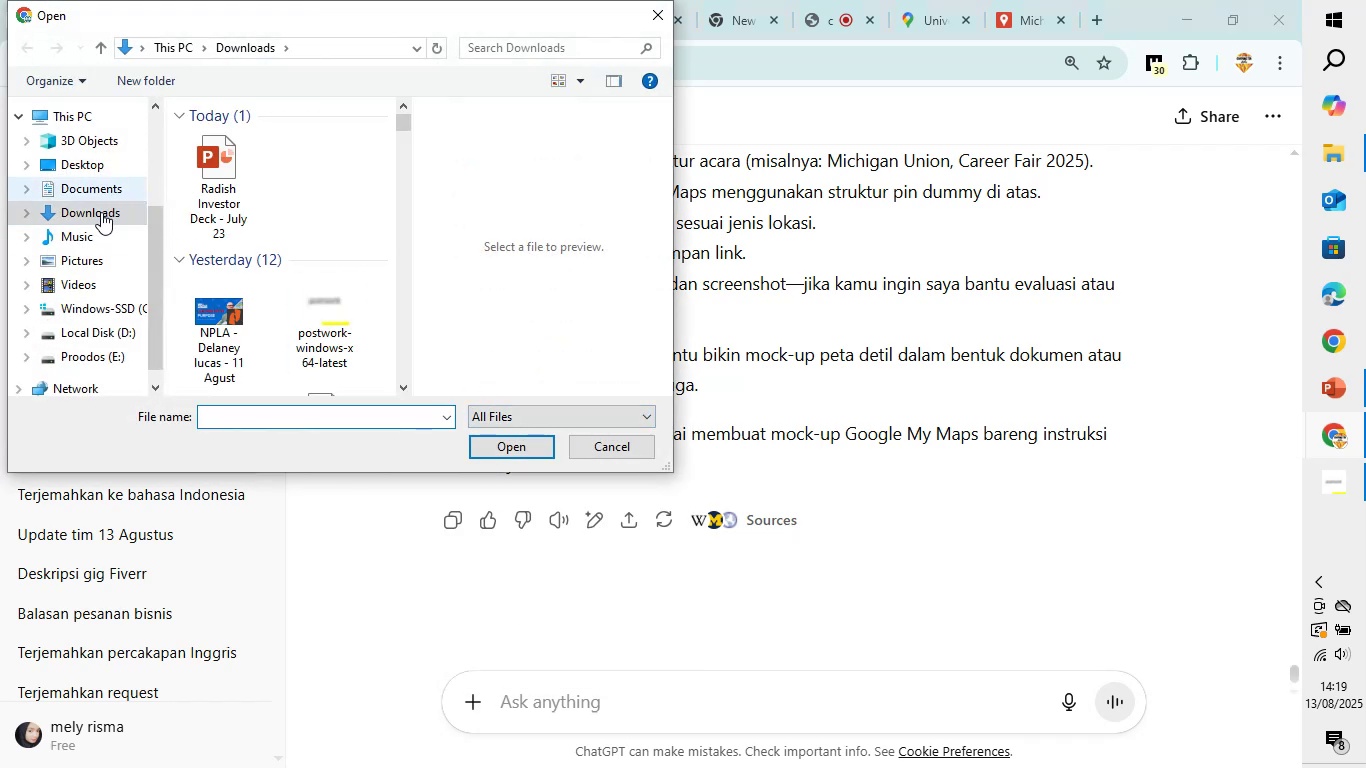 
left_click([94, 263])
 